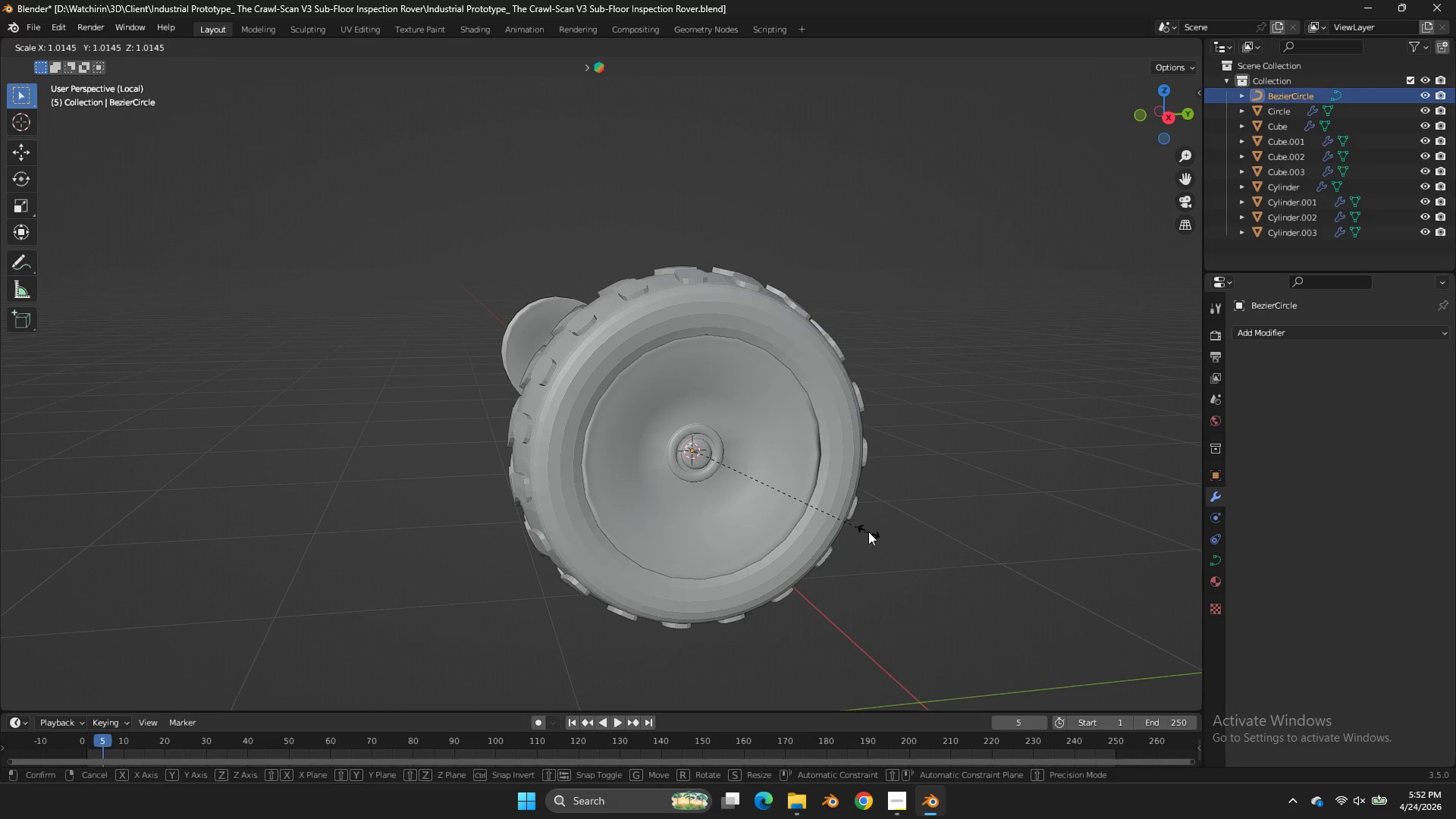 
hold_key(key=ShiftLeft, duration=2.8)
left_click_drag(start_coordinate=[1099, 450], to_coordinate=[1126, 339])
 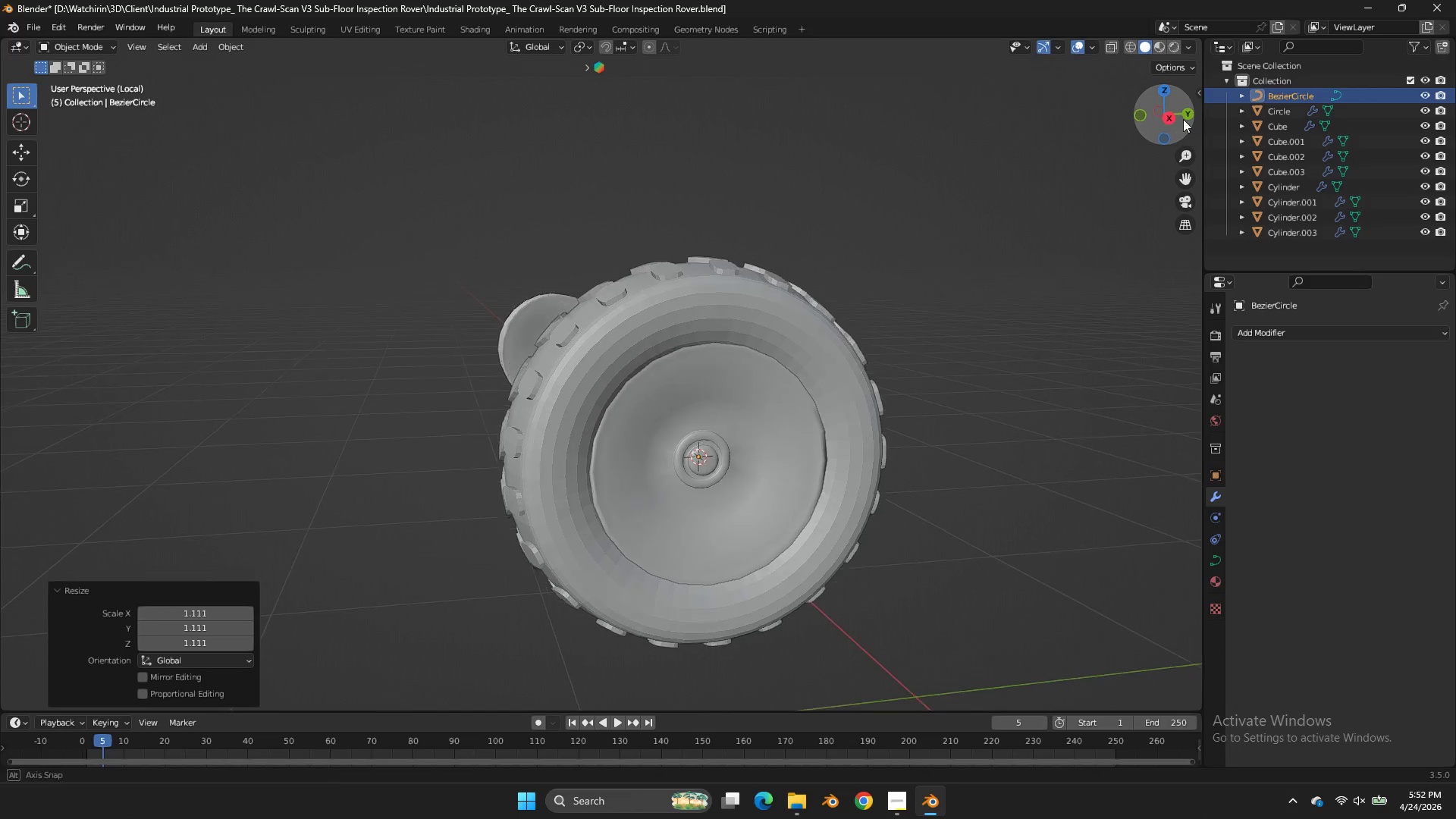 
left_click_drag(start_coordinate=[1172, 114], to_coordinate=[40, 125])
 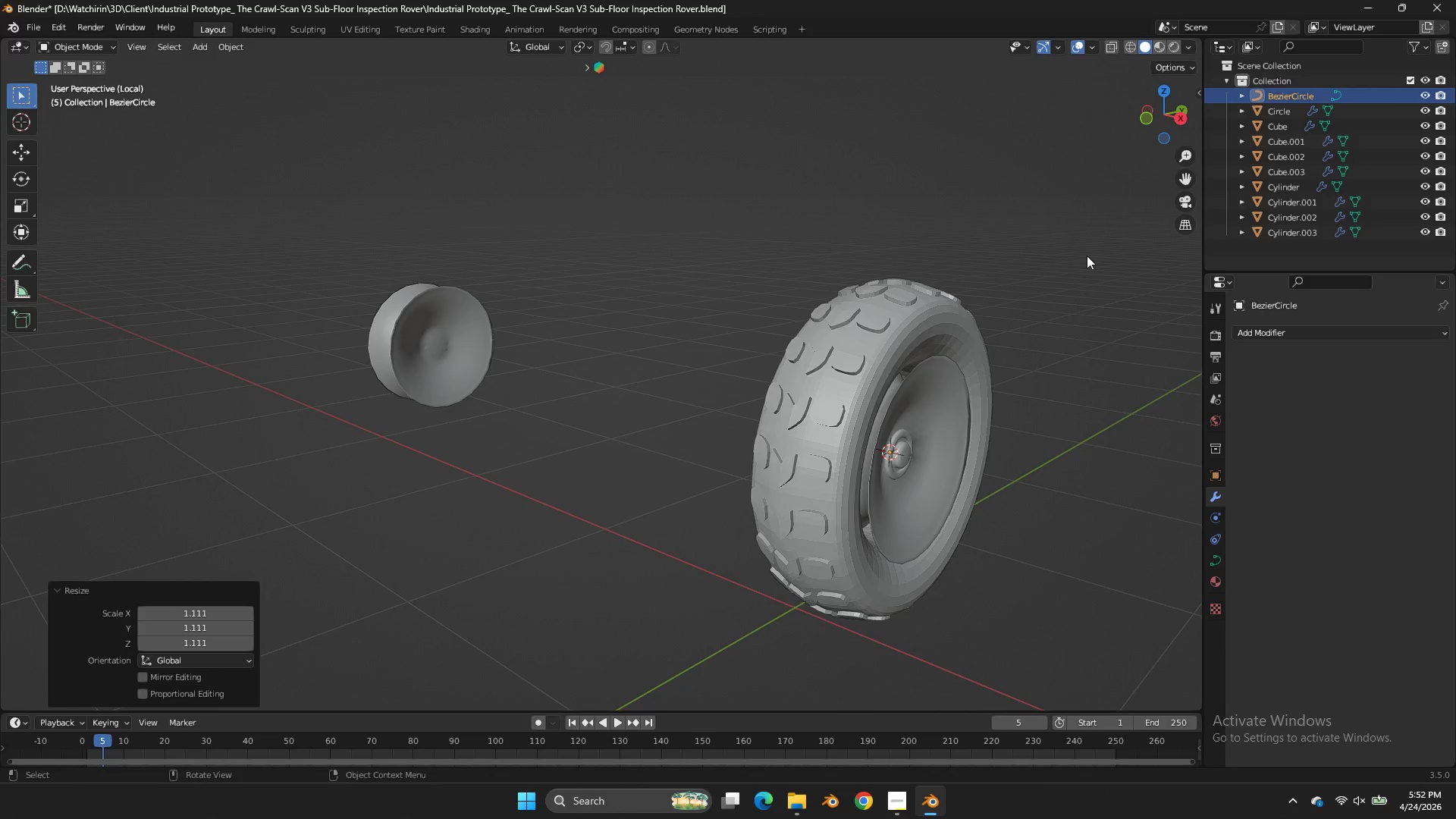 
type(sx)
 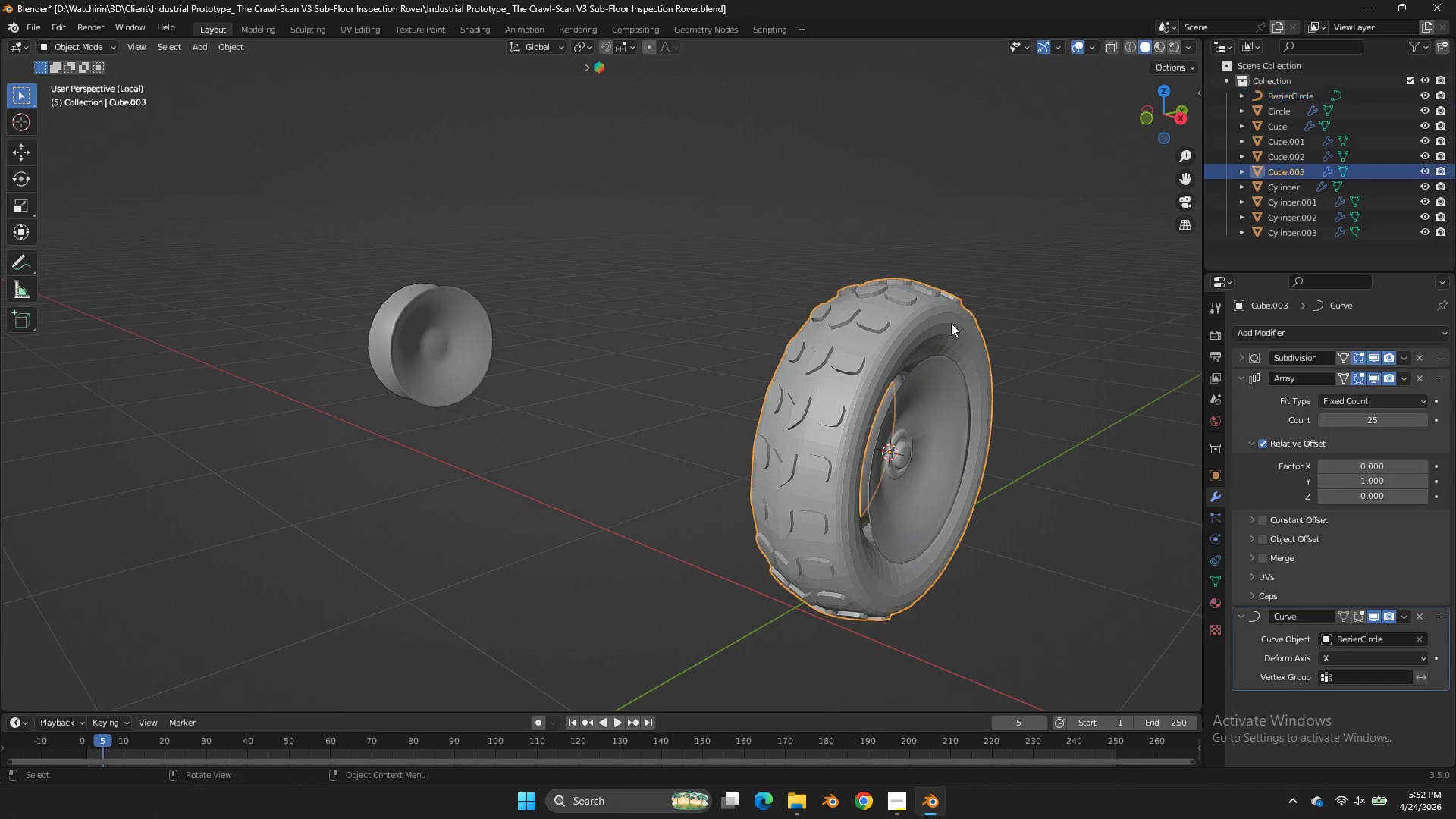 
type(sx)
 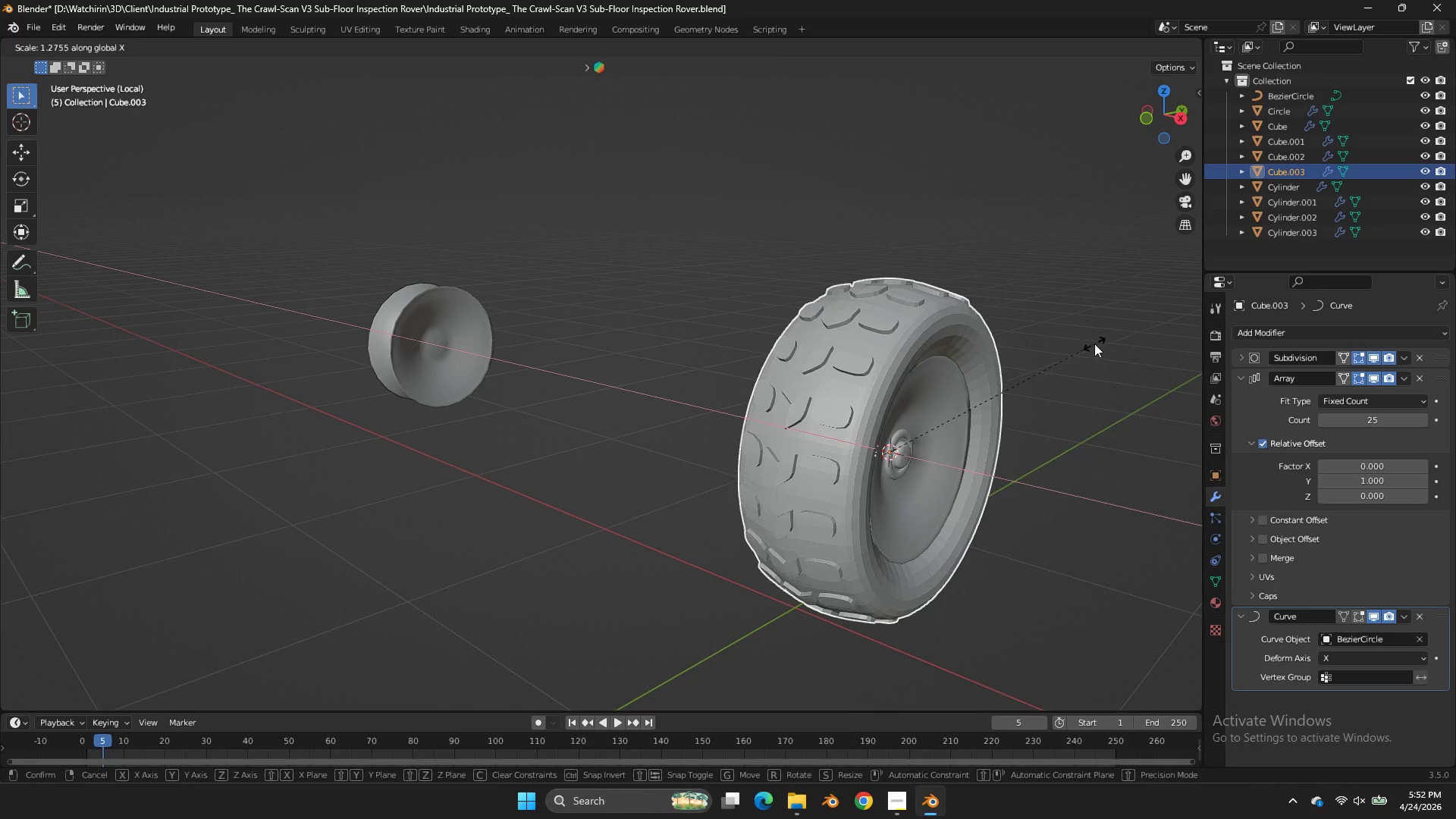 
left_click([1097, 347])
 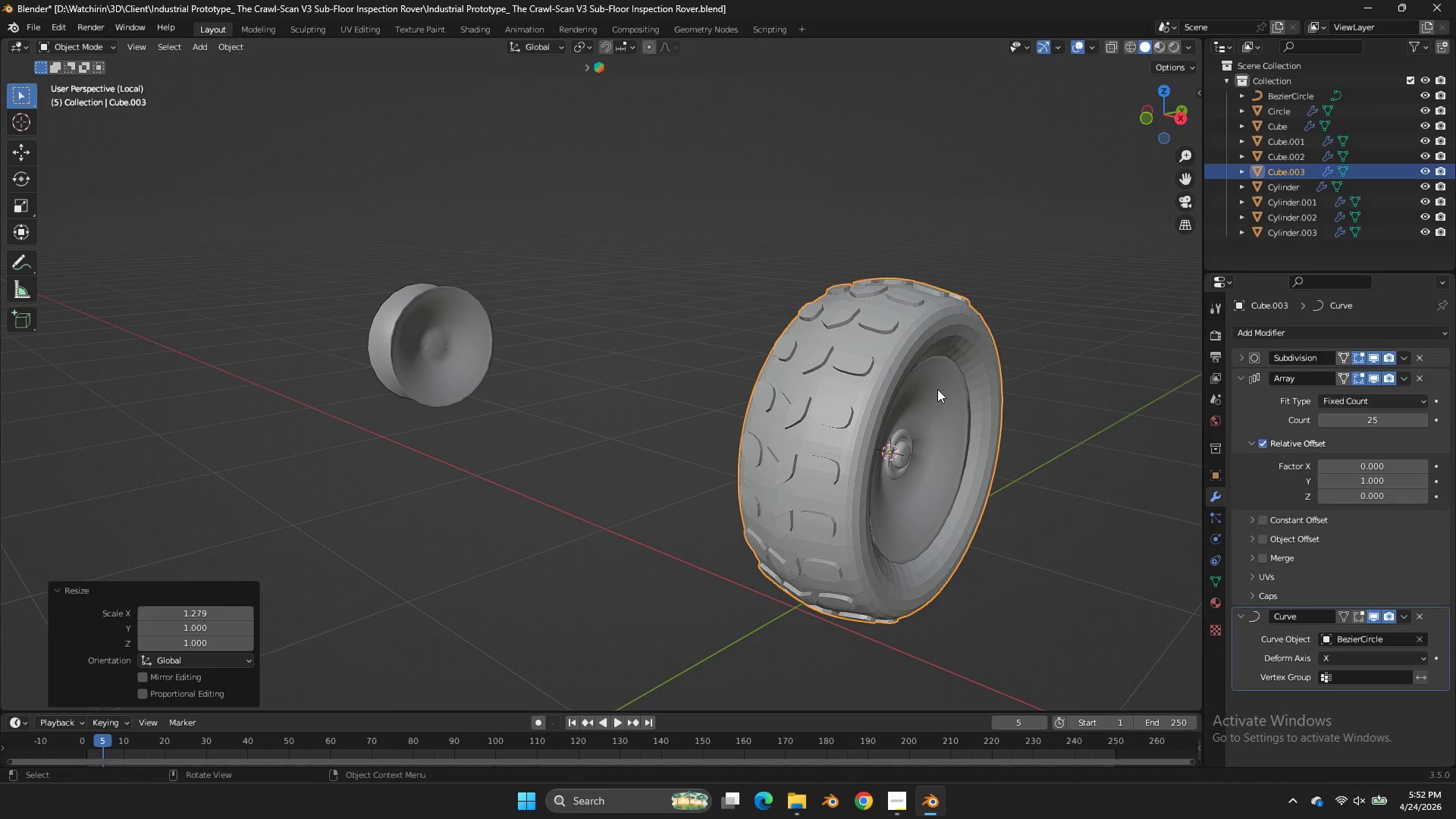 
double_click([937, 389])
 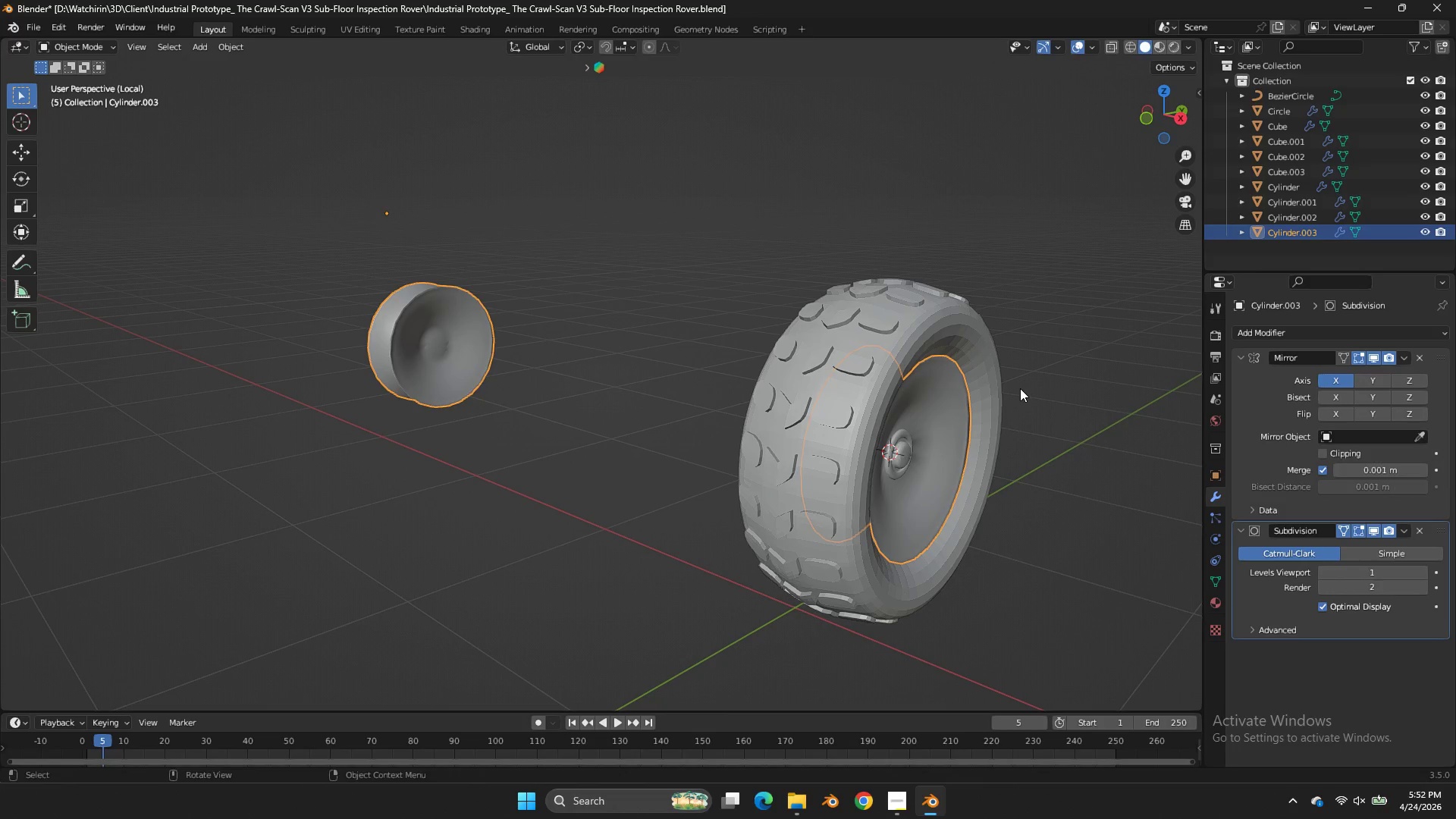 
type(sx)
 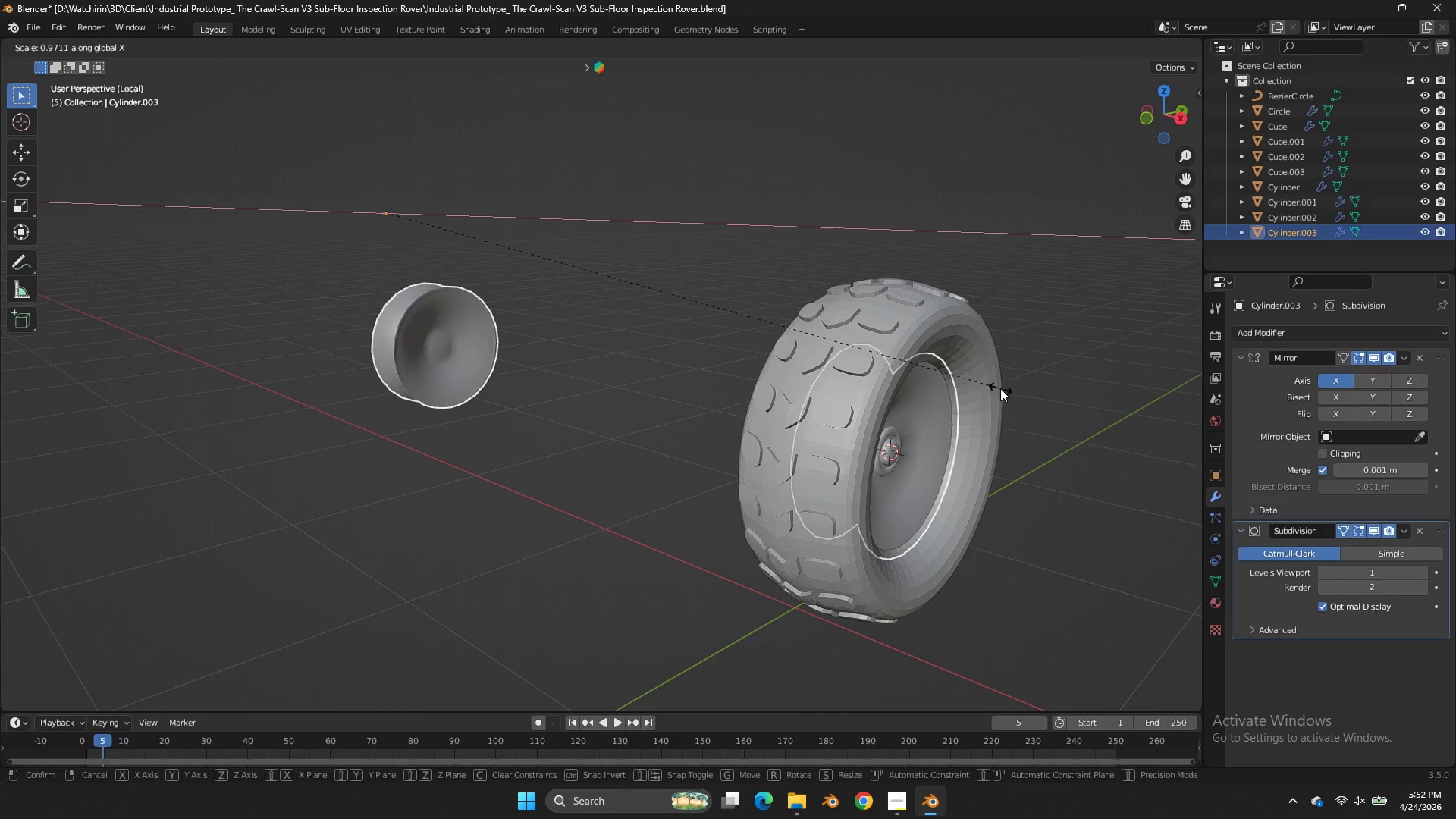 
right_click([1001, 388])
 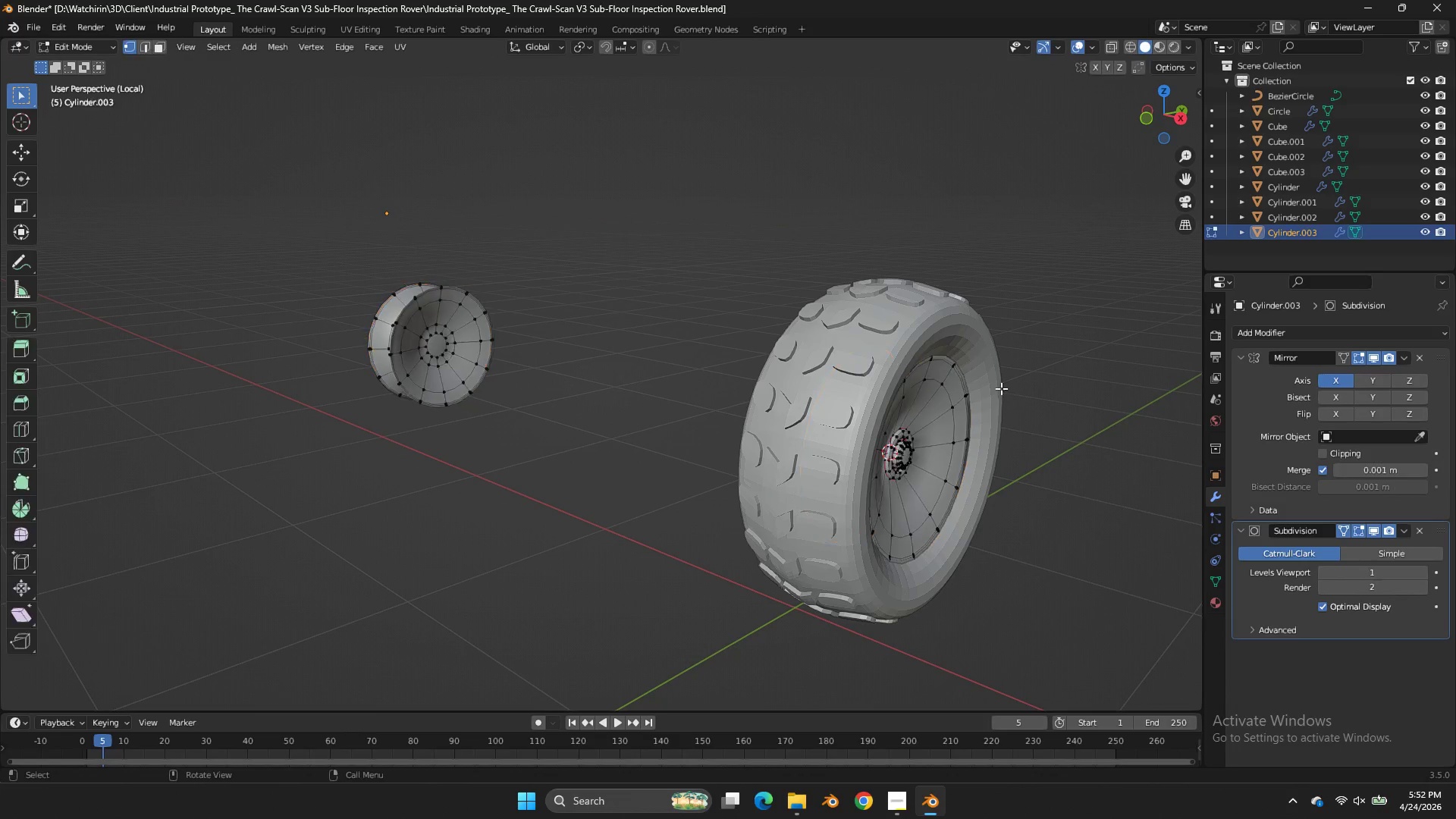 
key(Tab)
 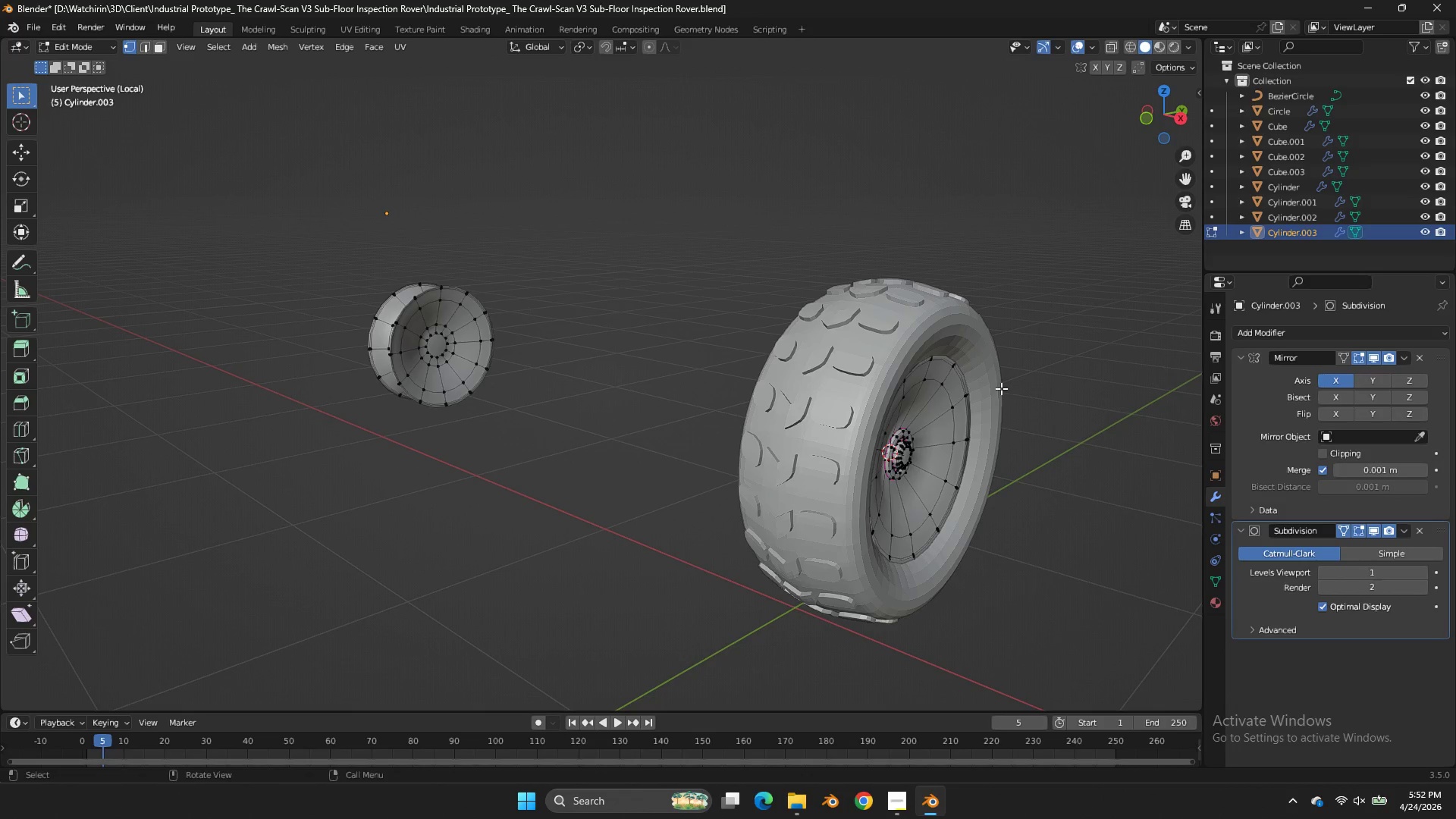 
key(A)
 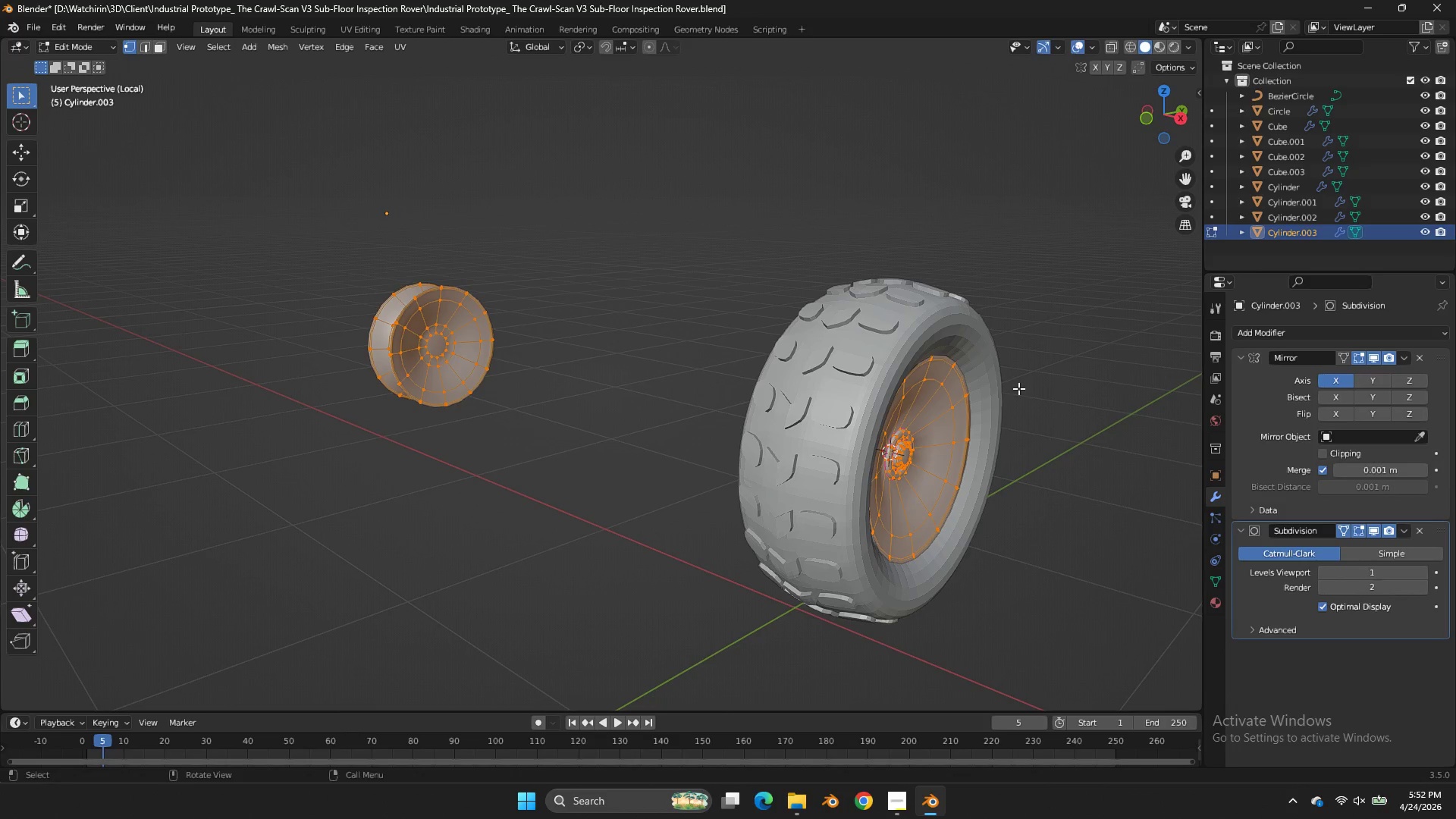 
type(sx)
 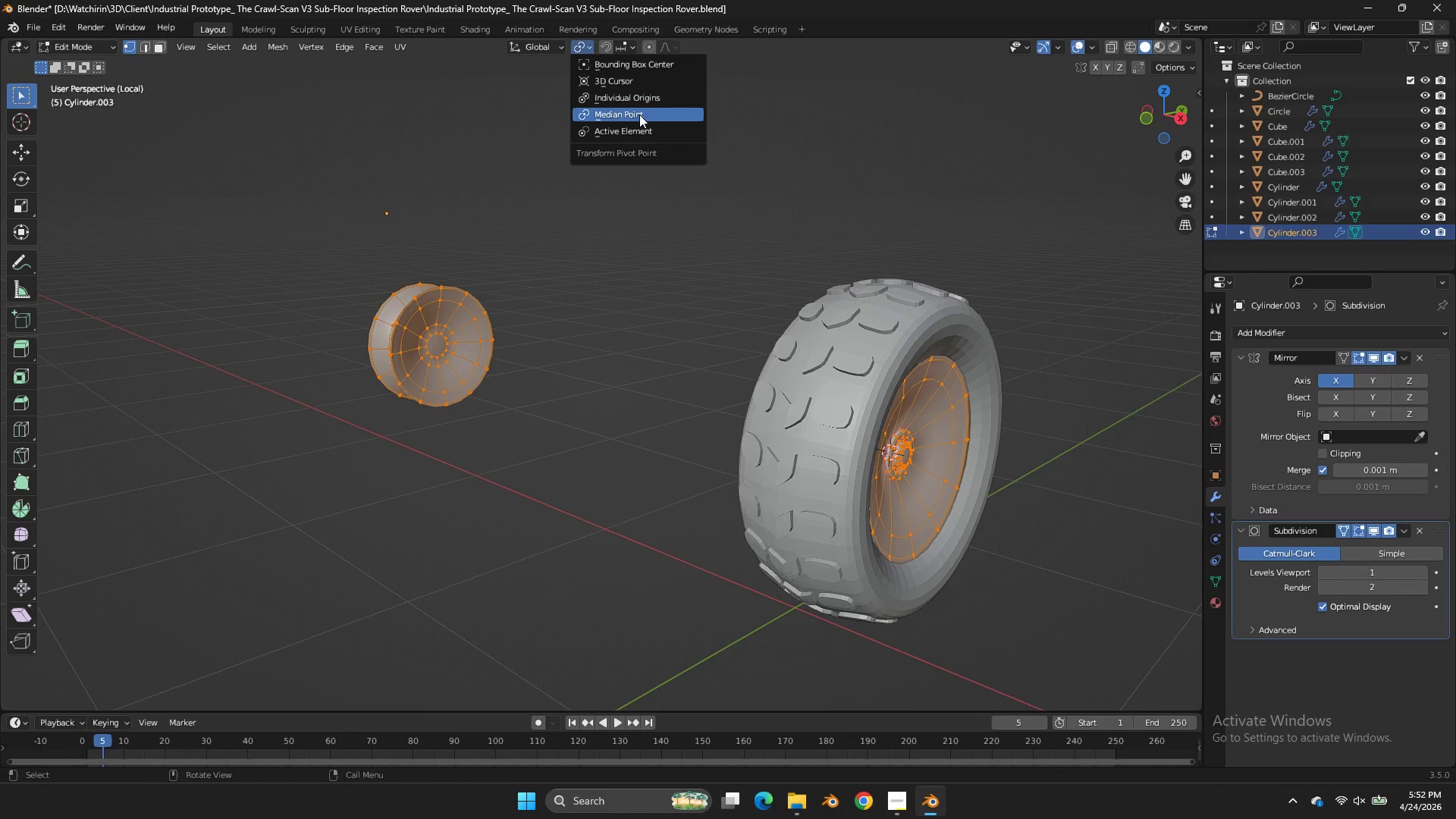 
wait(6.66)
 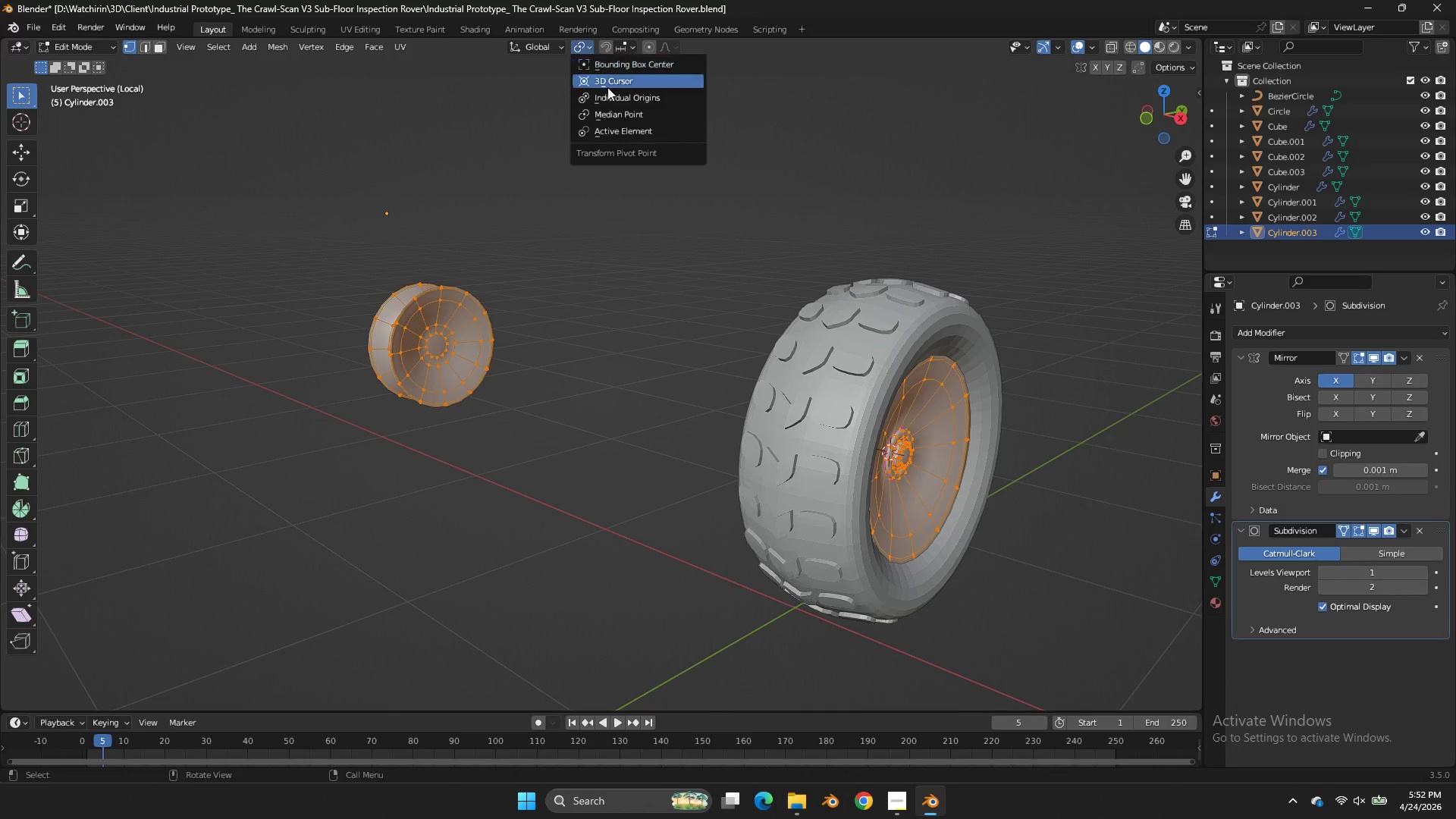 
left_click([644, 99])
 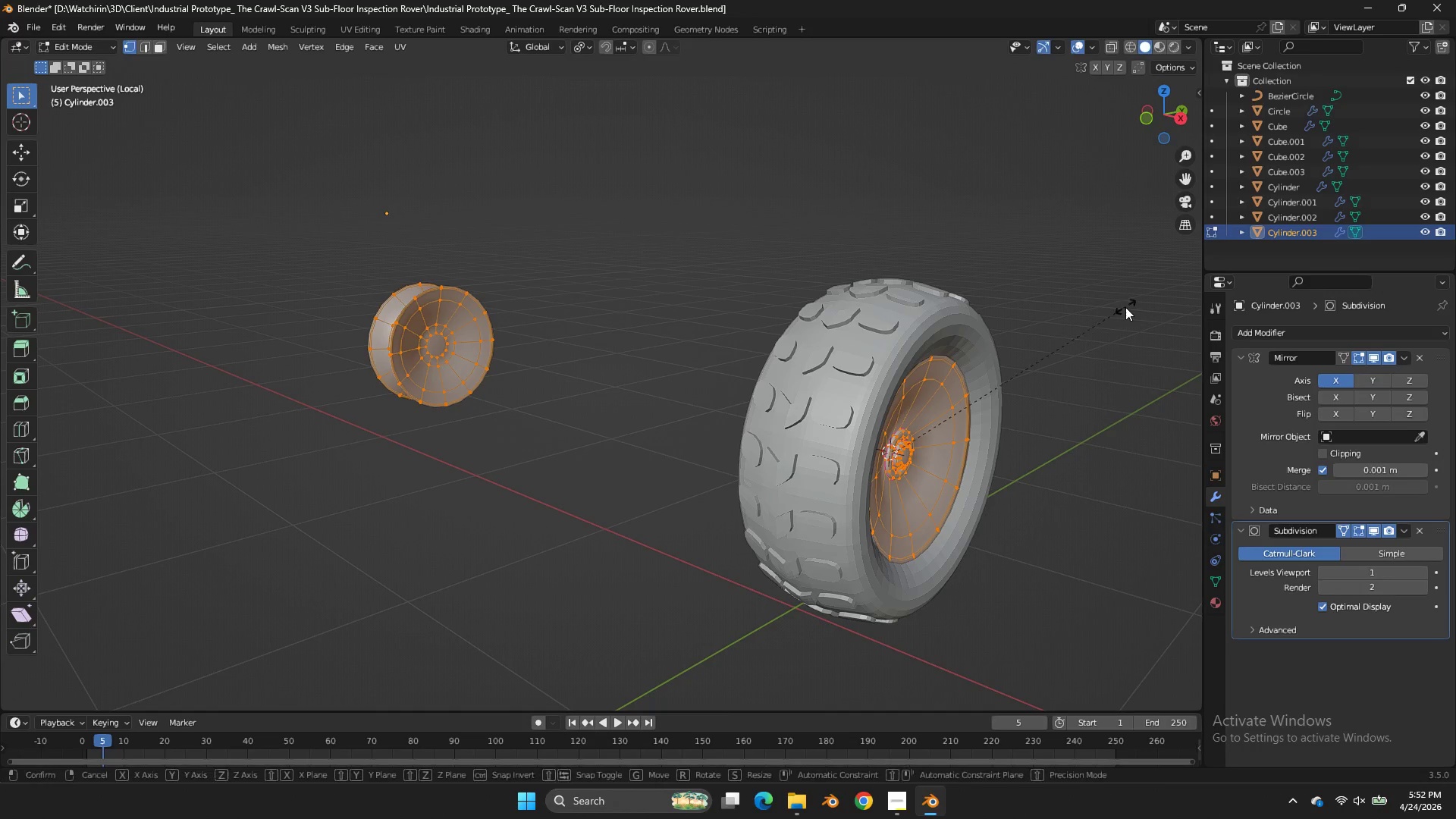 
type(sx)
 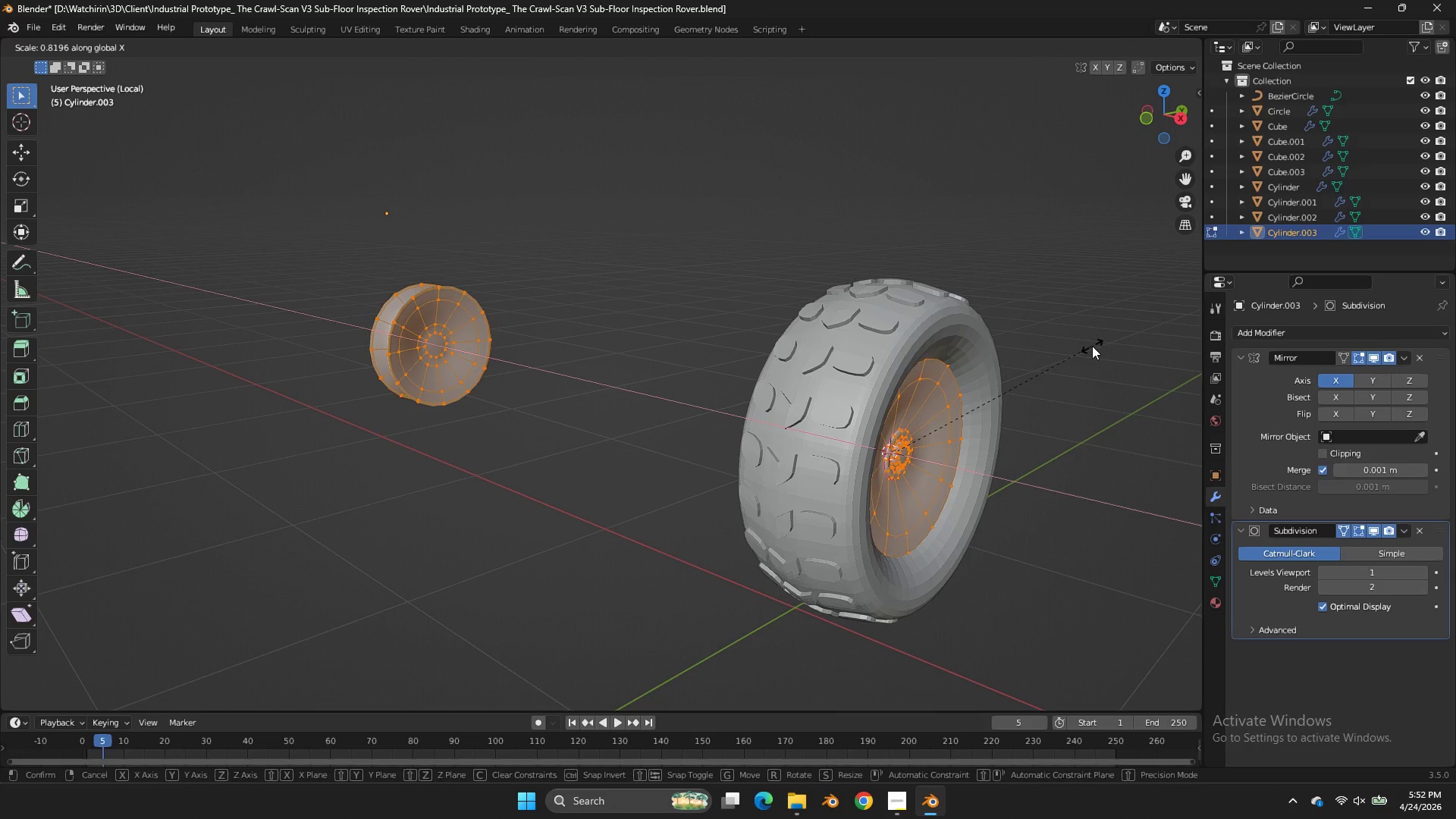 
left_click([1095, 344])
 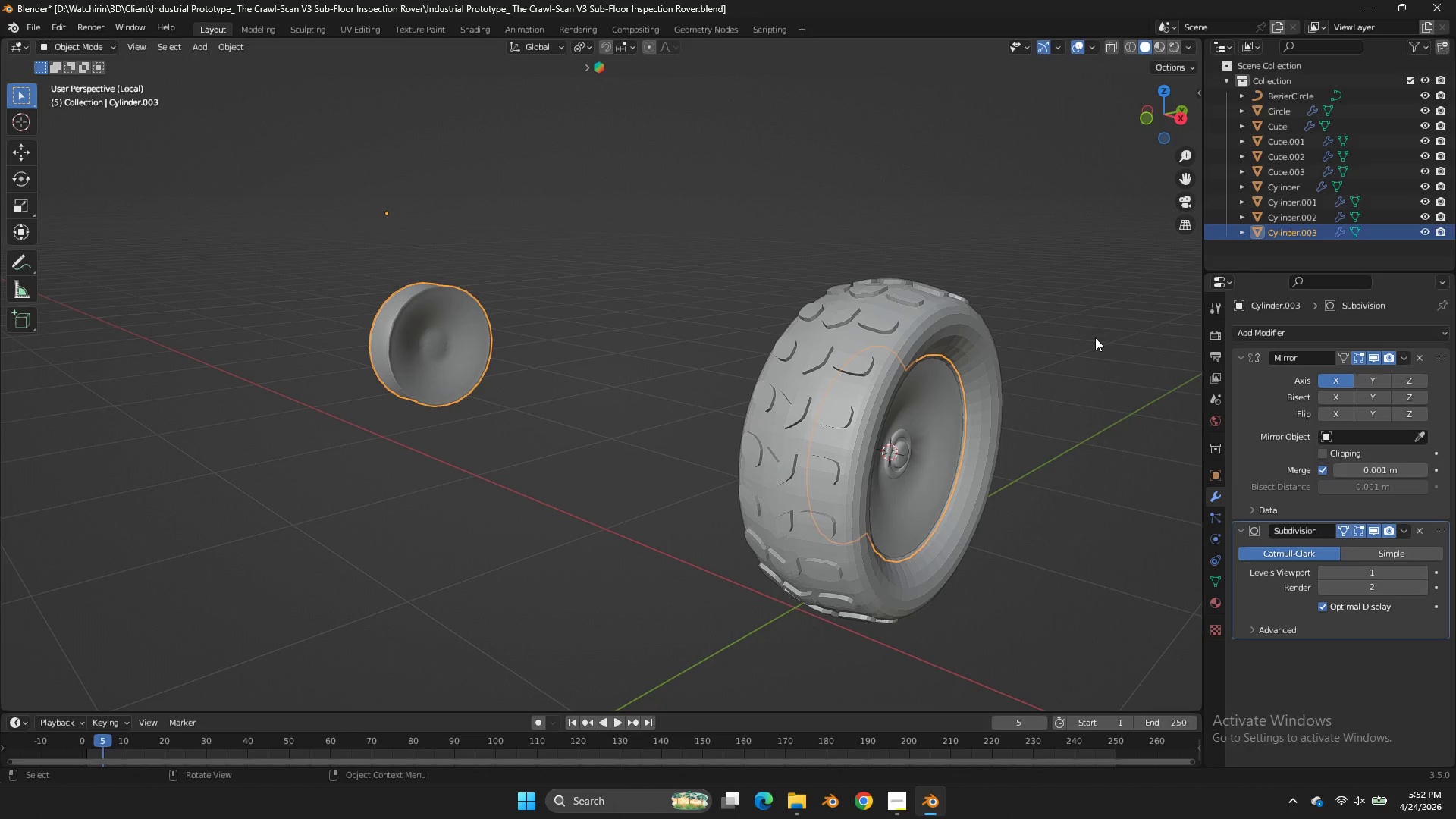 
key(Tab)
 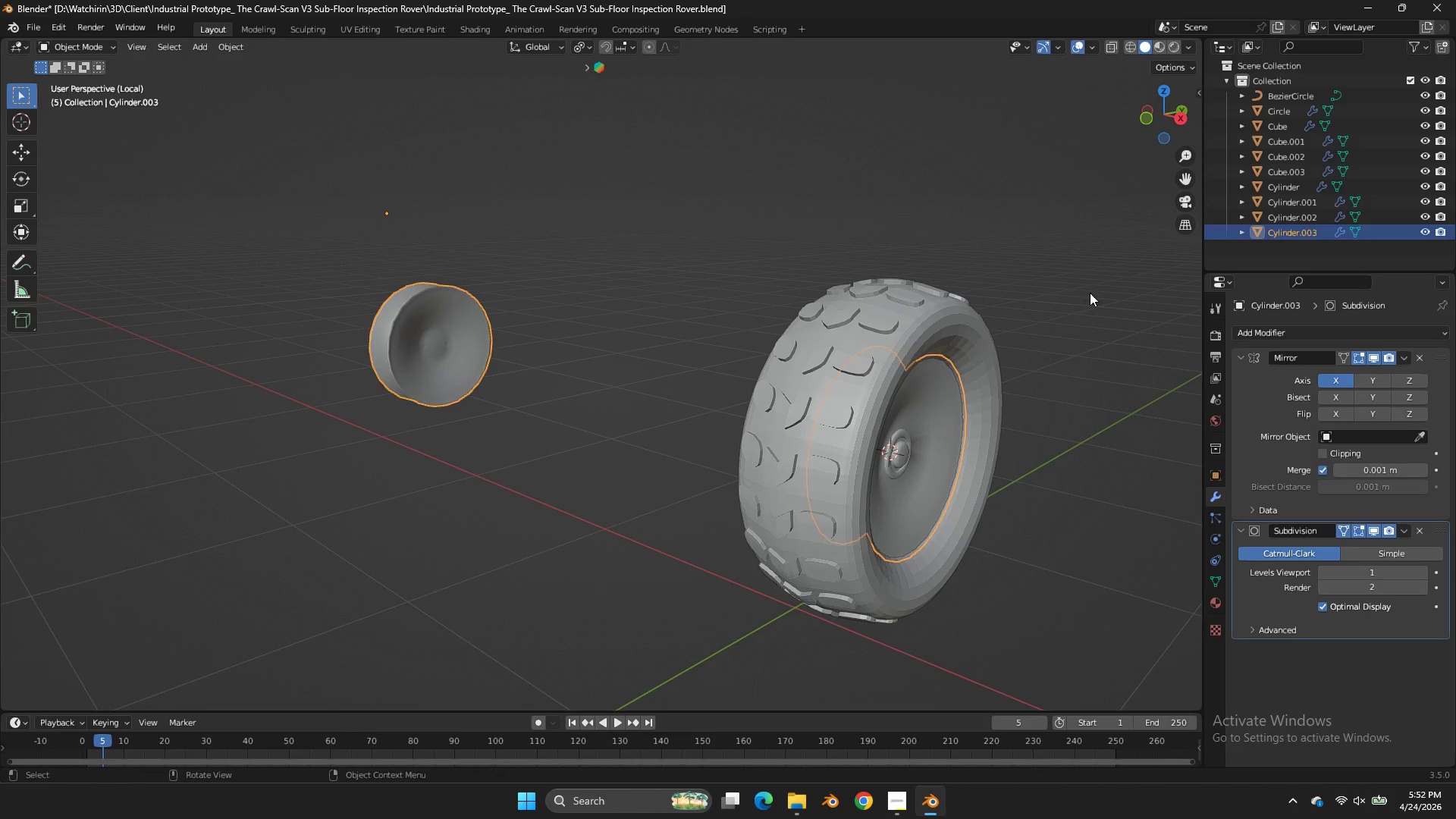 
left_click([1090, 293])
 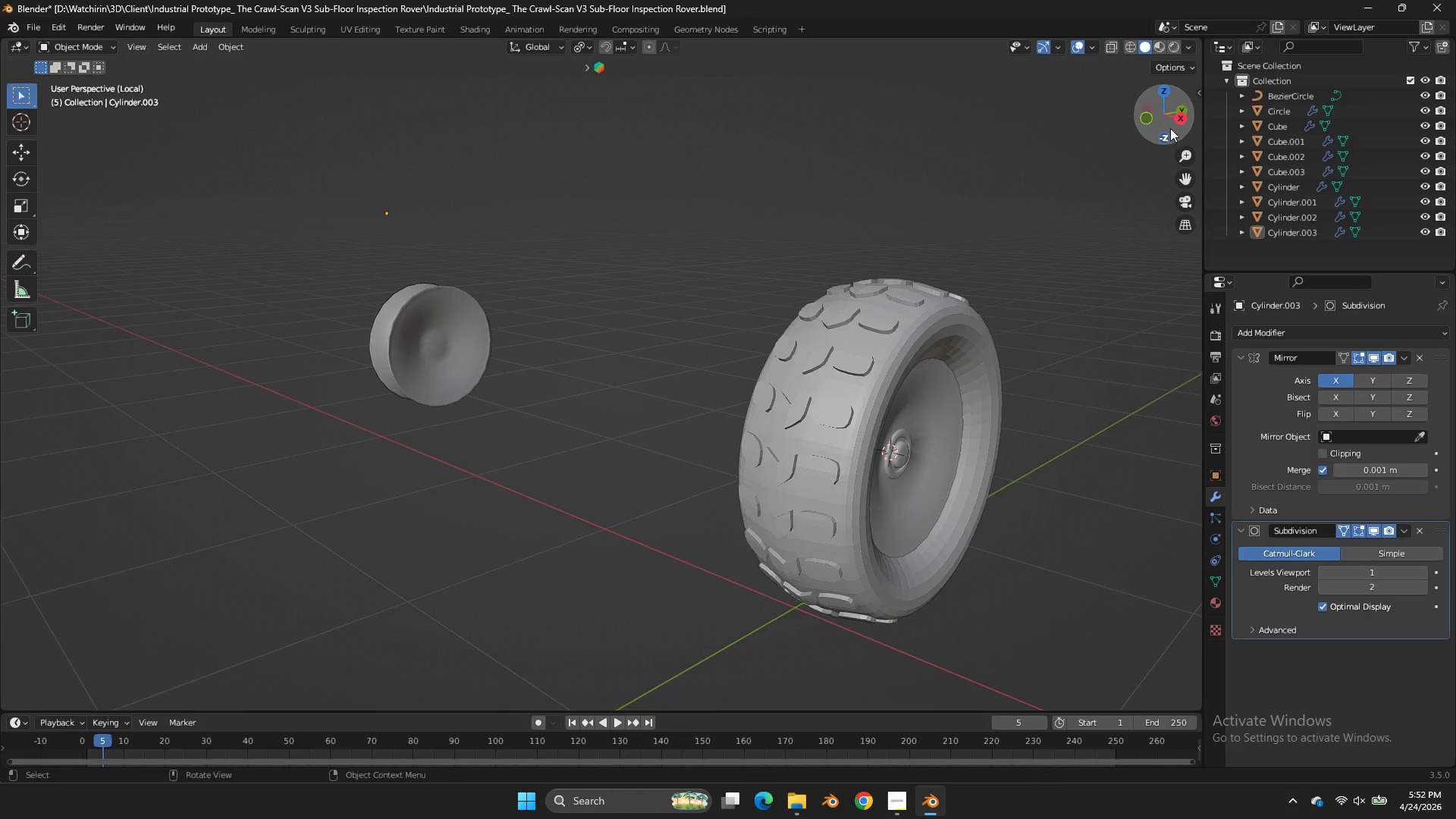 
left_click_drag(start_coordinate=[1170, 128], to_coordinate=[1077, 115])
 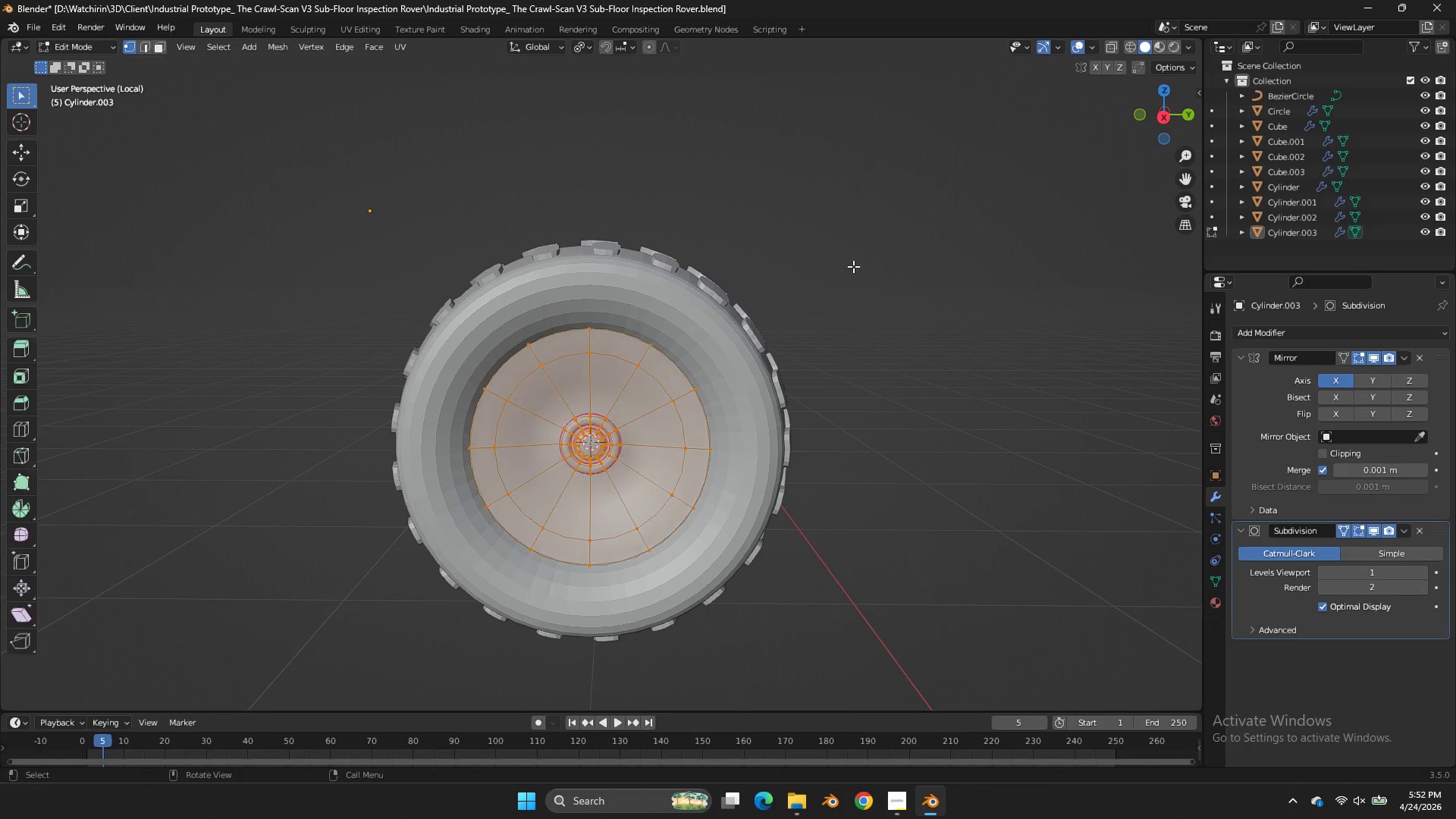 
key(Tab)
 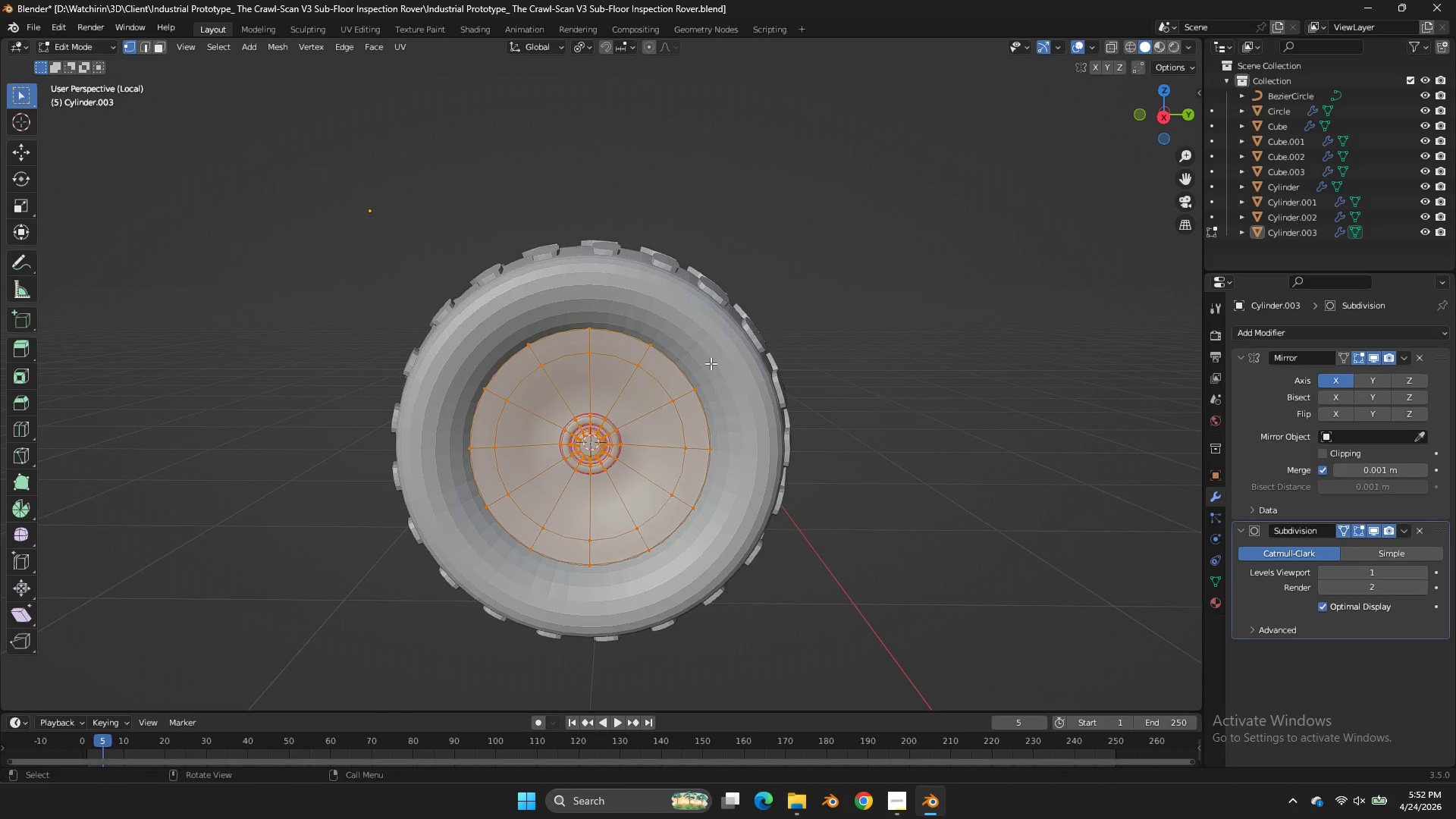 
scroll: coordinate [711, 363], scroll_direction: up, amount: 1.0
 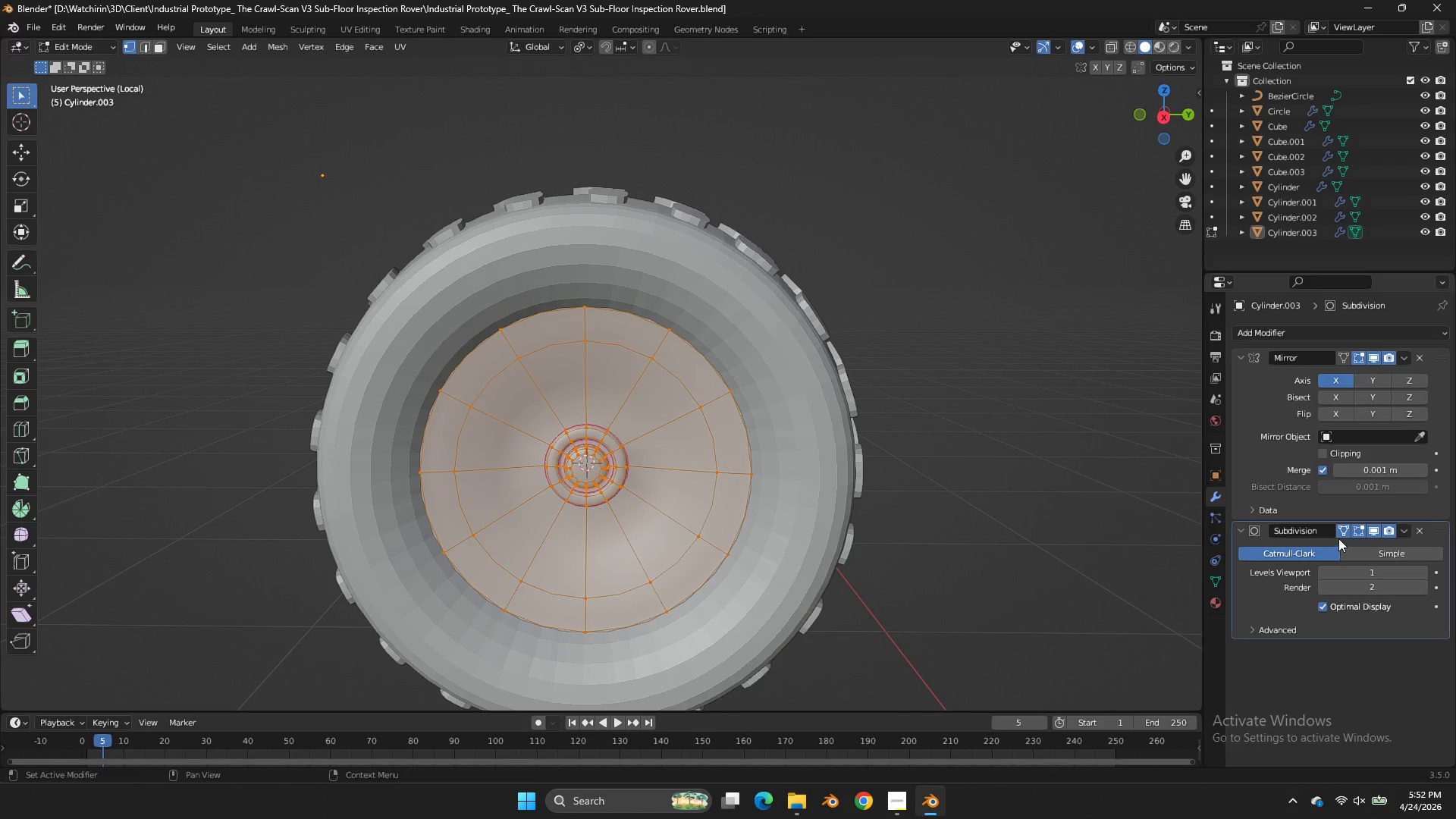 
left_click([1338, 534])
 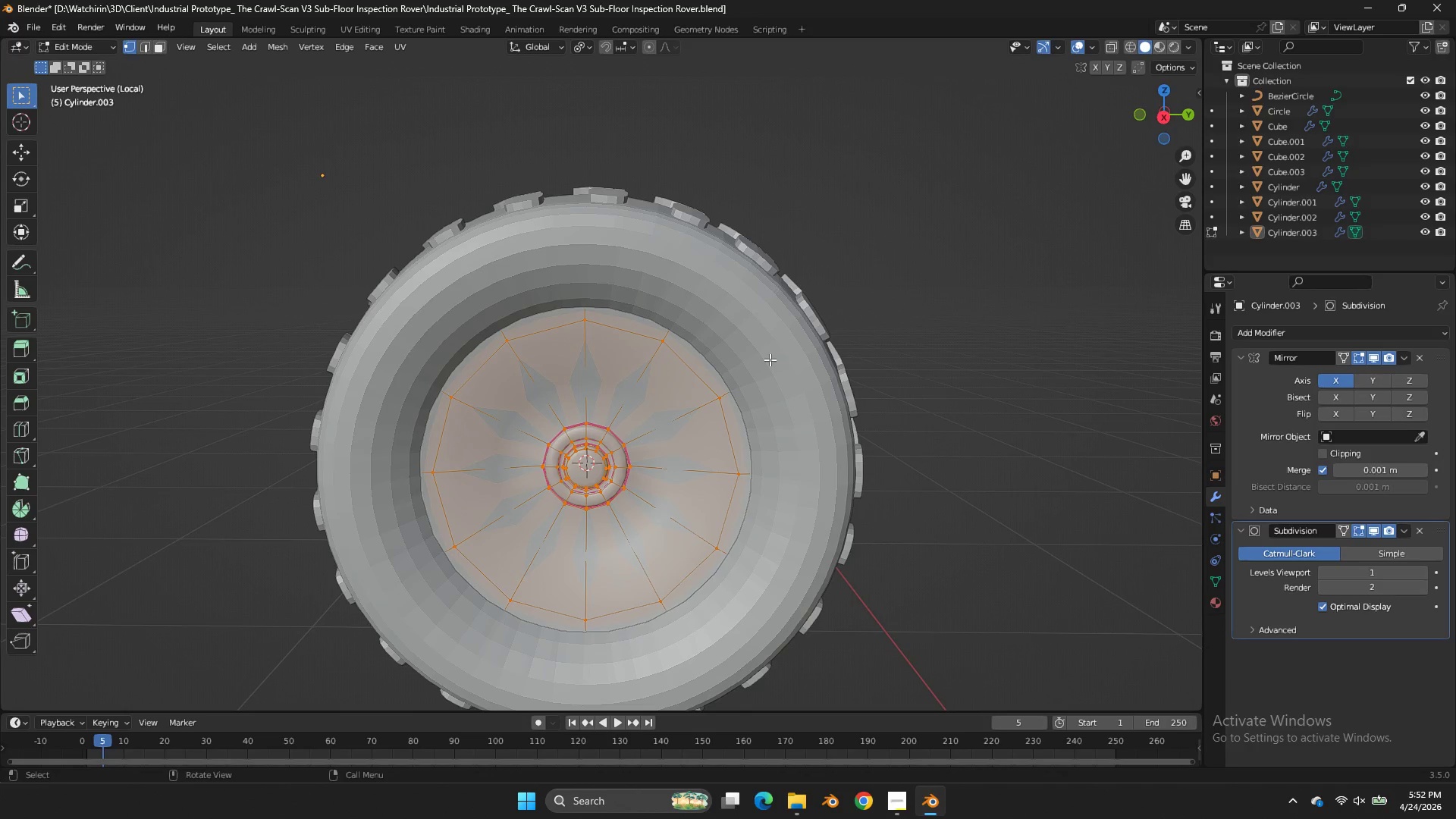 
key(Tab)
 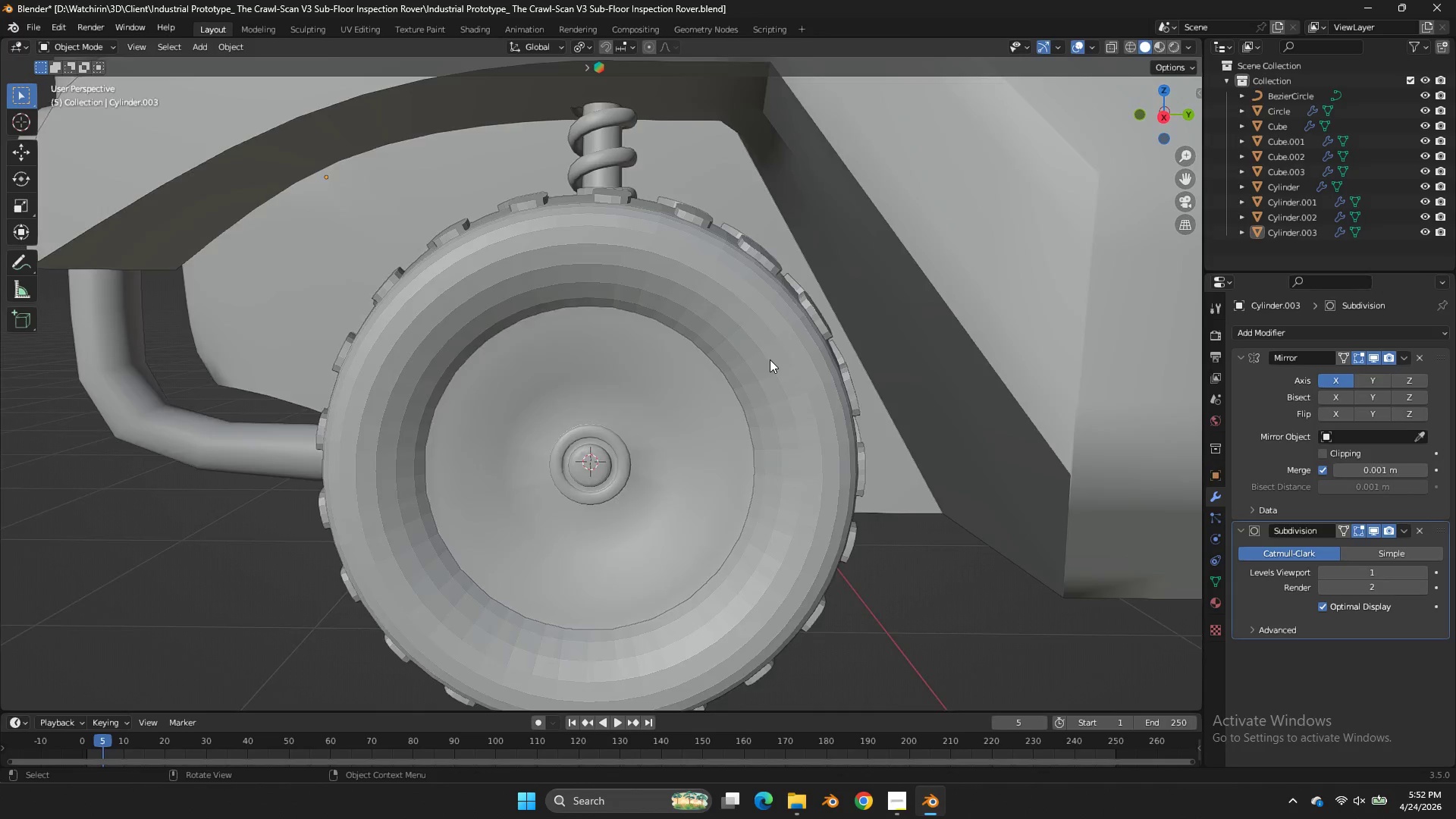 
key(NumpadDivide)
 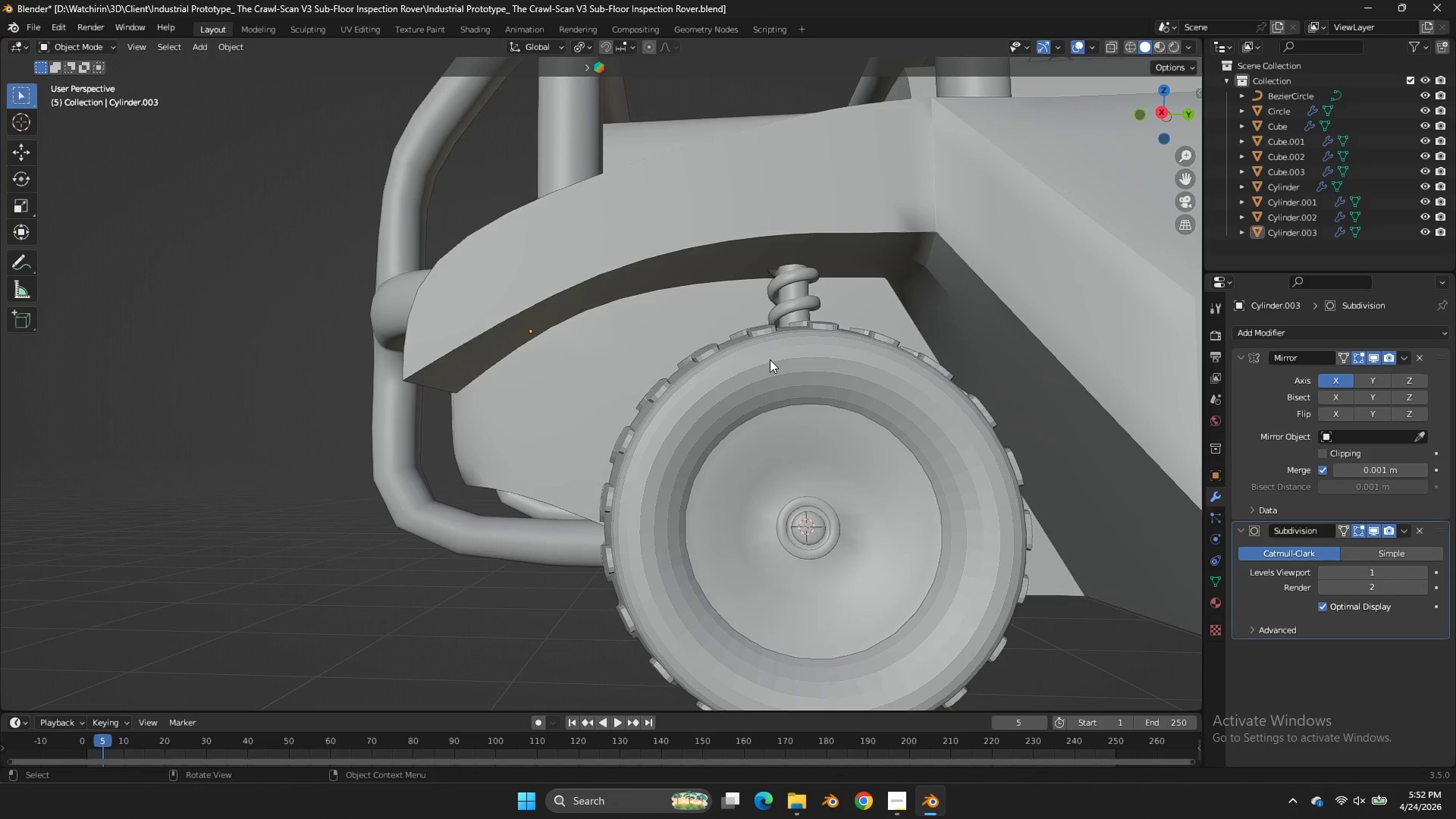 
key(NumpadDivide)
 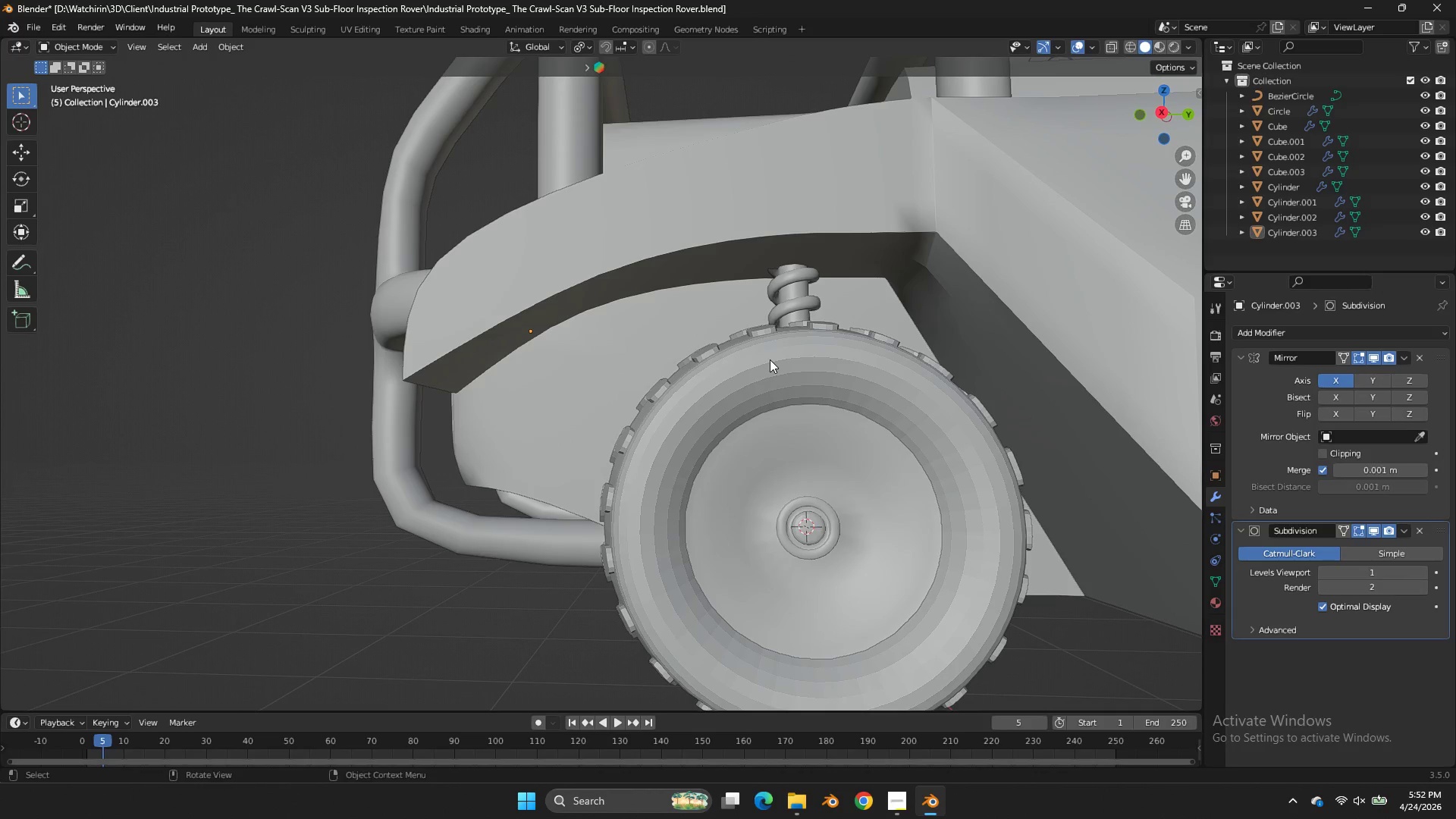 
key(Tab)
 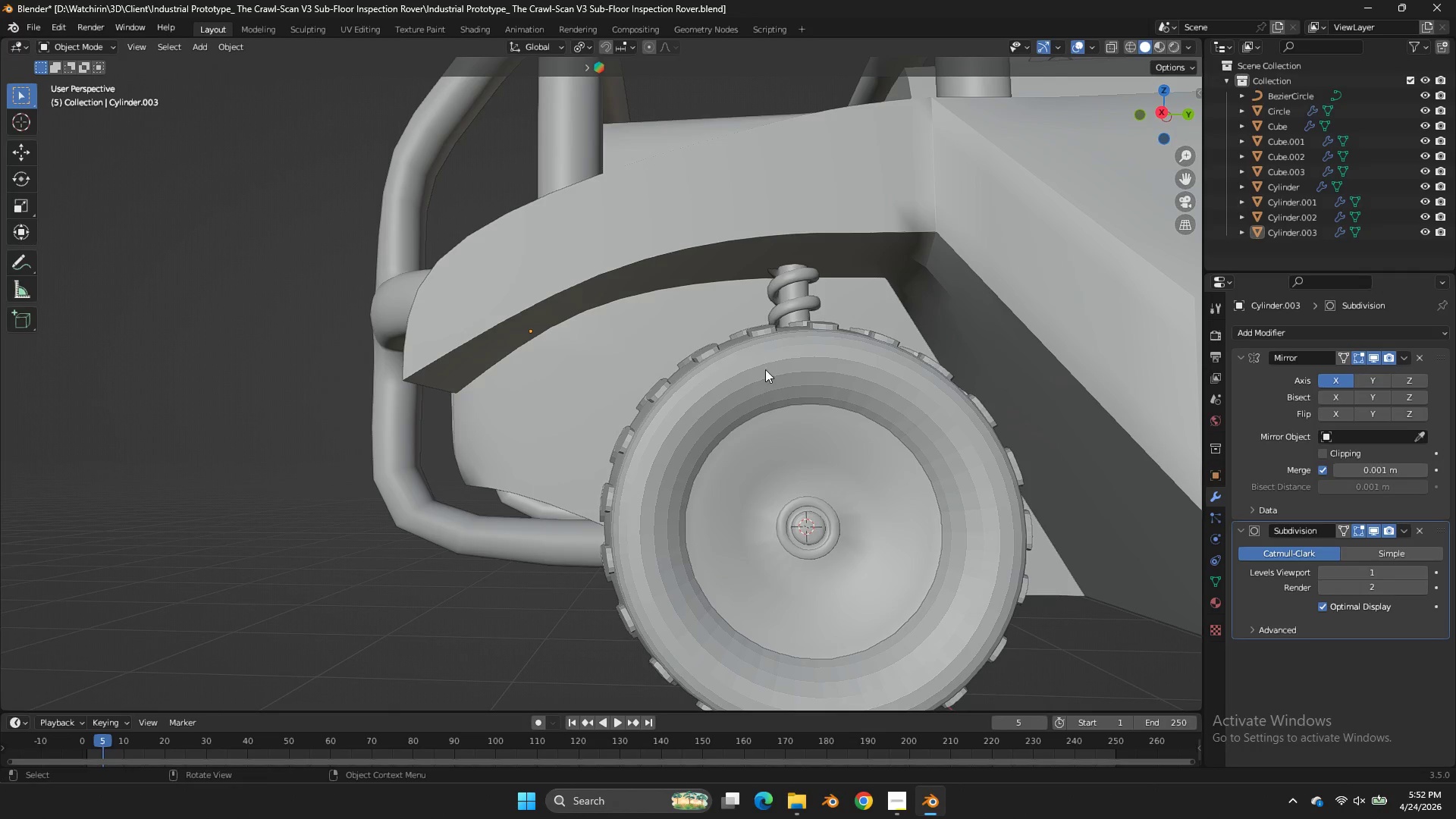 
key(Tab)
 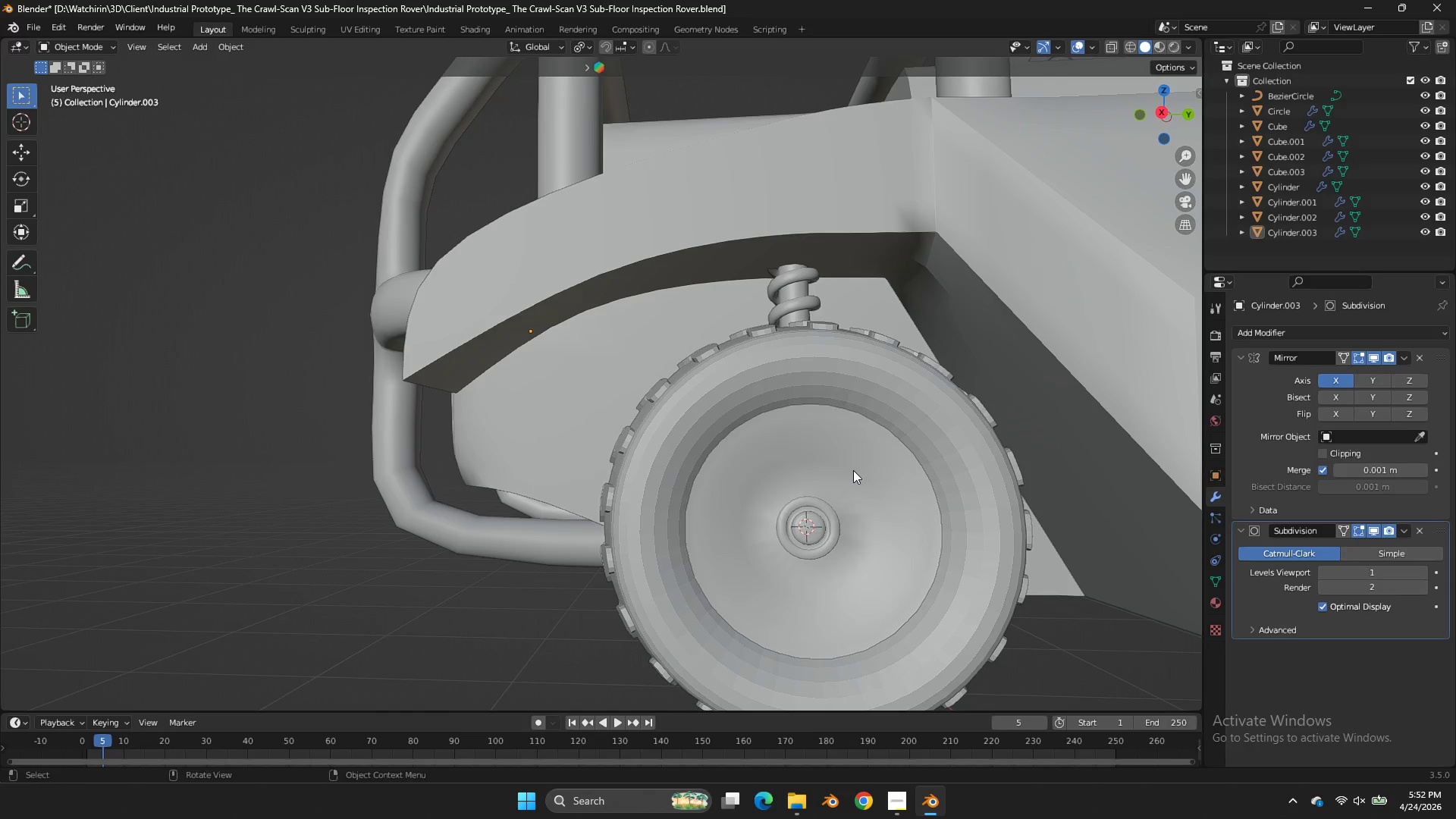 
left_click([853, 470])
 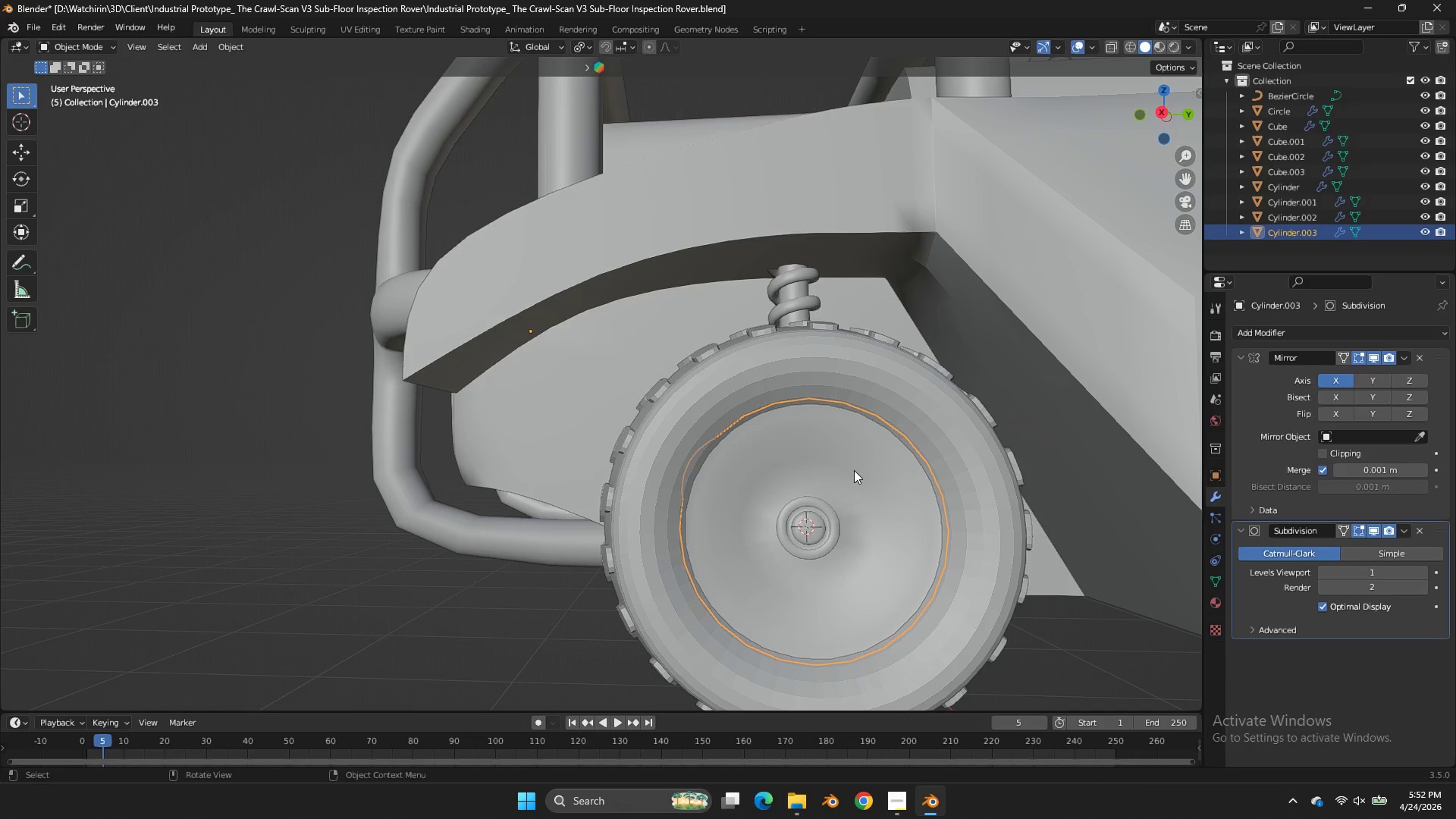 
key(NumpadDivide)
 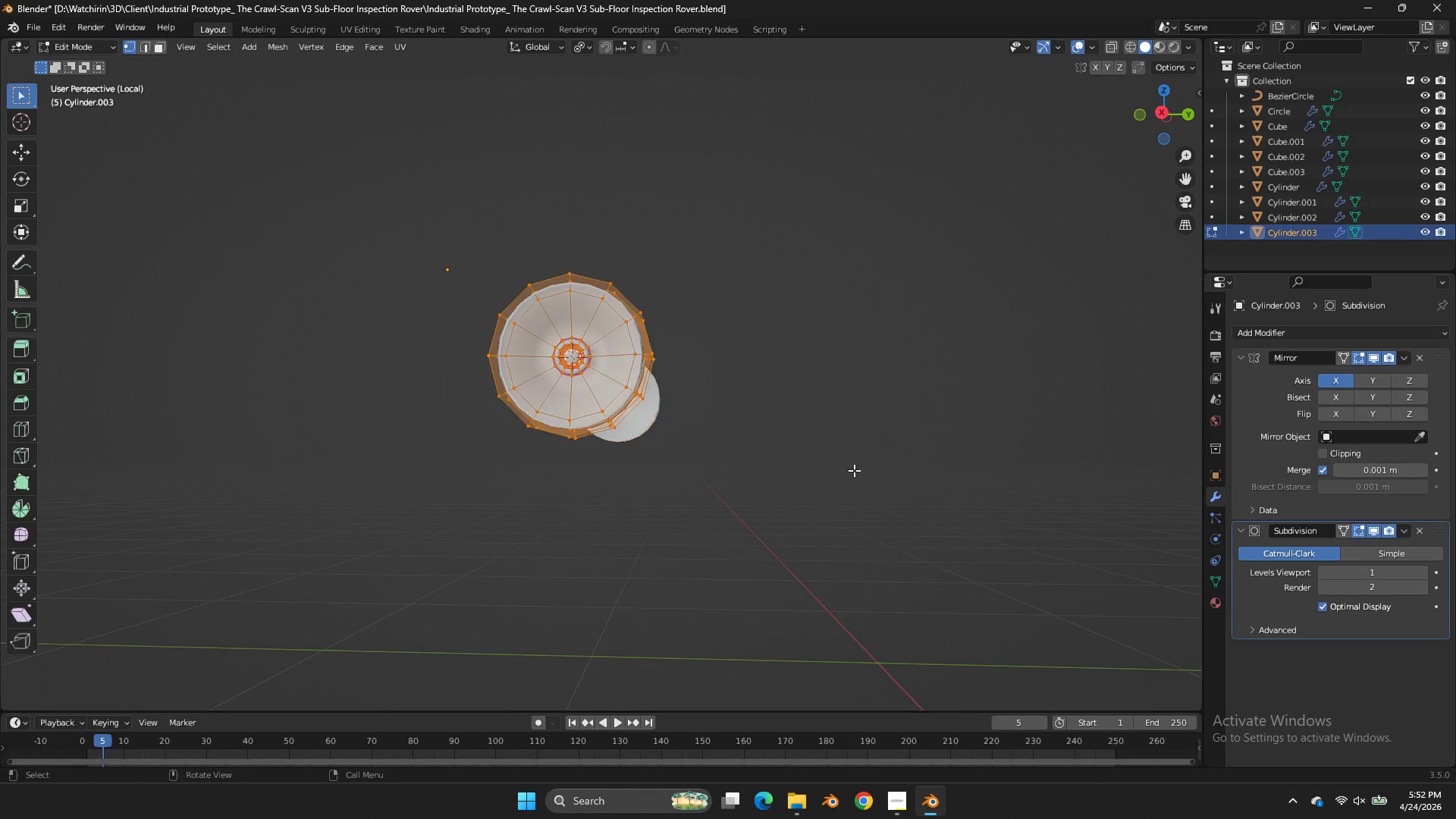 
key(Tab)
 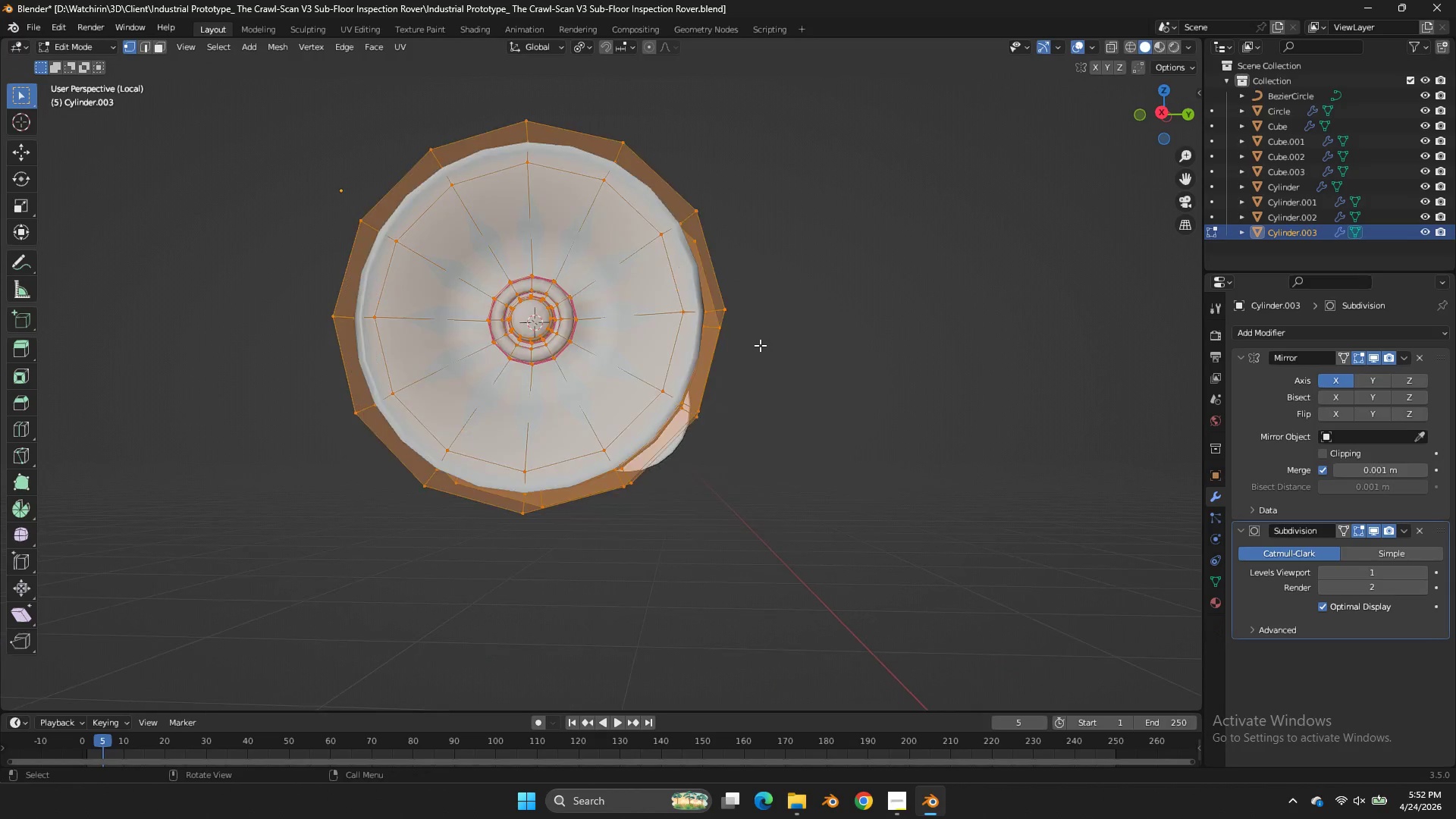 
hold_key(key=AltLeft, duration=0.7)
 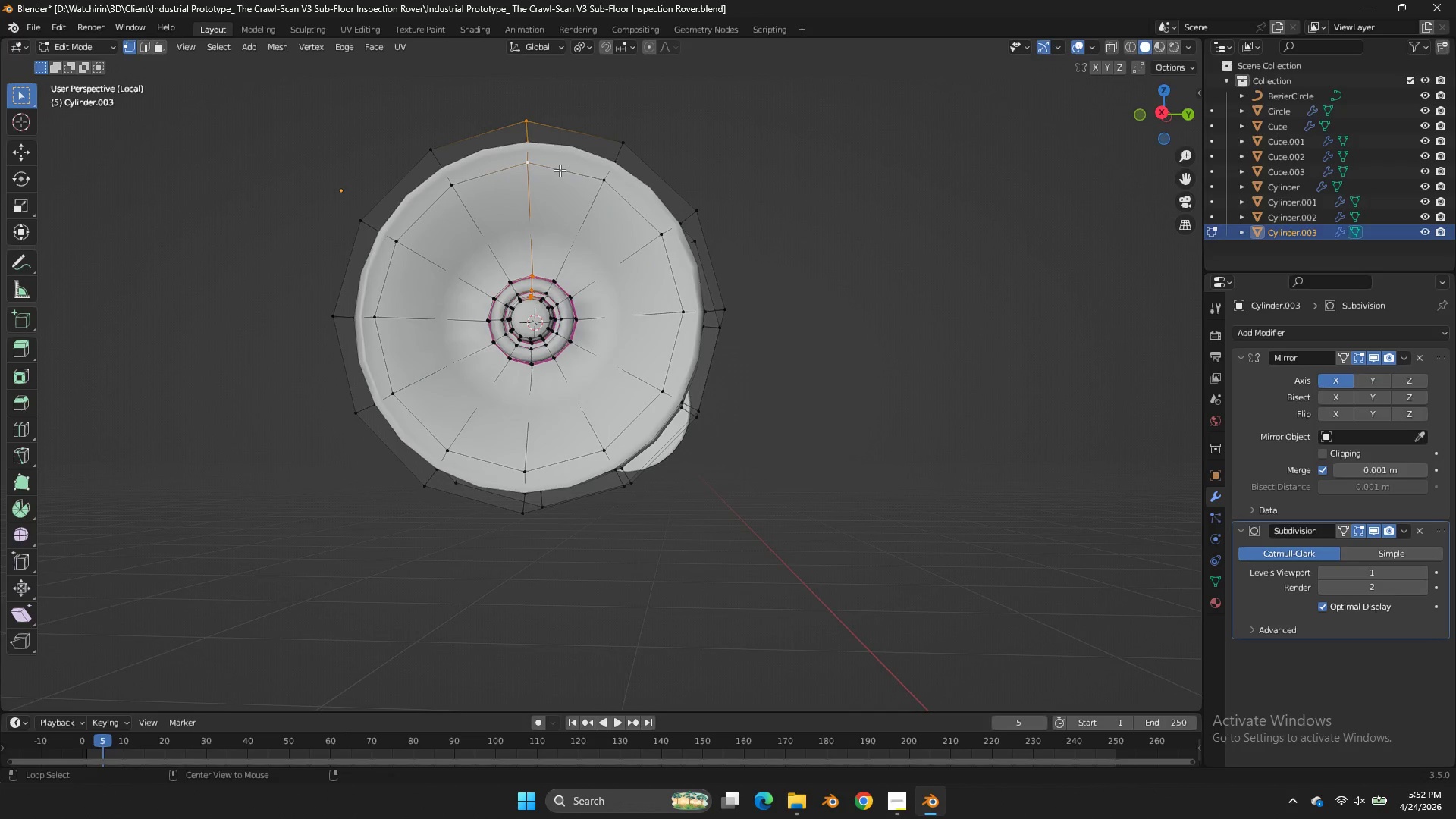 
scroll: coordinate [760, 345], scroll_direction: up, amount: 3.0
 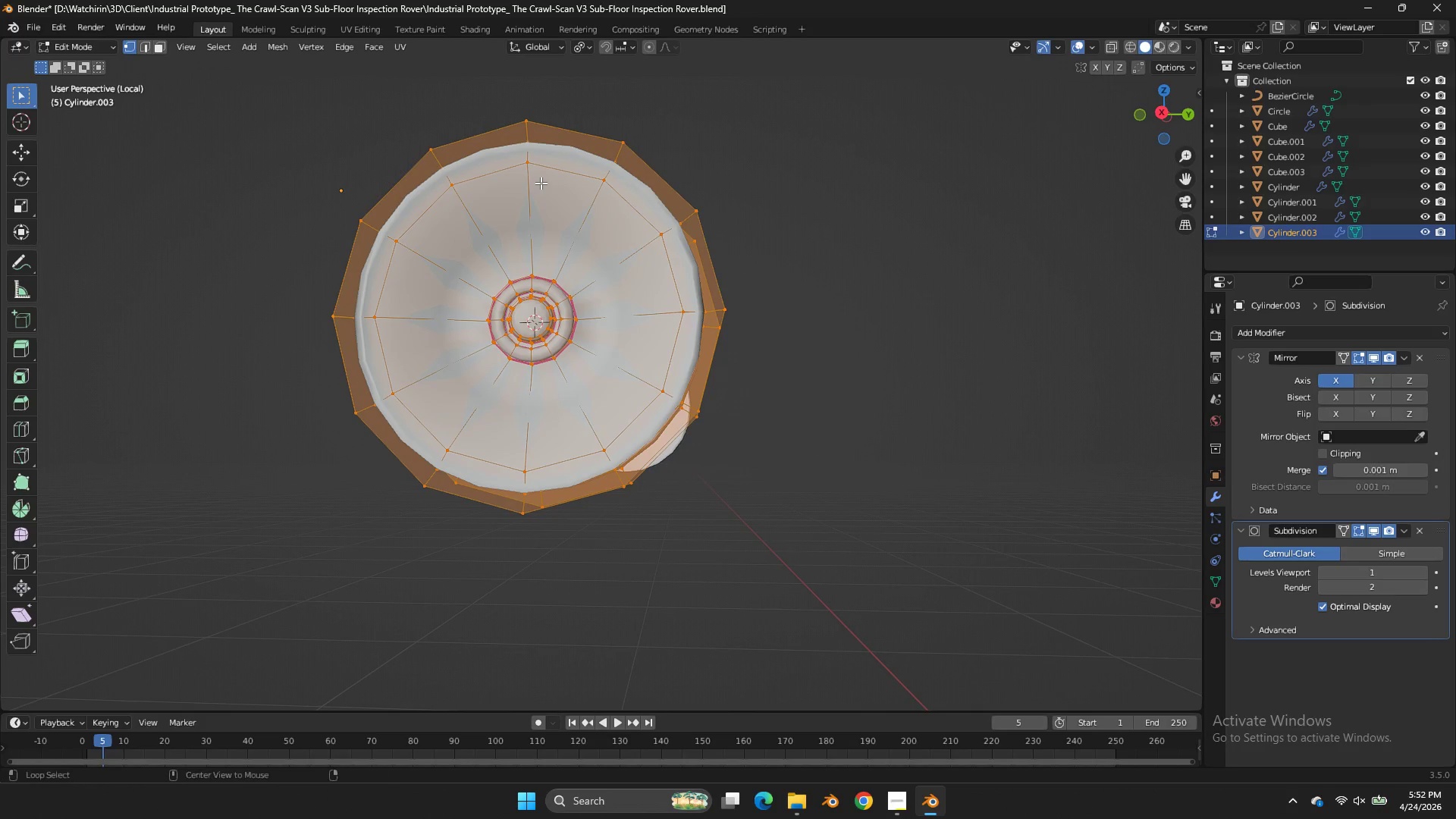 
left_click([540, 181])
 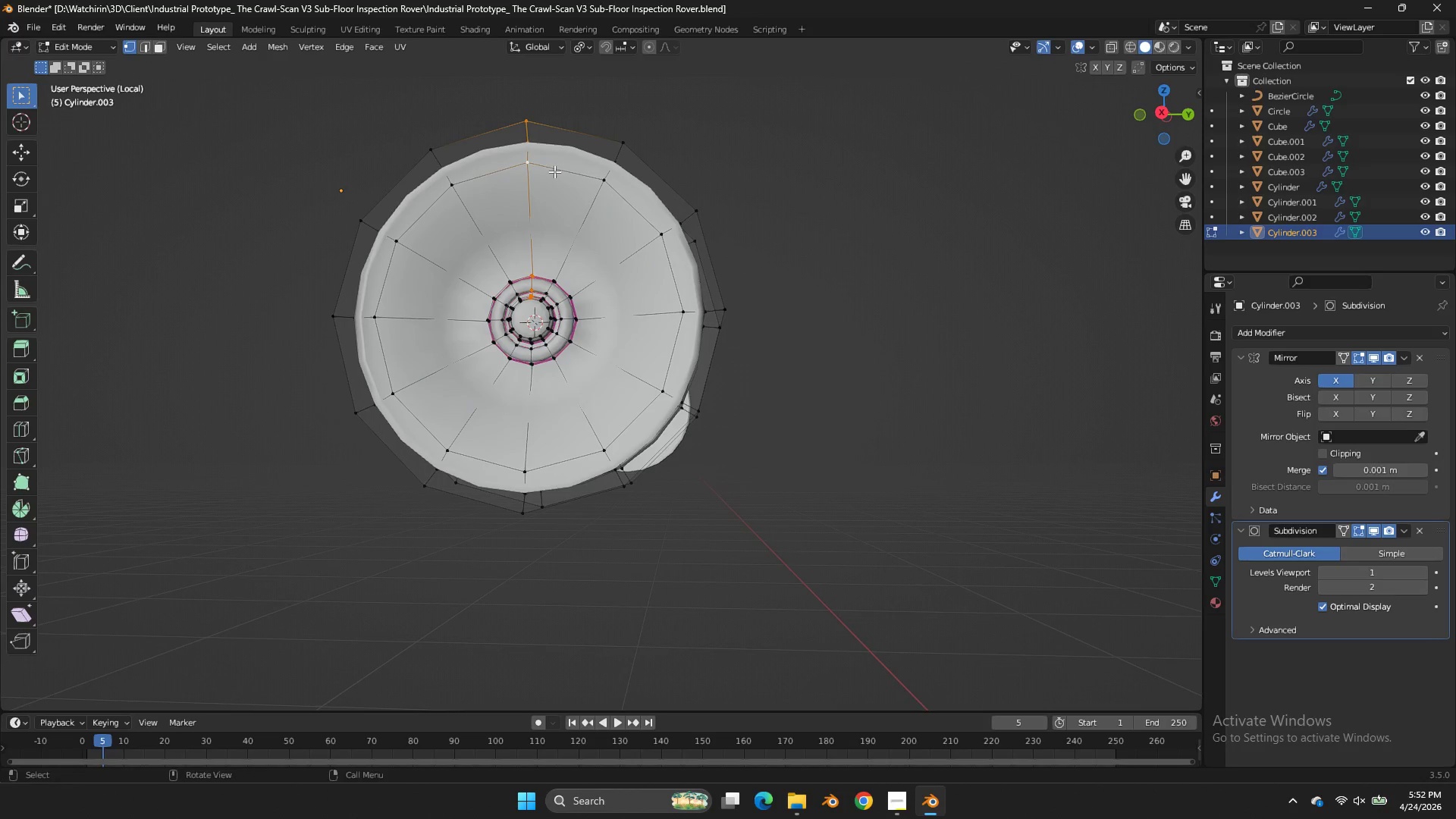 
key(Shift+ShiftLeft)
 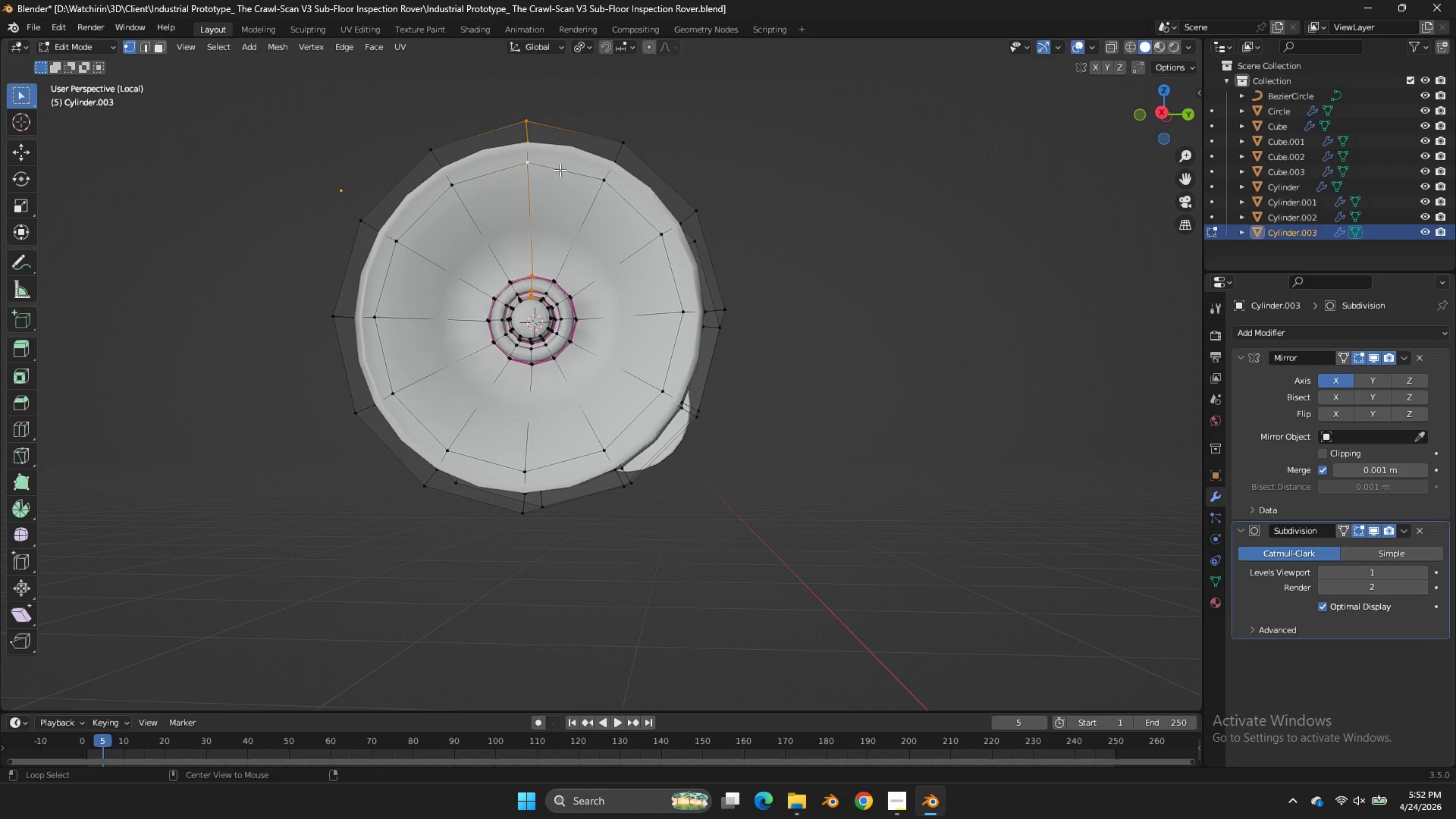 
hold_key(key=AltLeft, duration=0.34)
left_click([560, 170])
 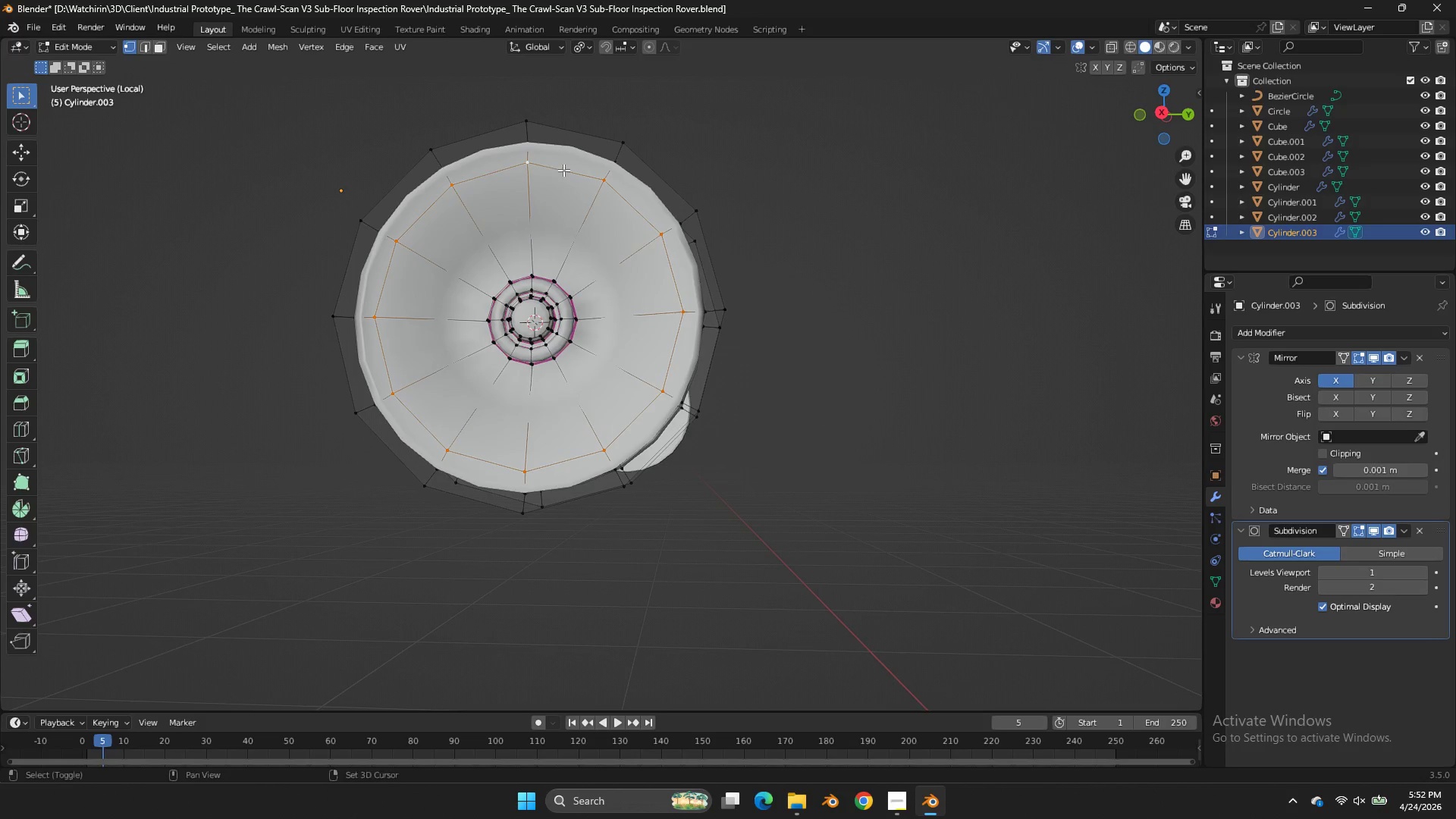 
key(Shift+E)
 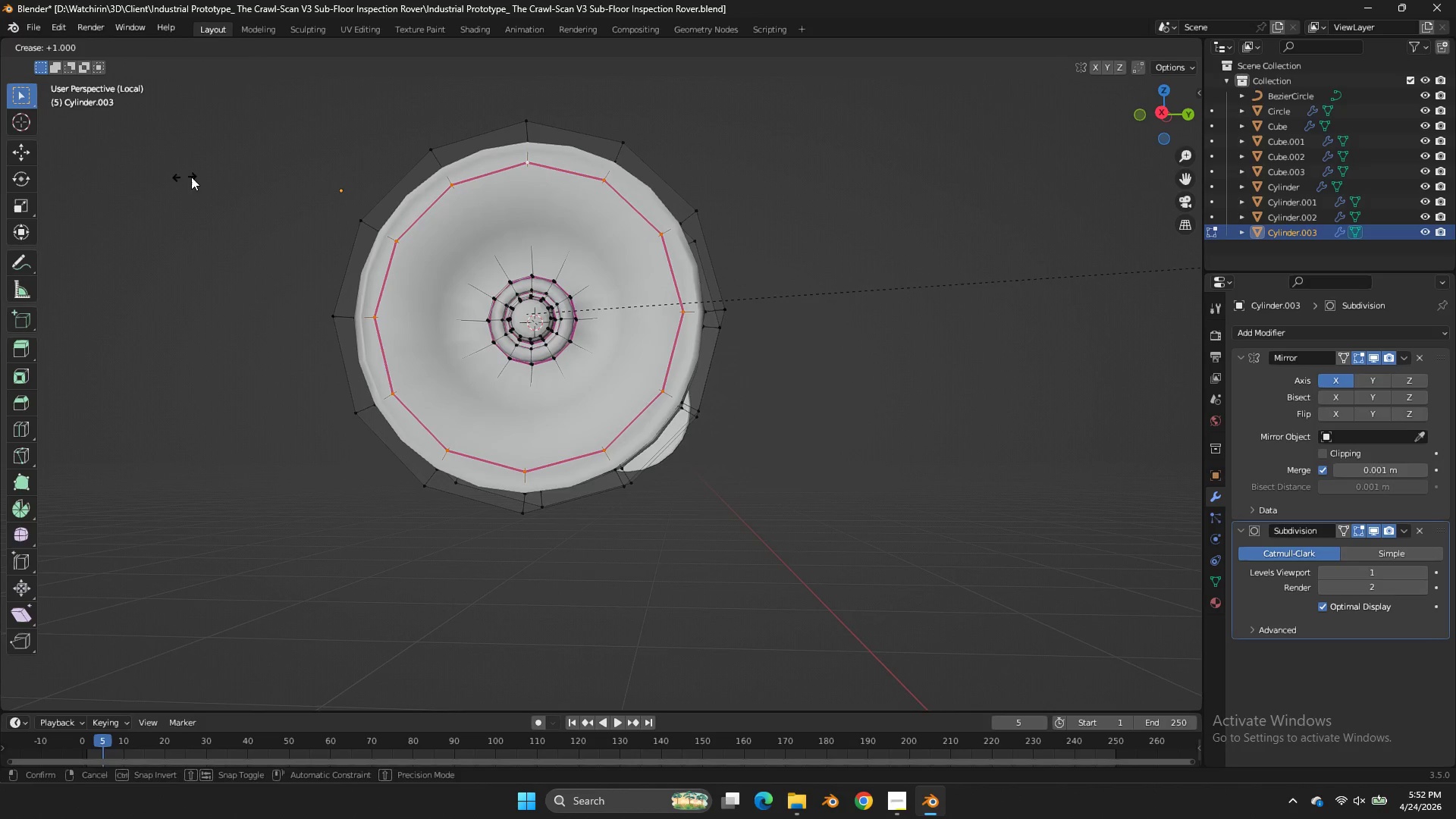 
left_click_drag(start_coordinate=[201, 180], to_coordinate=[204, 174])
 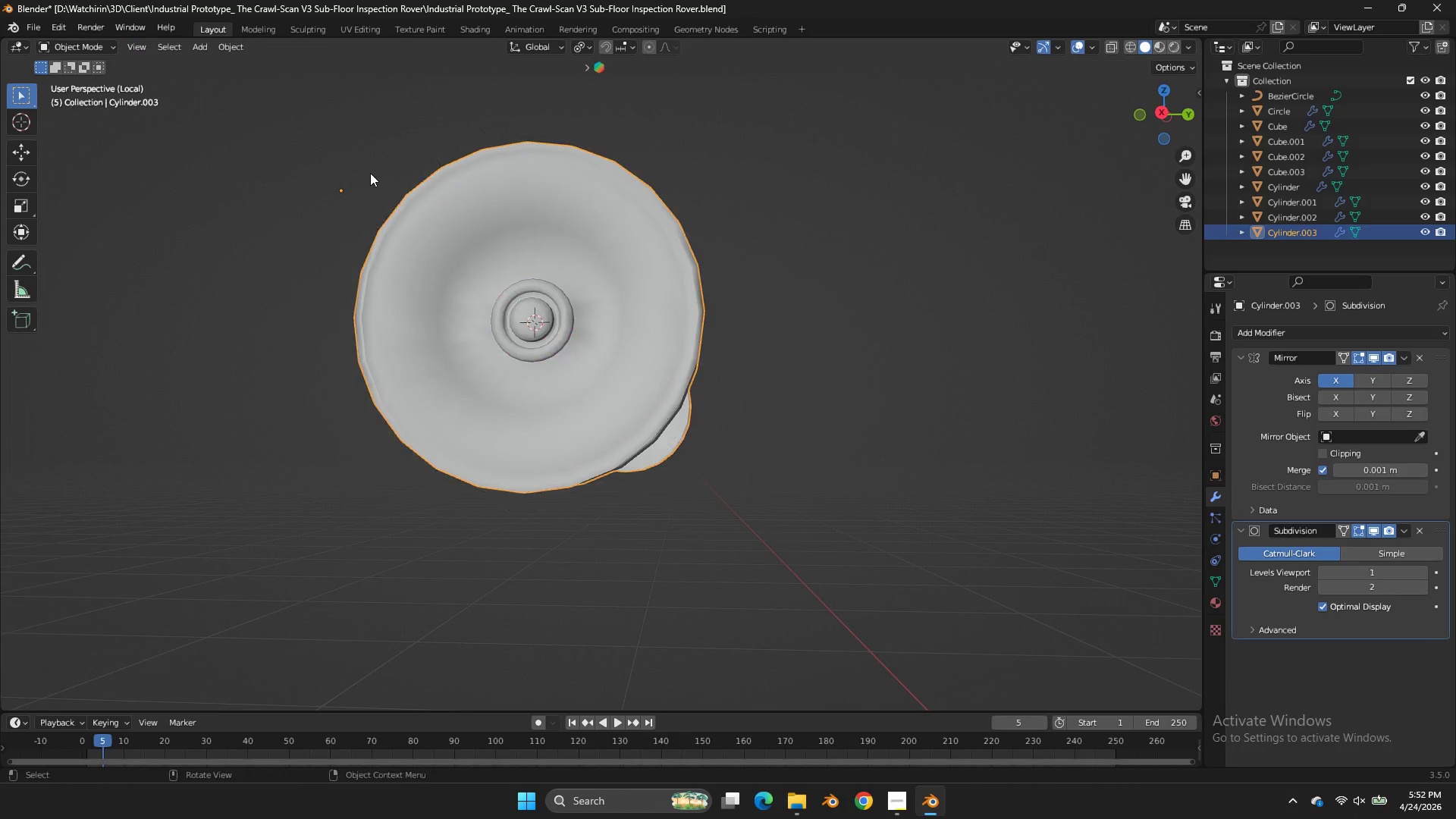 
key(Tab)
 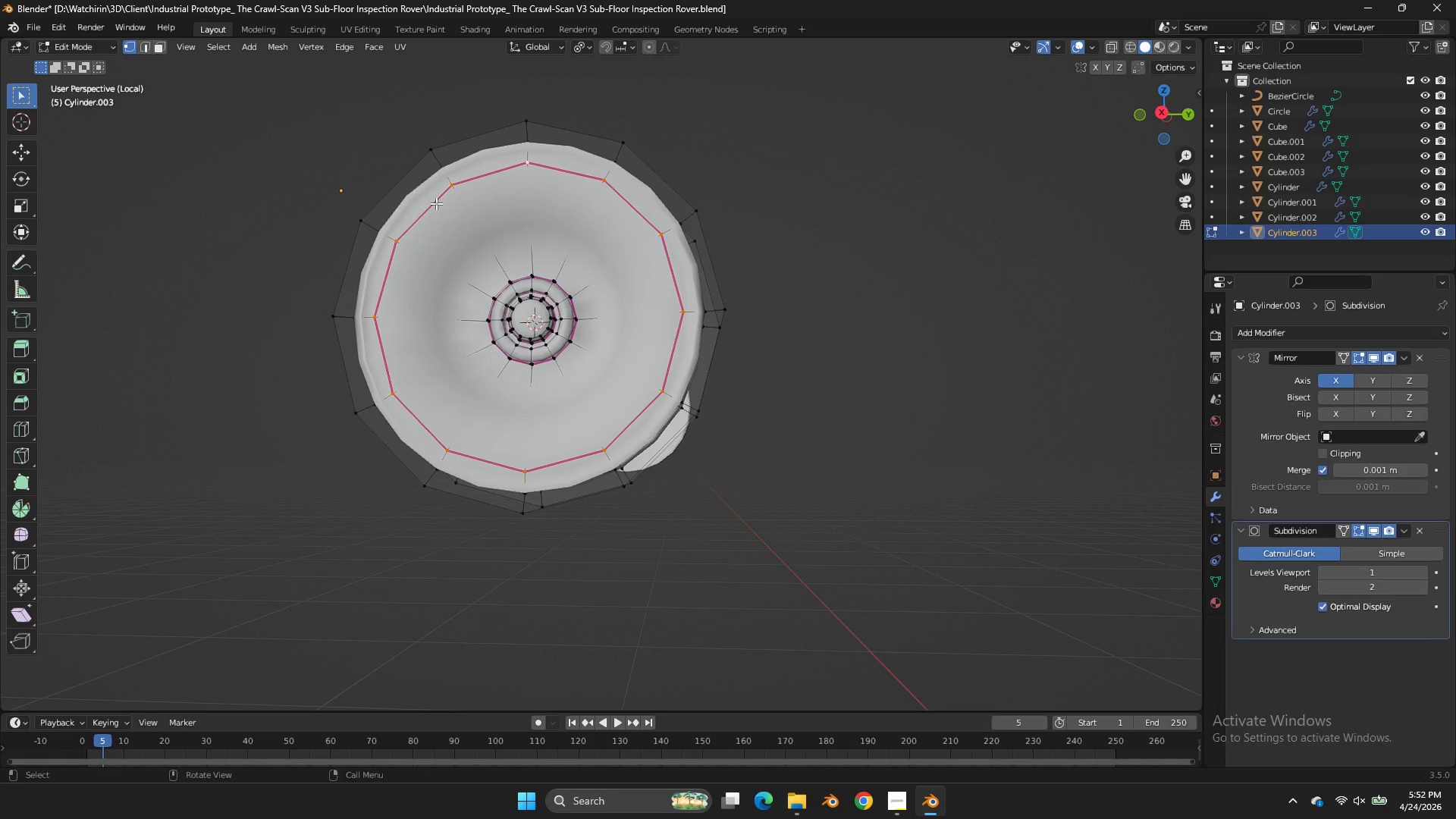 
key(Tab)
 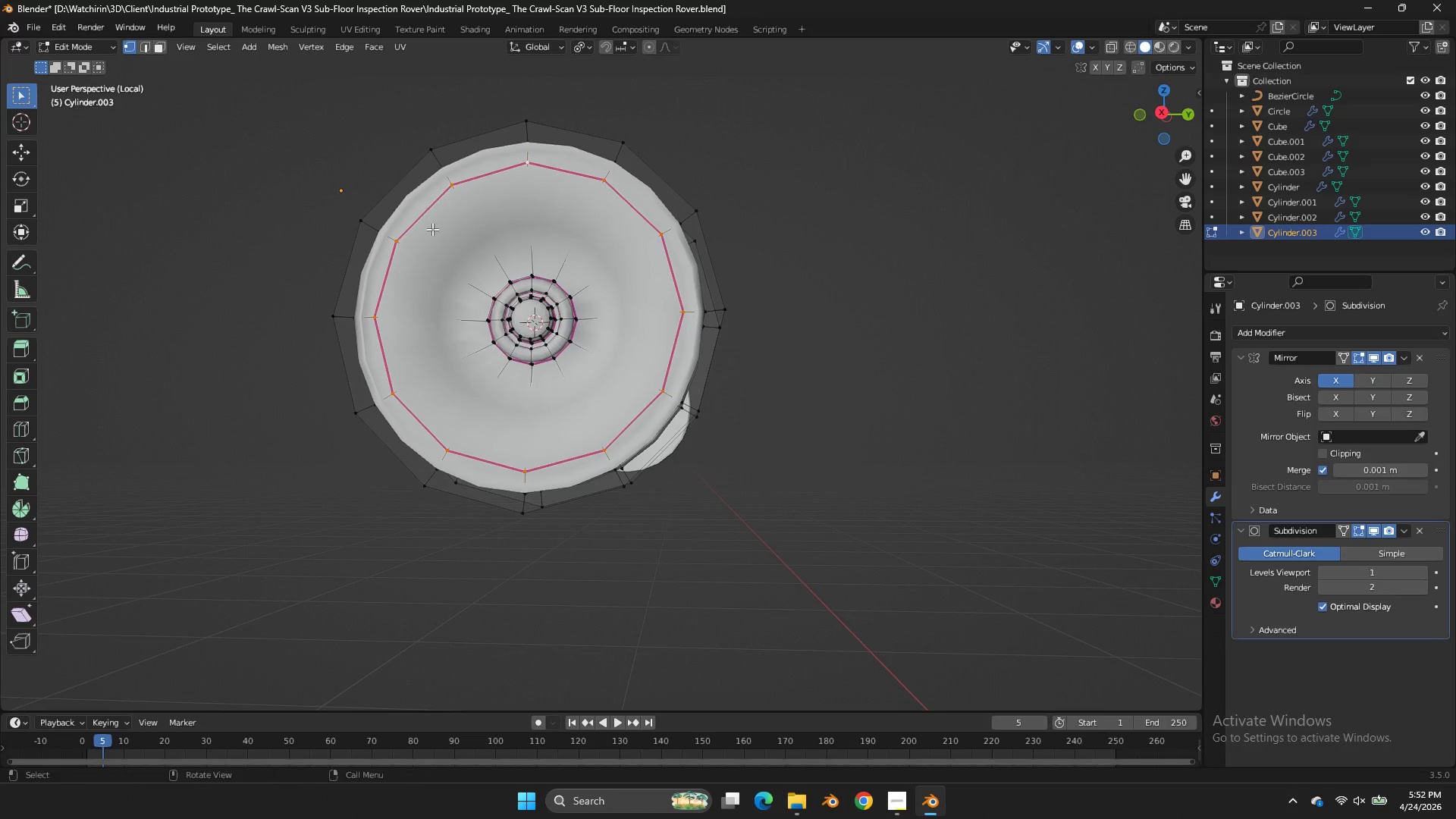 
hold_key(key=AltLeft, duration=0.47)
left_click([426, 232])
 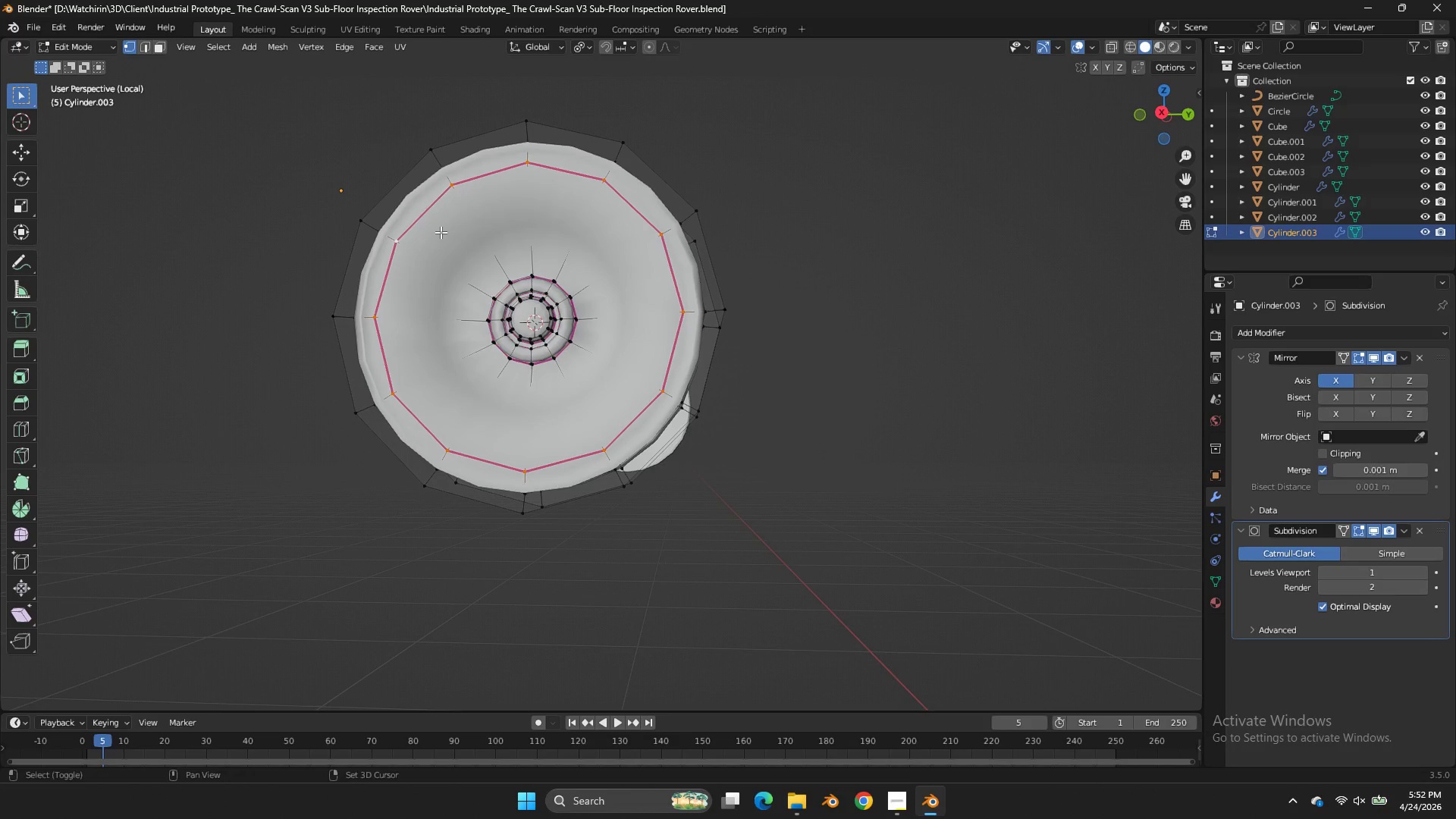 
key(Shift+E)
 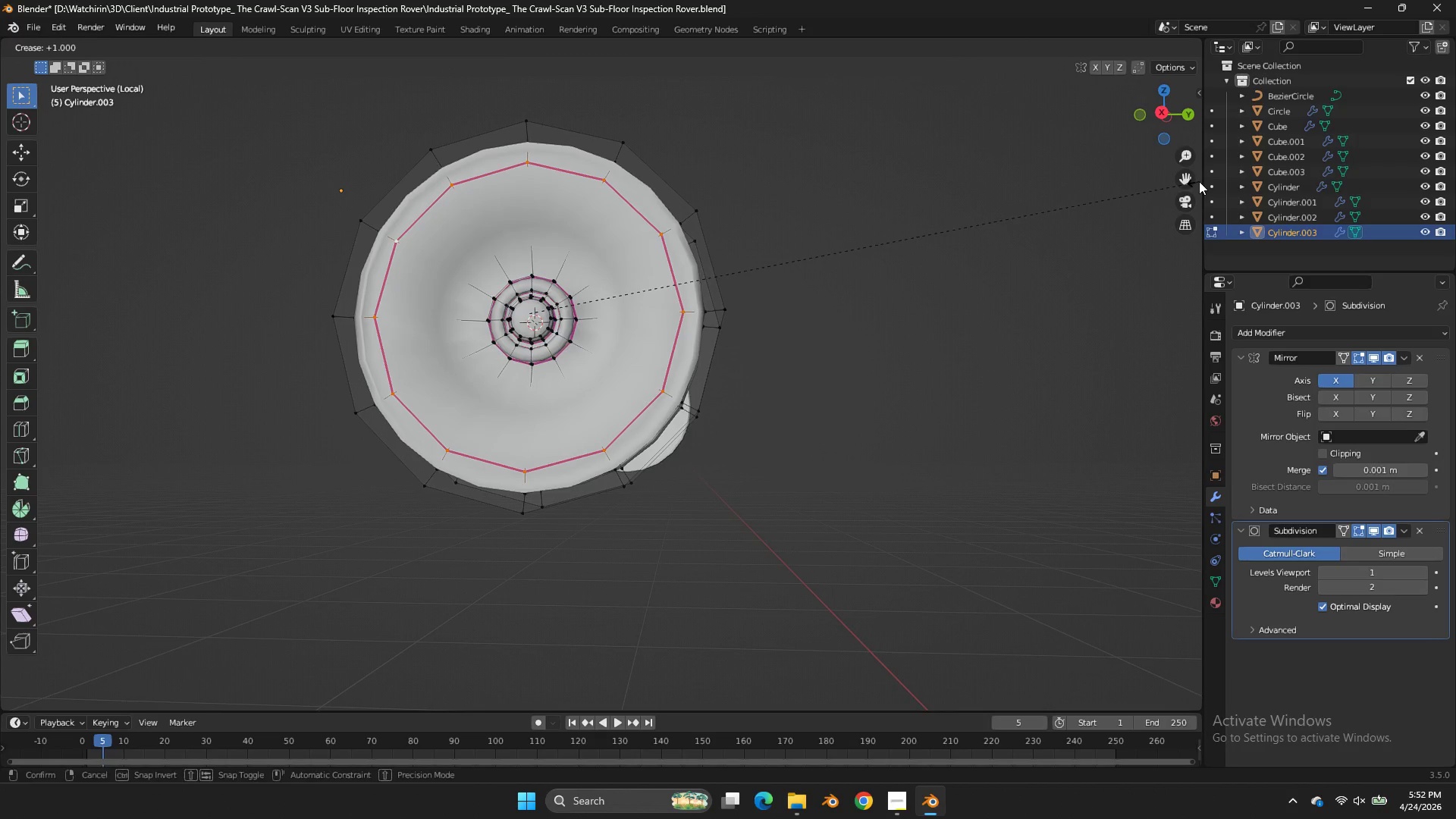 
left_click_drag(start_coordinate=[1200, 181], to_coordinate=[1222, 183])
 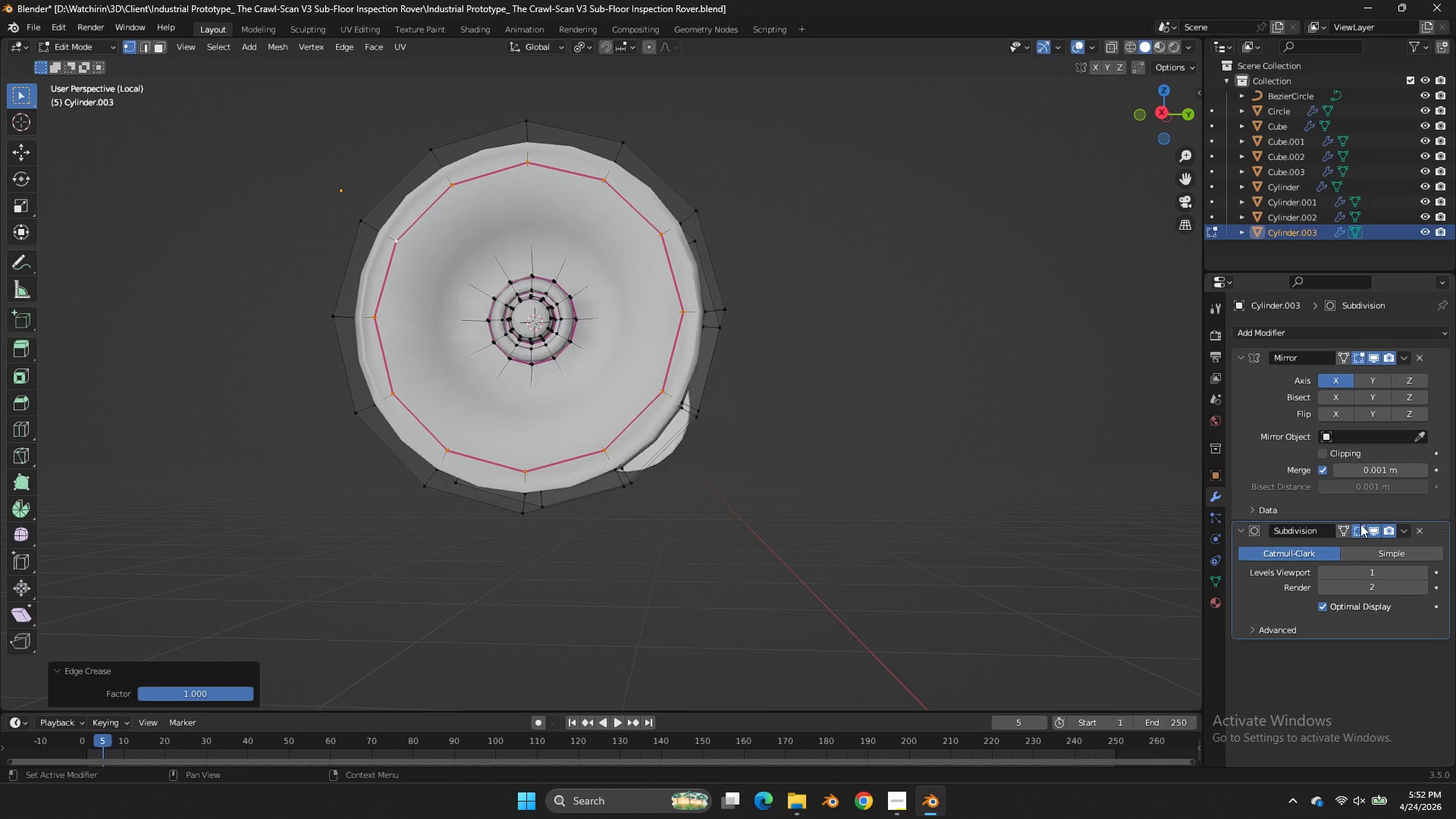 
left_click([1363, 526])
 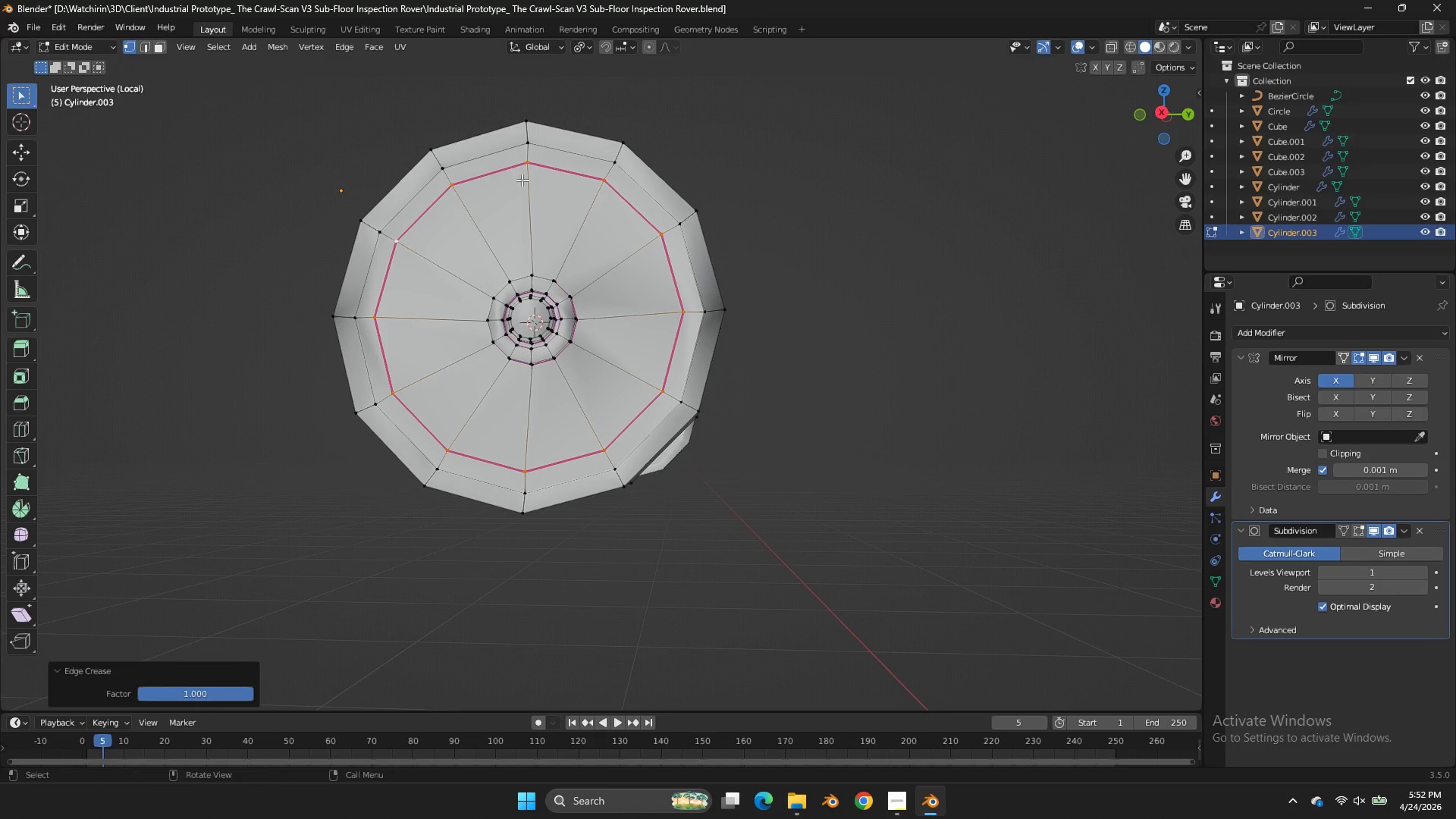 
hold_key(key=AltLeft, duration=0.58)
left_click([464, 155])
 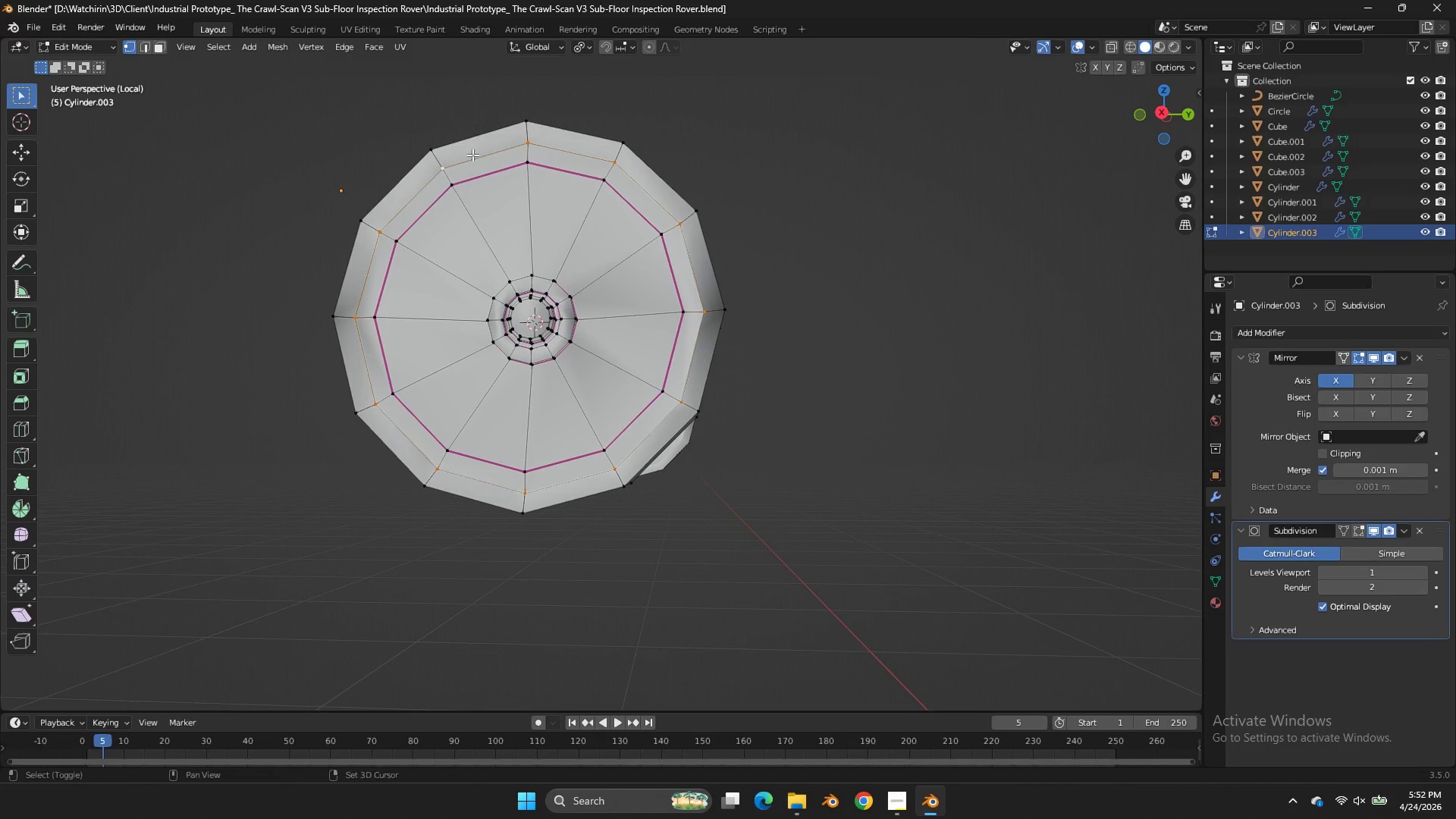 
key(Shift+E)
 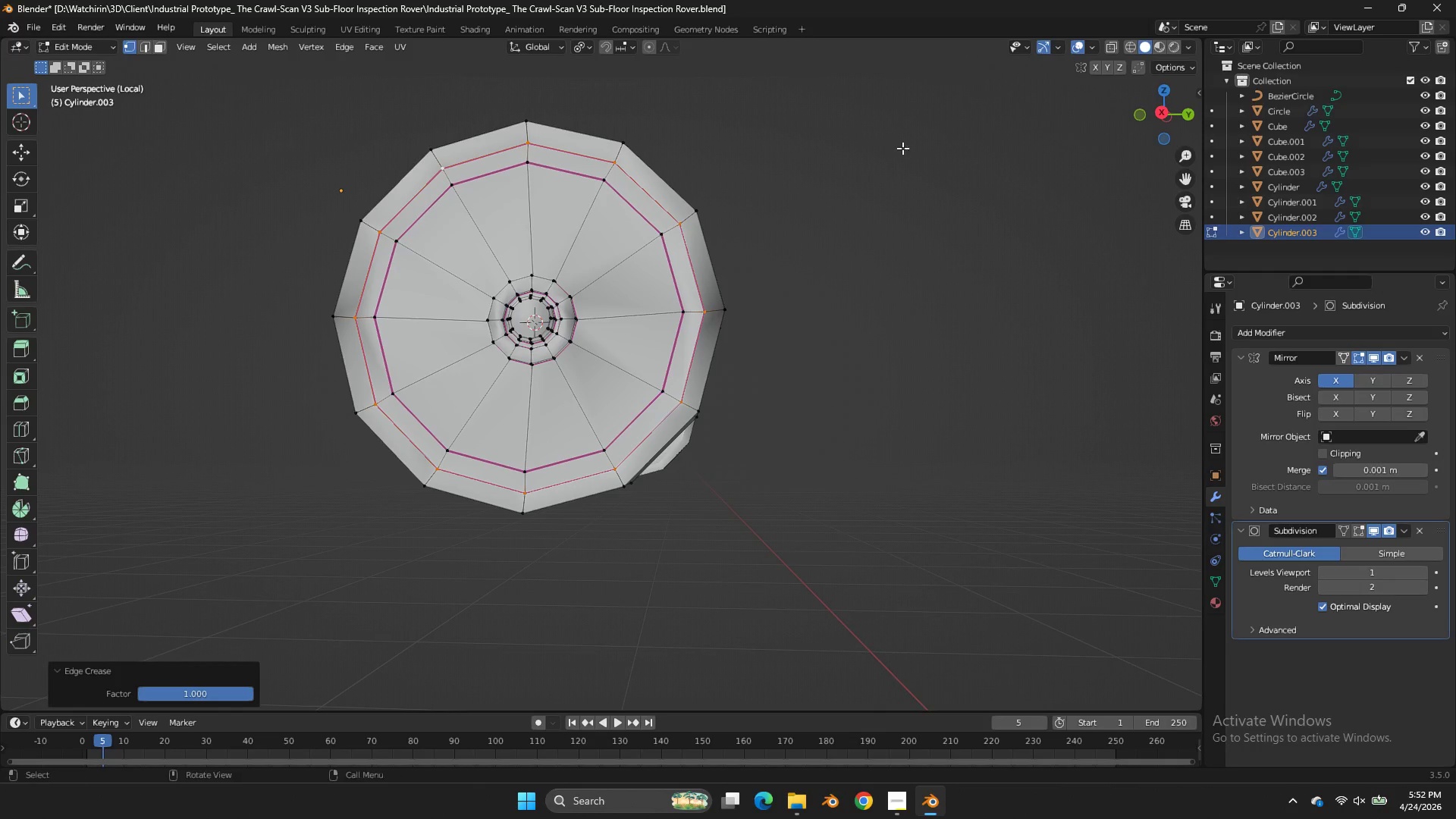 
left_click_drag(start_coordinate=[895, 149], to_coordinate=[905, 147])
 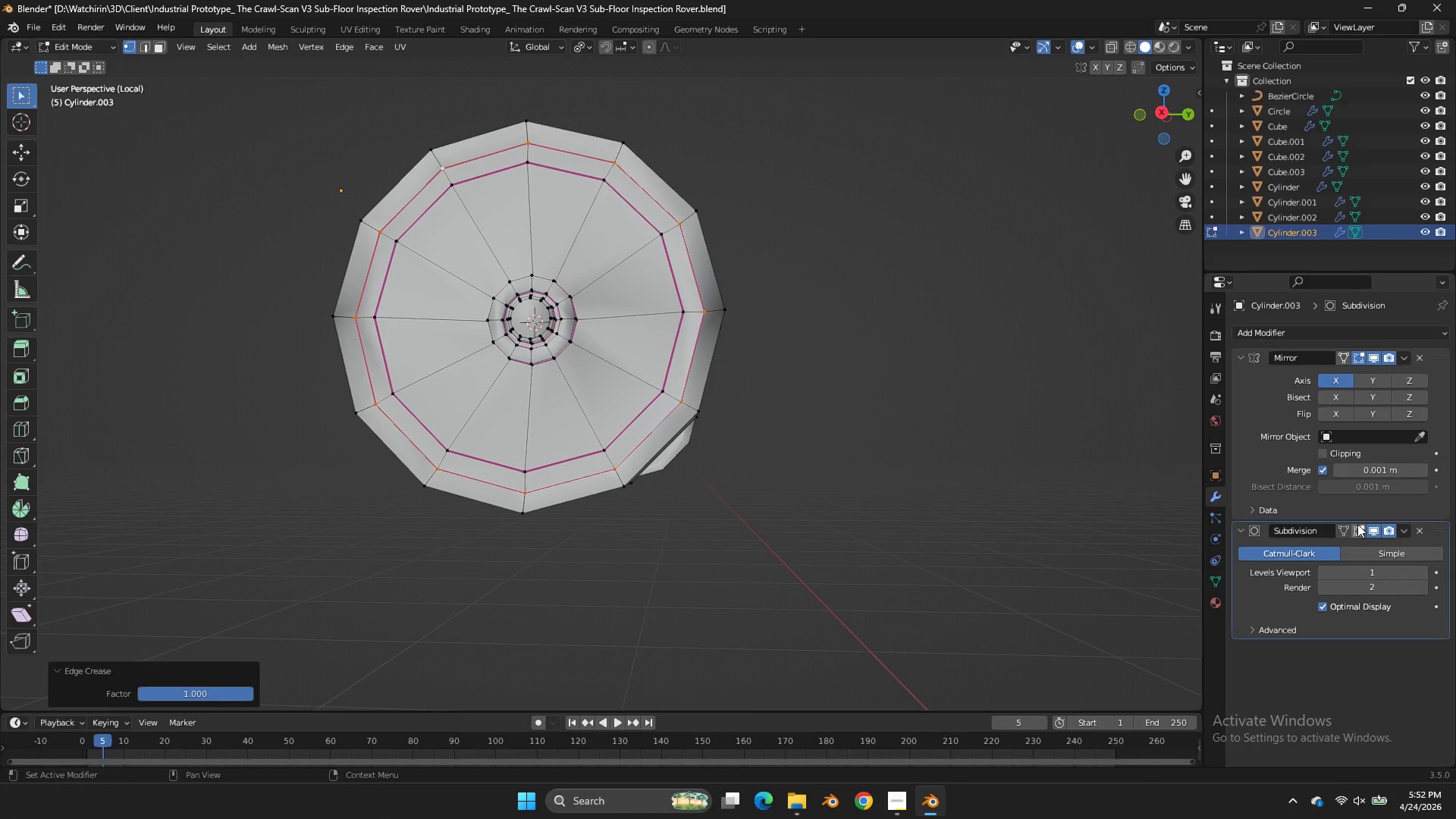 
left_click([1359, 529])
 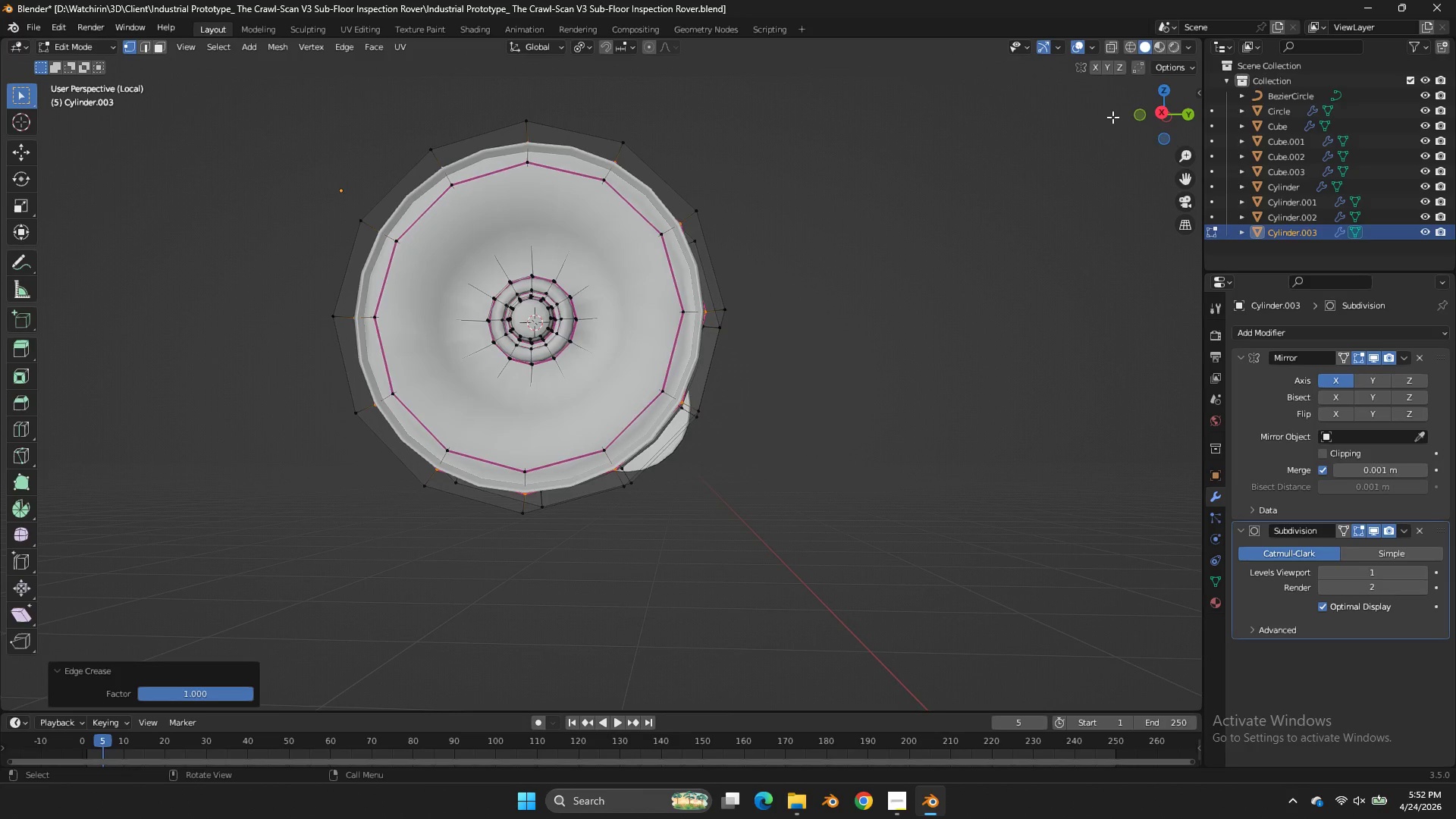 
key(Tab)
 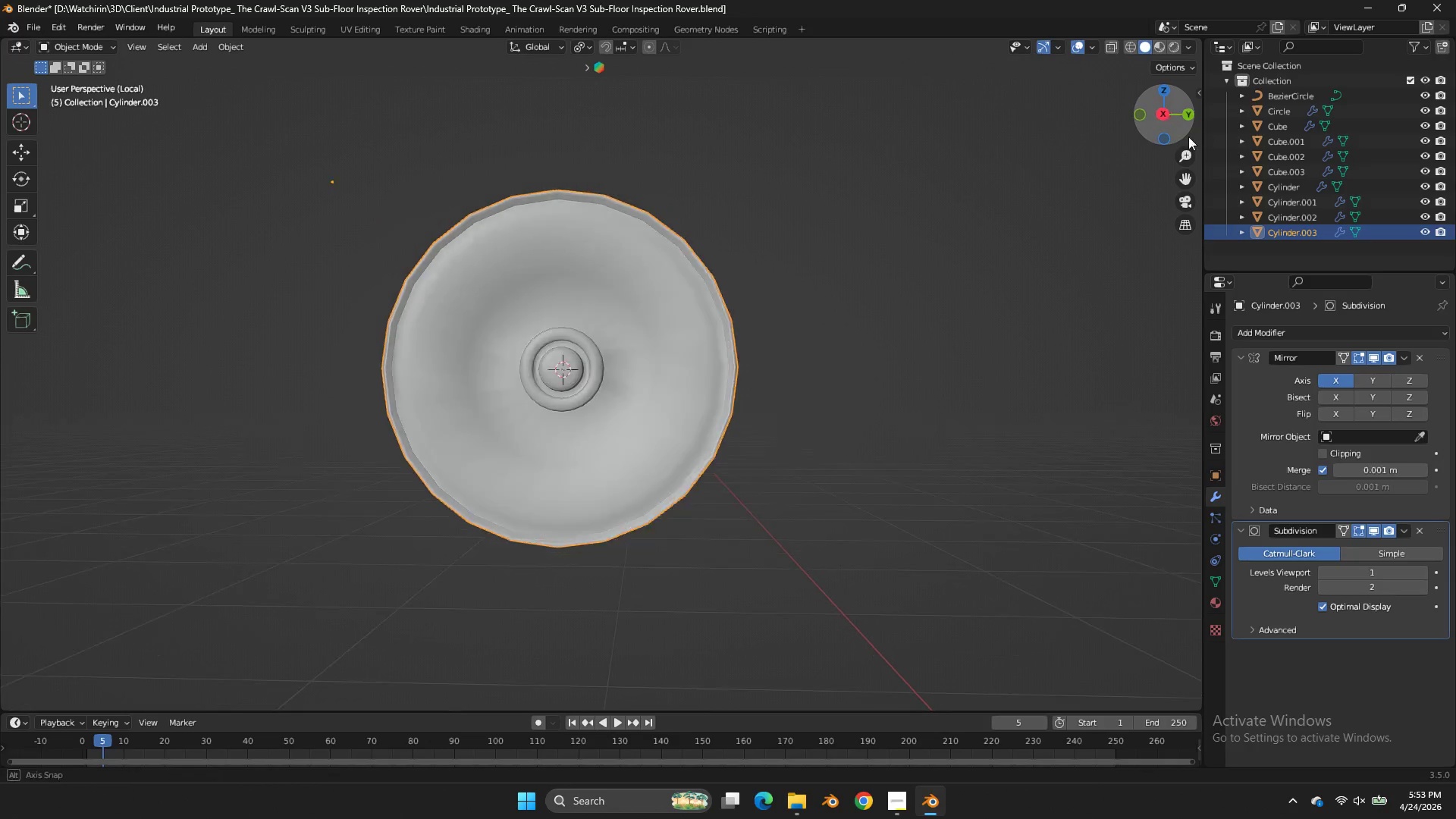 
left_click_drag(start_coordinate=[1178, 121], to_coordinate=[14, 151])
 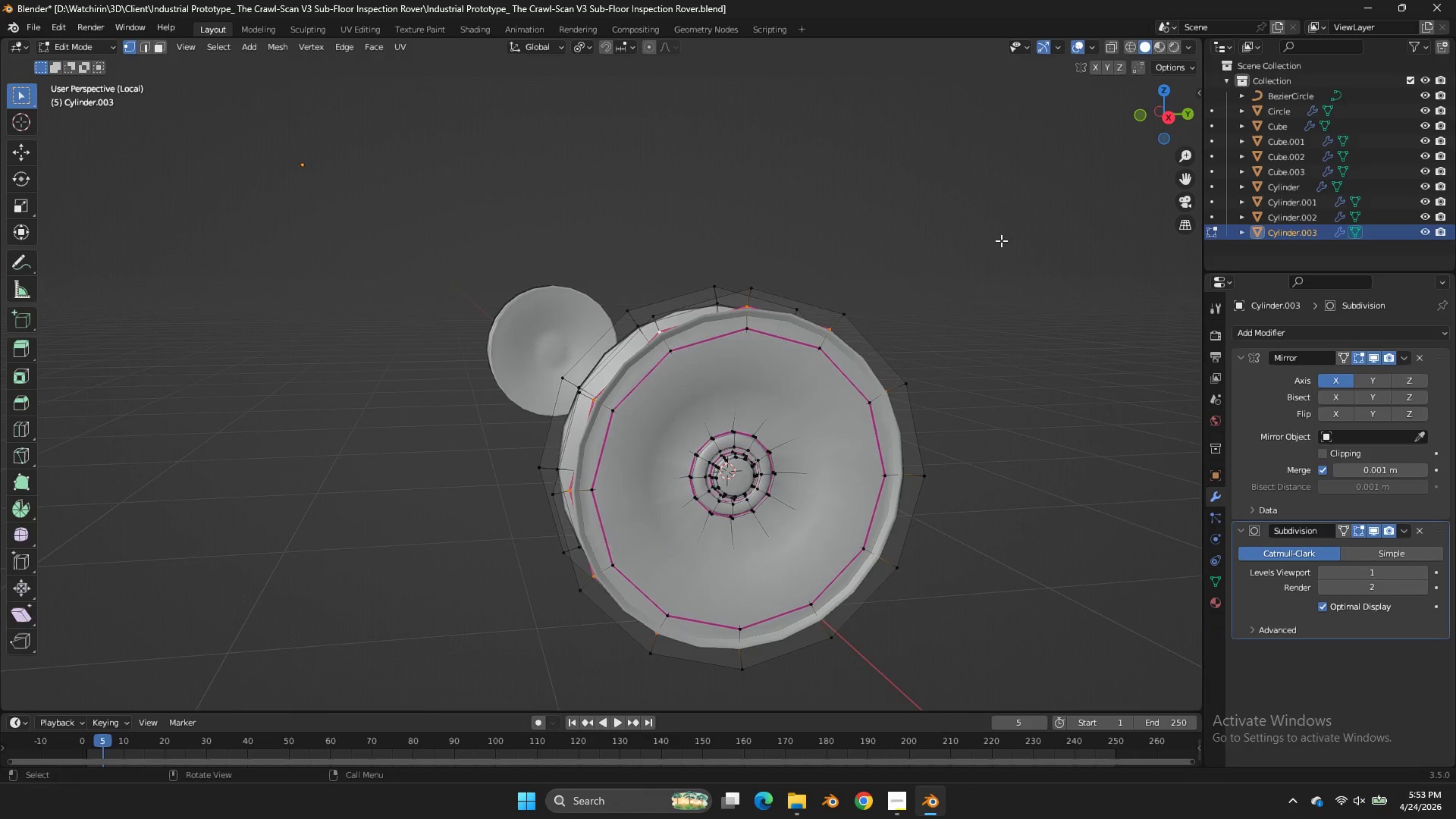 
key(Tab)
 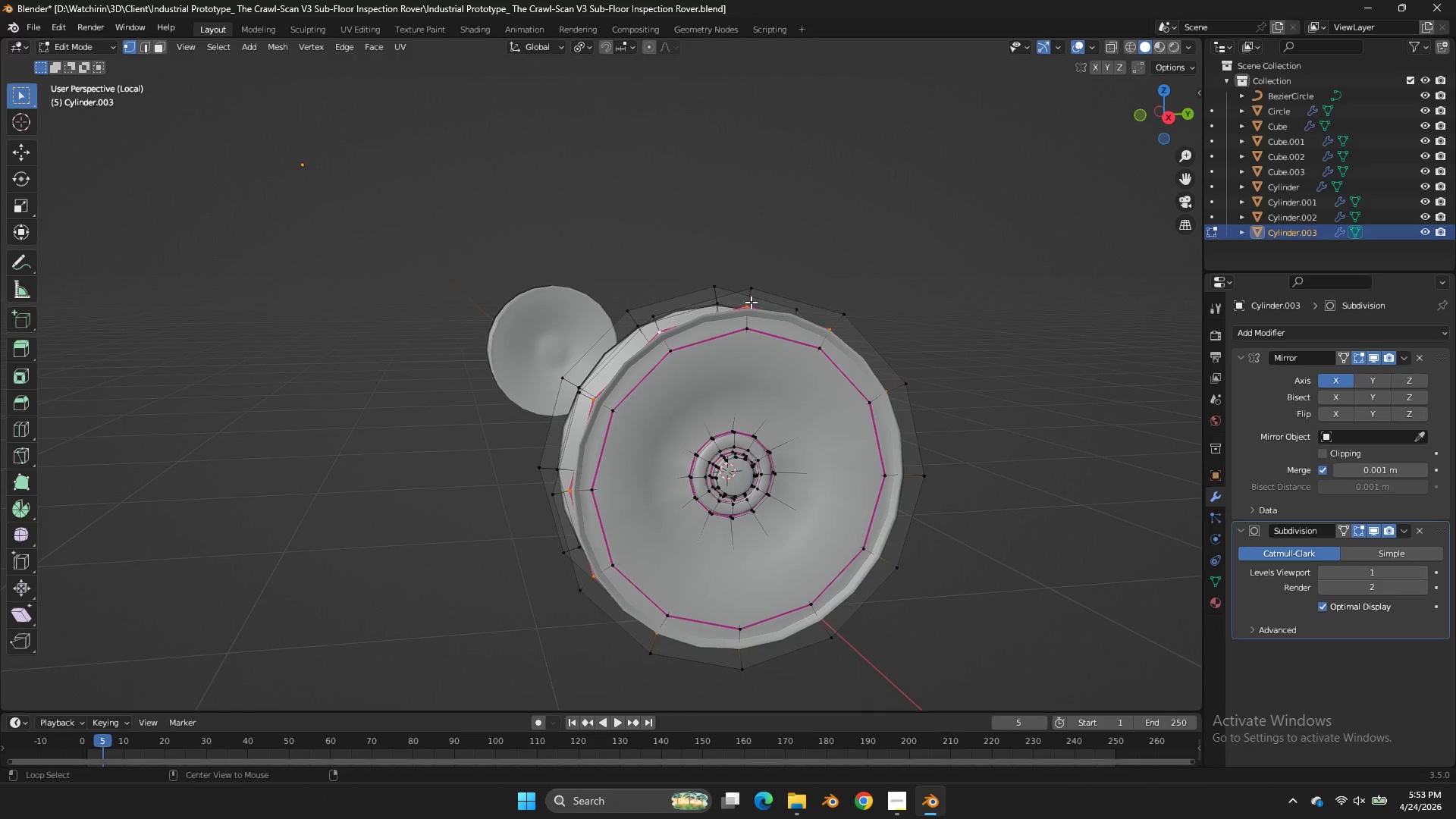 
hold_key(key=AltLeft, duration=1.19)
double_click([717, 300])
 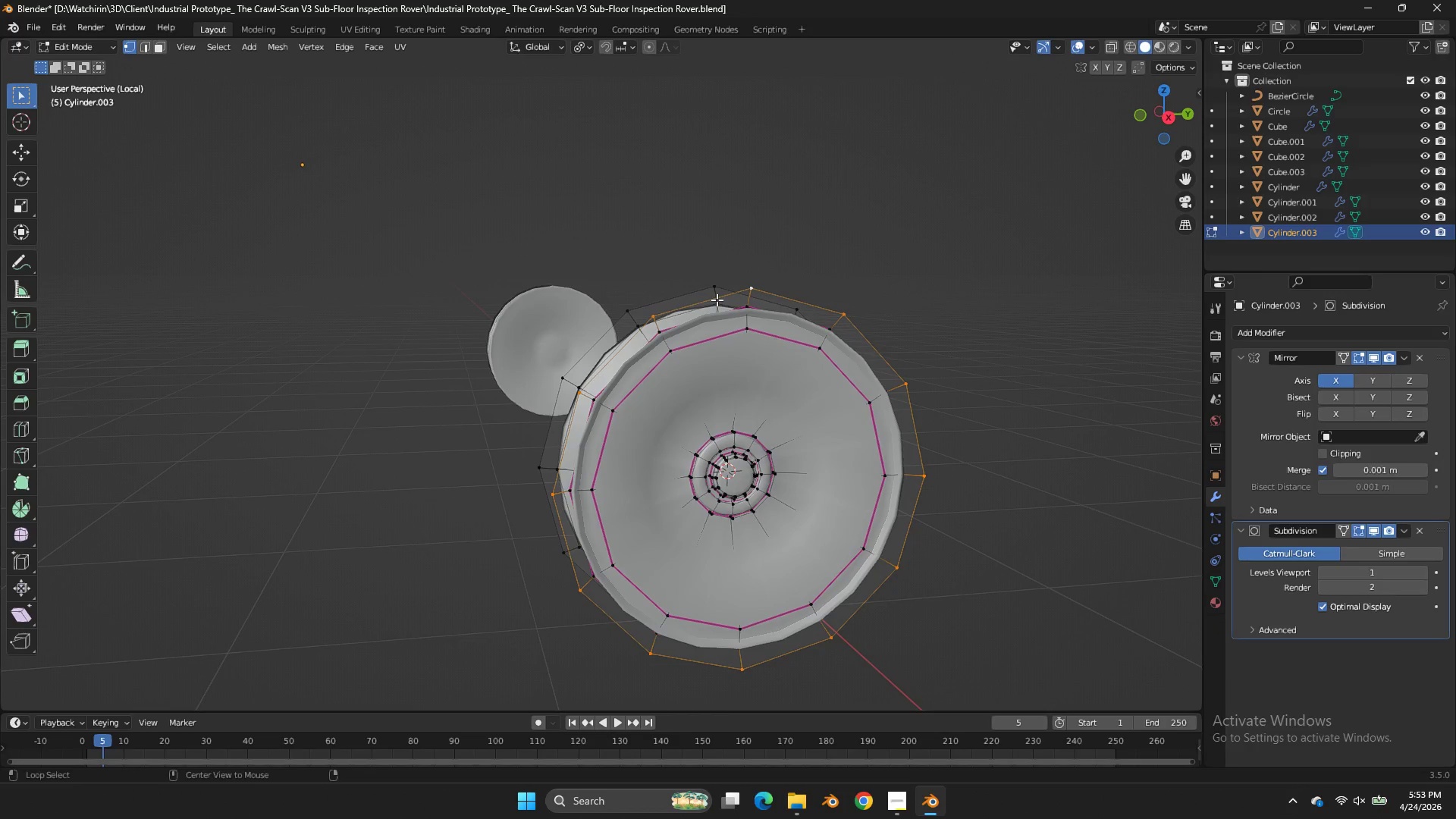 
key(Shift+E)
 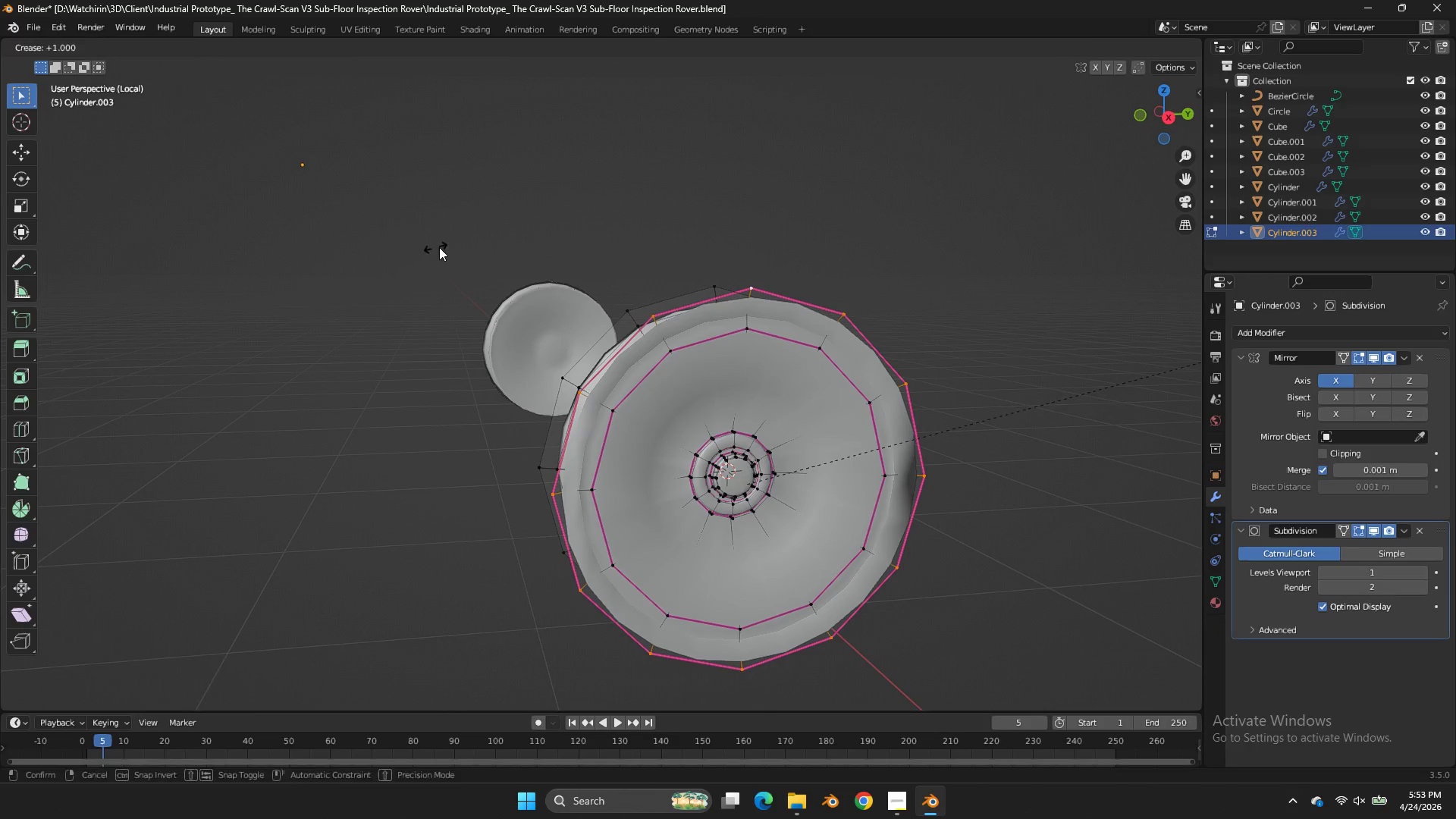 
left_click_drag(start_coordinate=[444, 248], to_coordinate=[473, 251])
 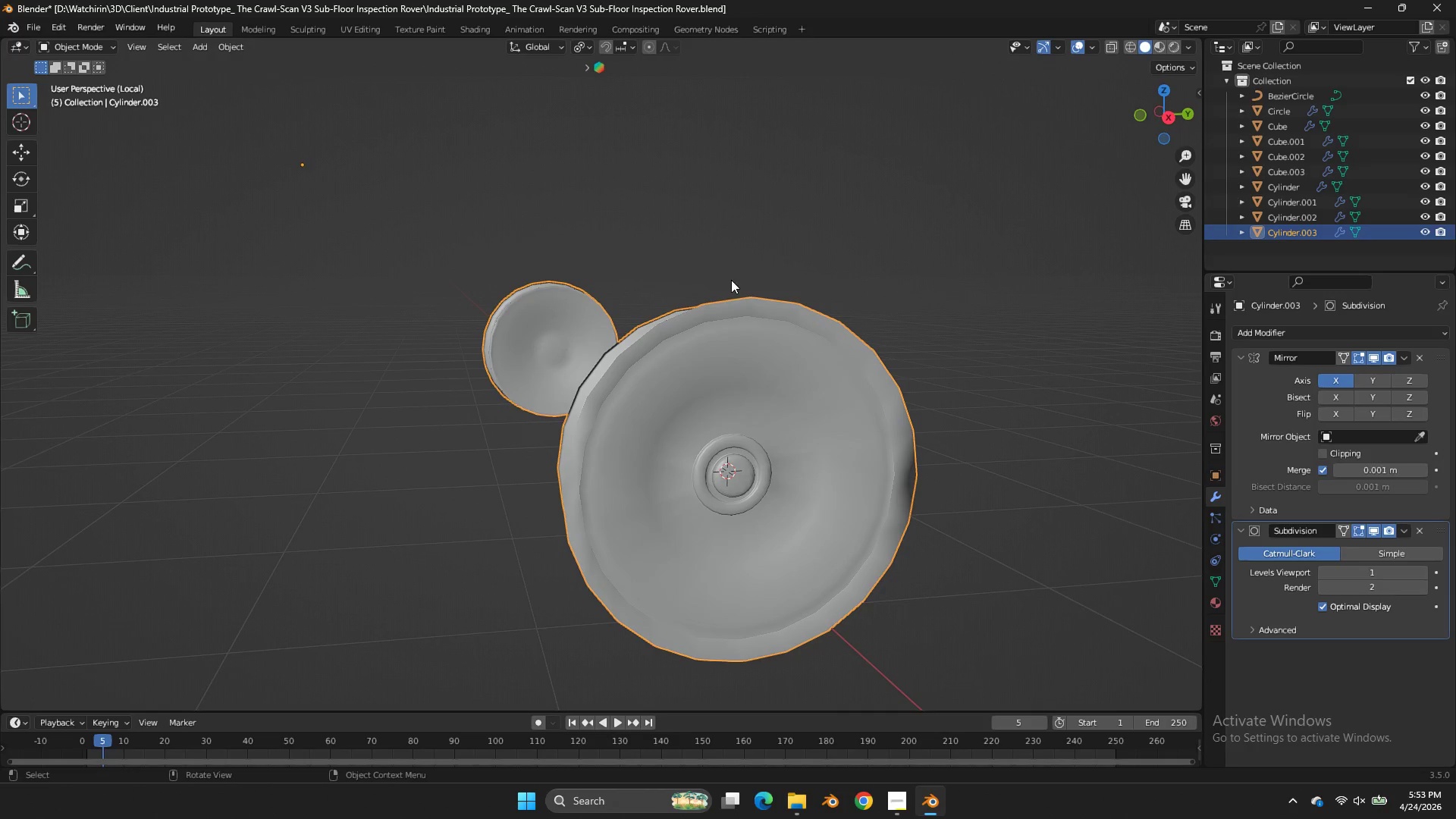 
key(Tab)
 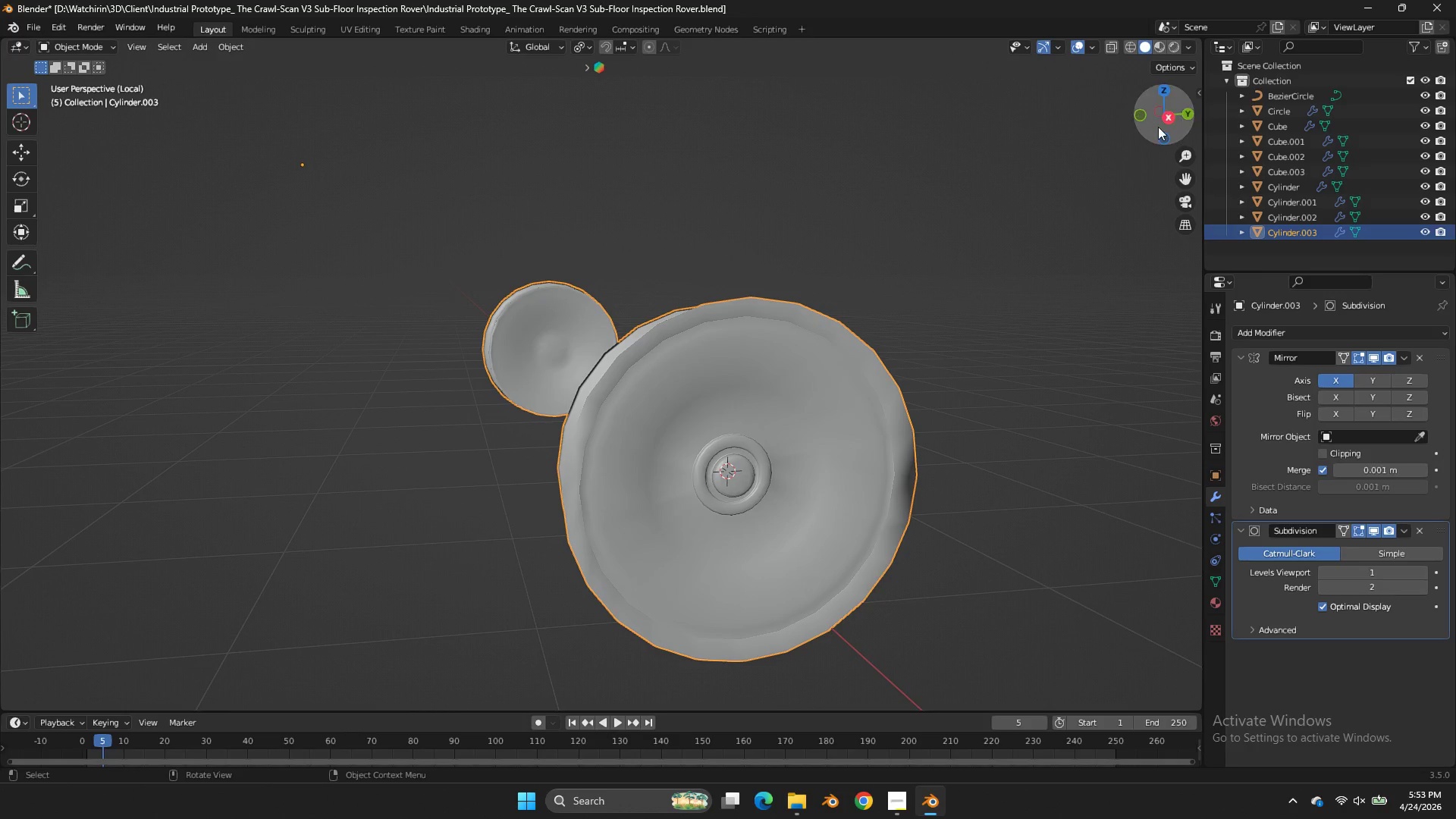 
left_click_drag(start_coordinate=[1158, 127], to_coordinate=[42, 157])
 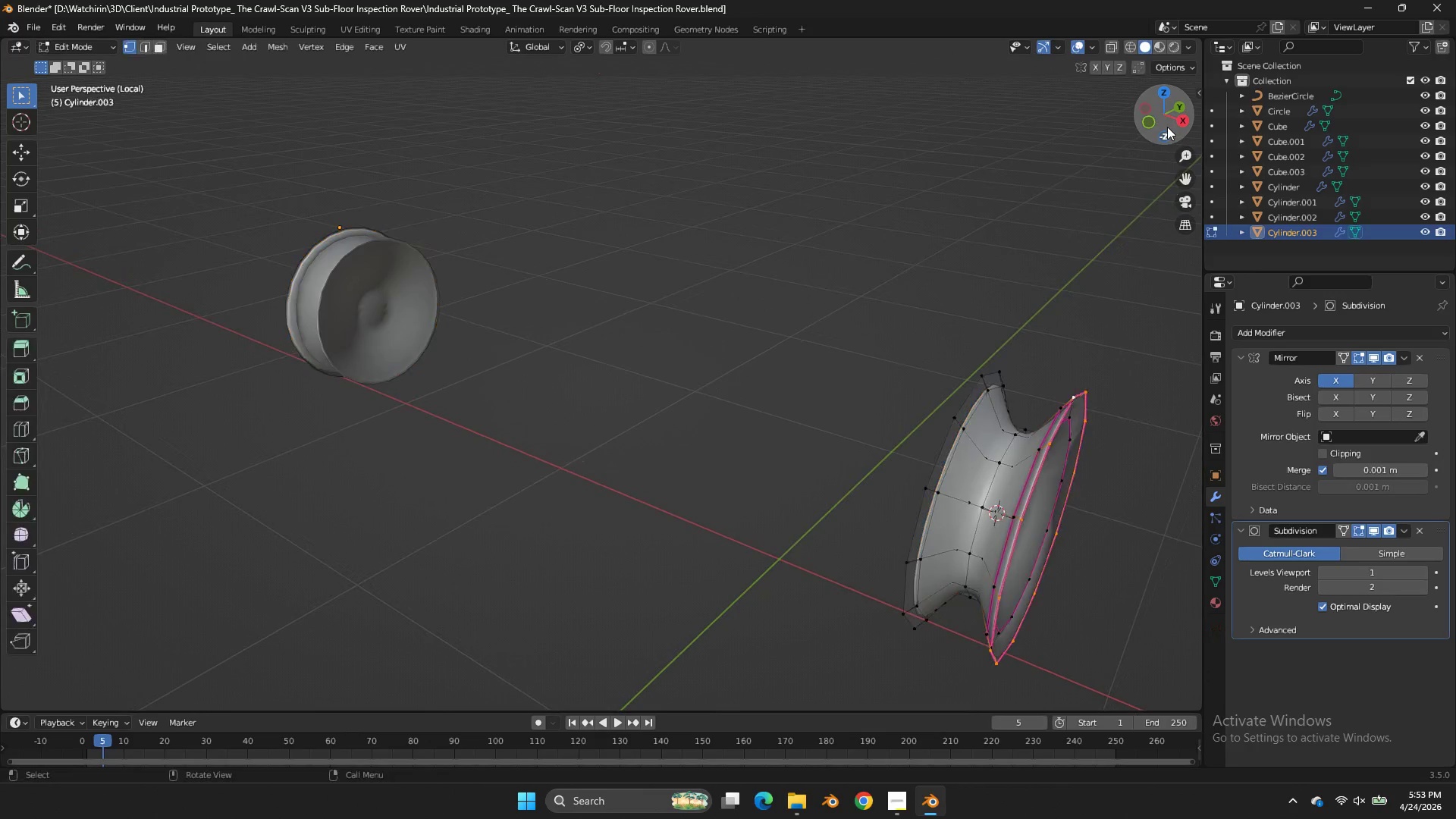 
key(Tab)
 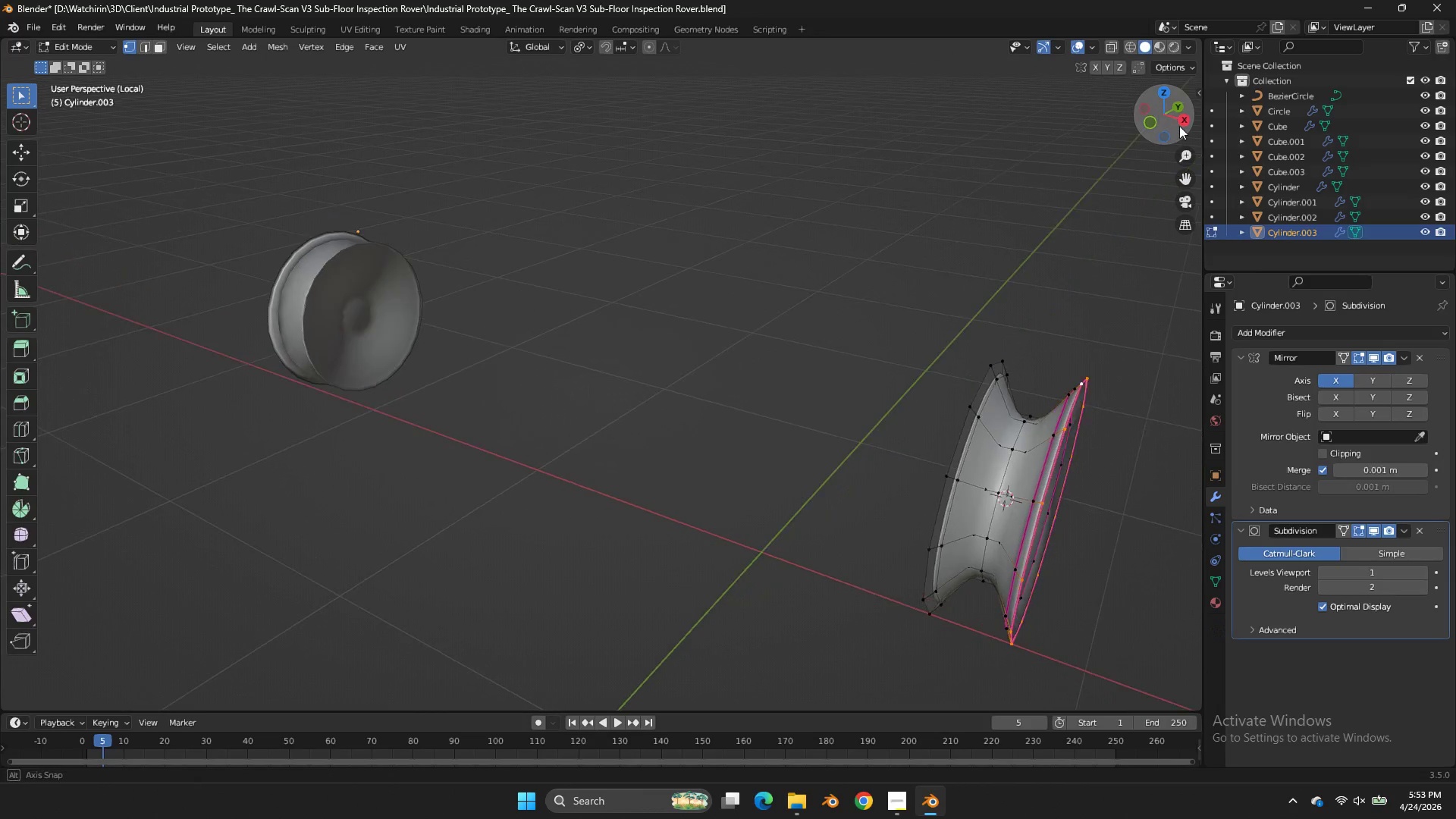 
left_click_drag(start_coordinate=[1167, 126], to_coordinate=[1181, 126])
 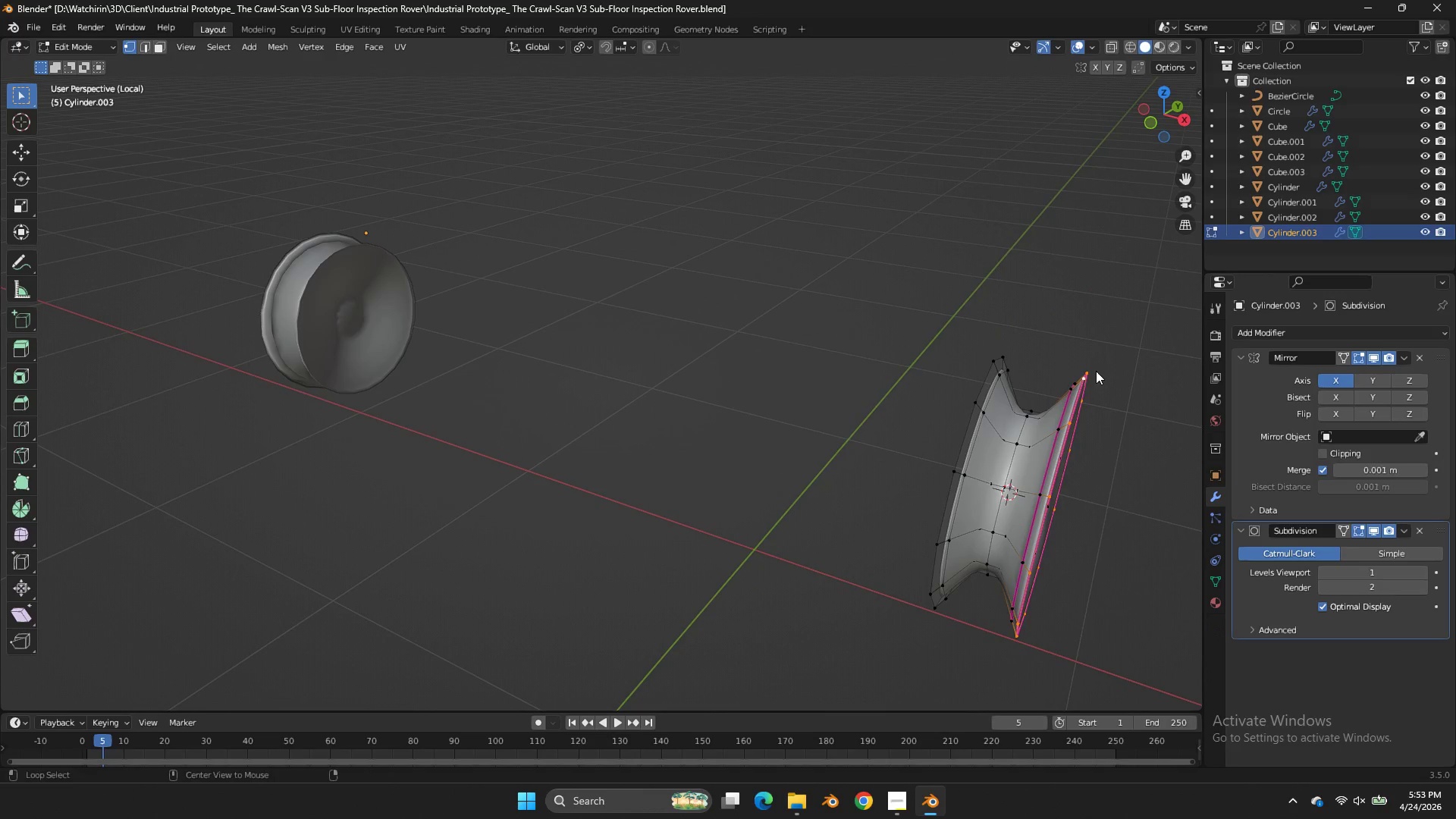 
hold_key(key=AltLeft, duration=1.05)
left_click([1053, 451])
 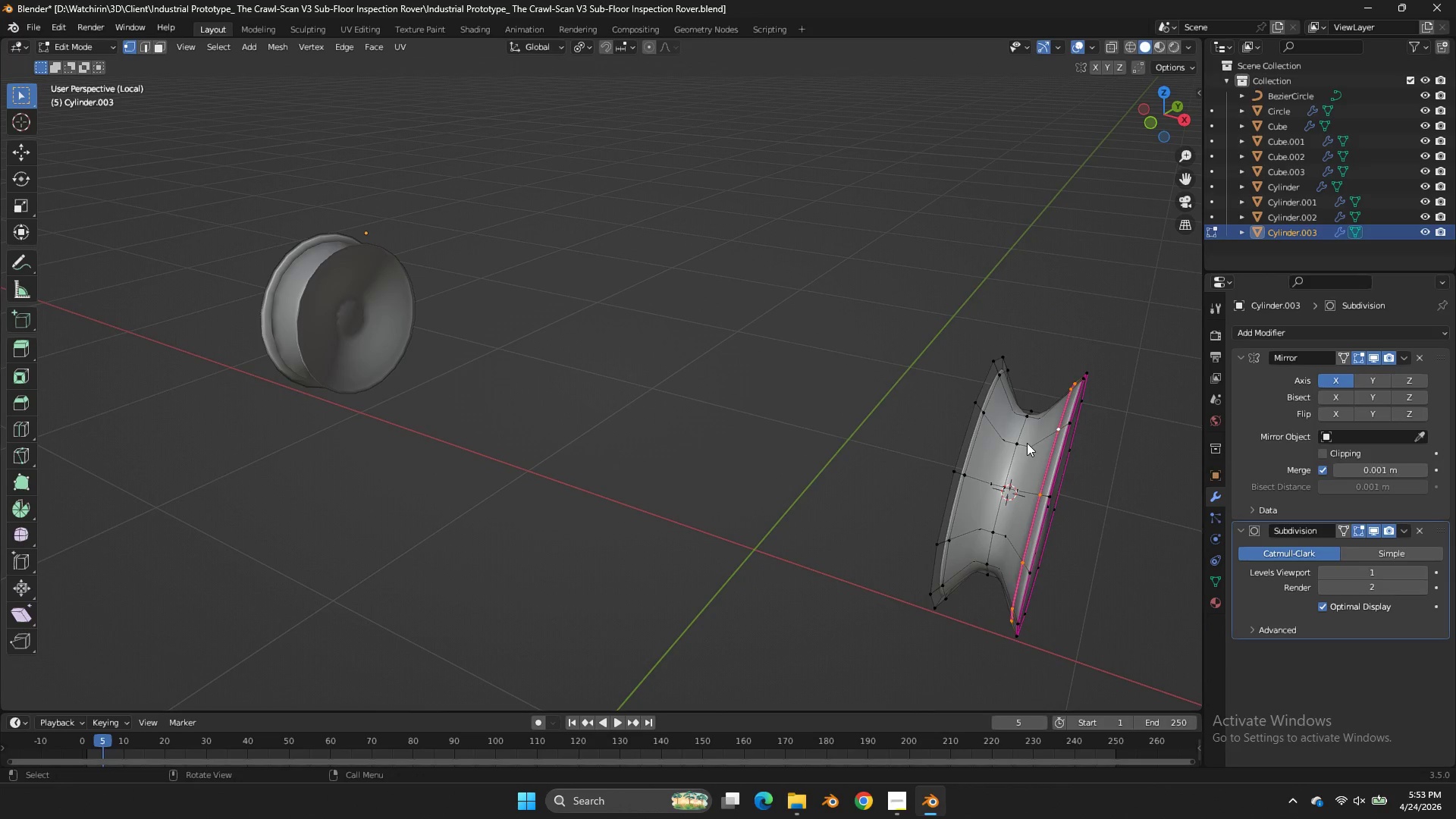 
type(EE)
 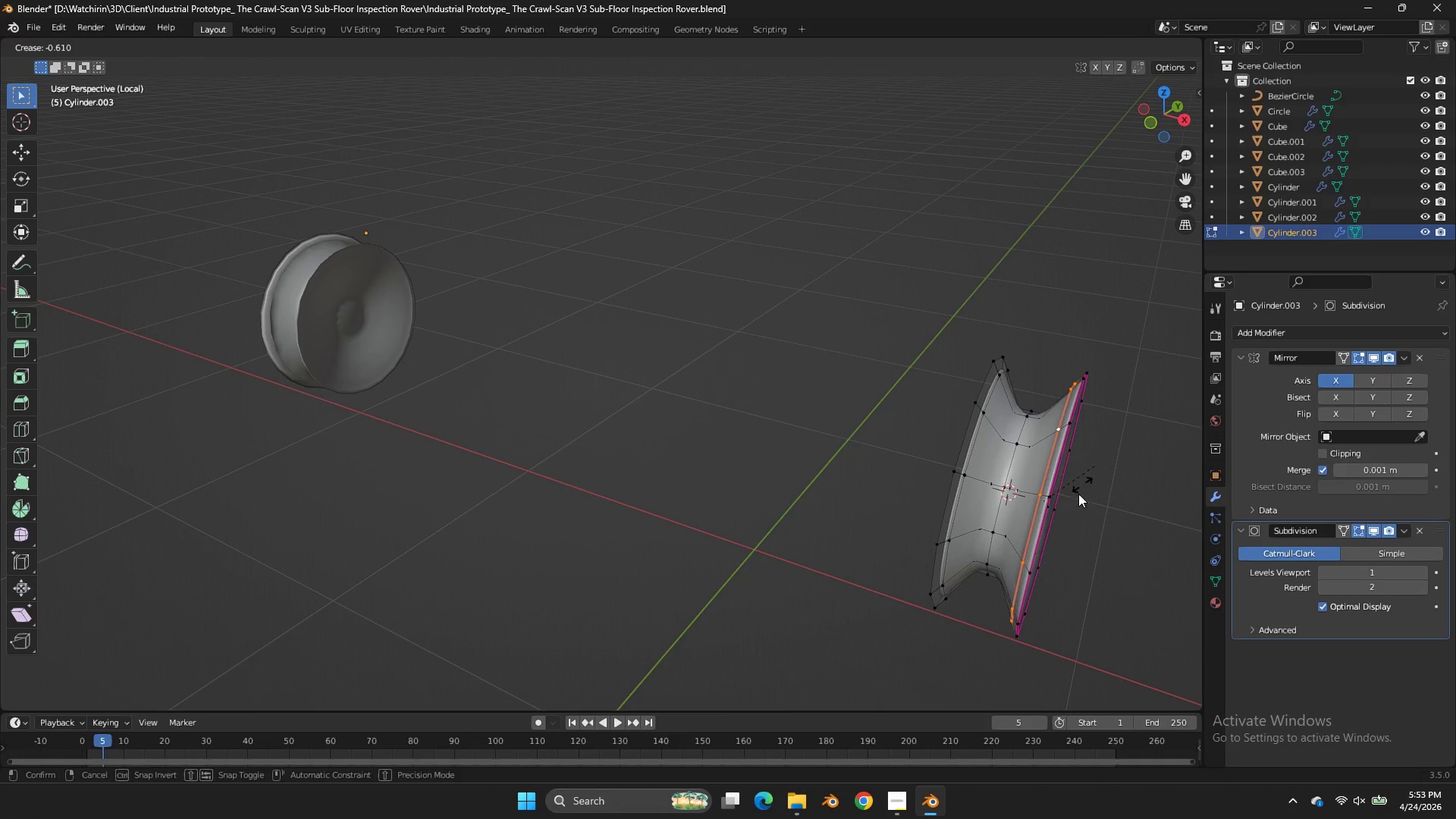 
left_click([1078, 496])
 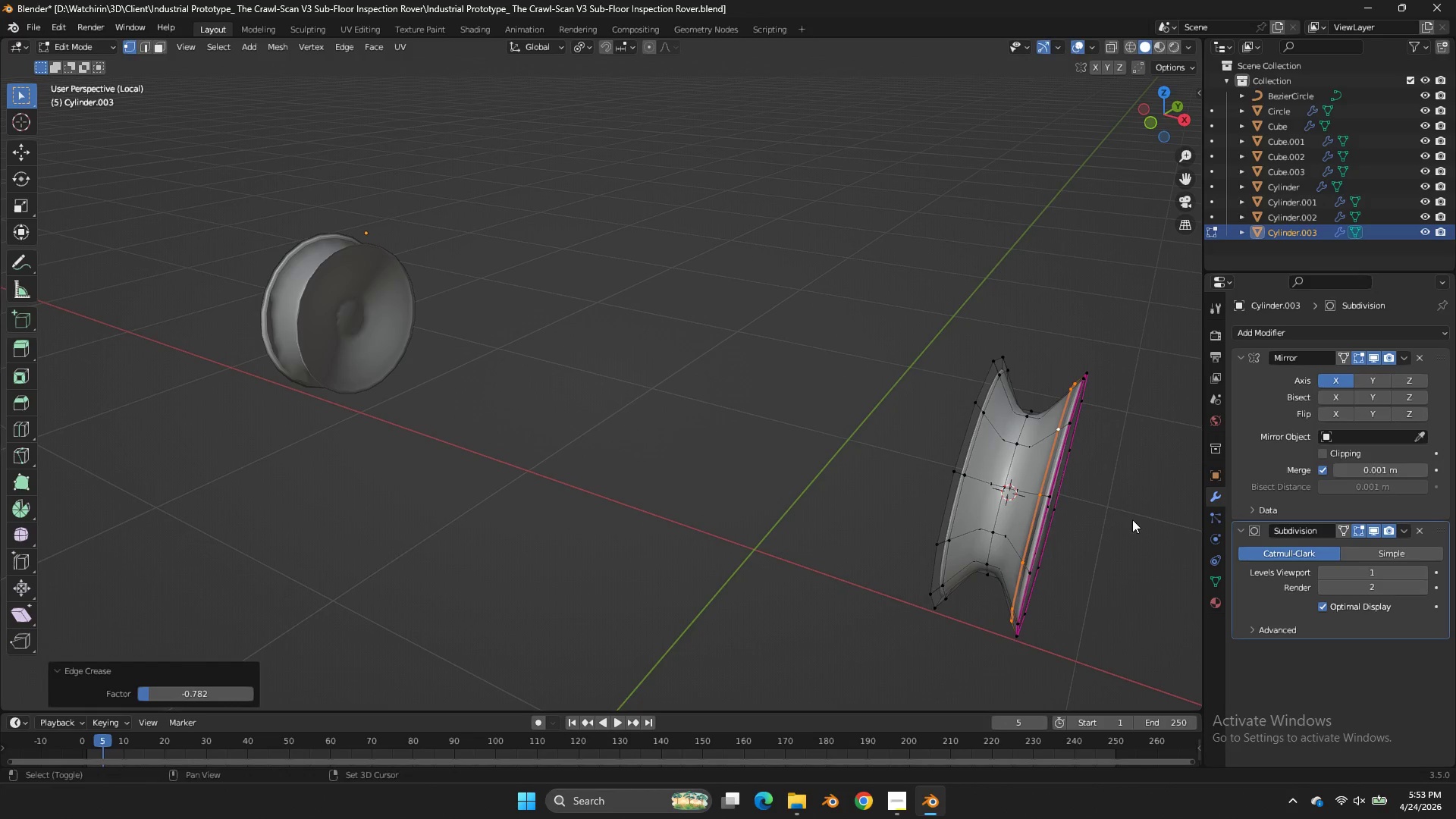 
key(Shift+E)
 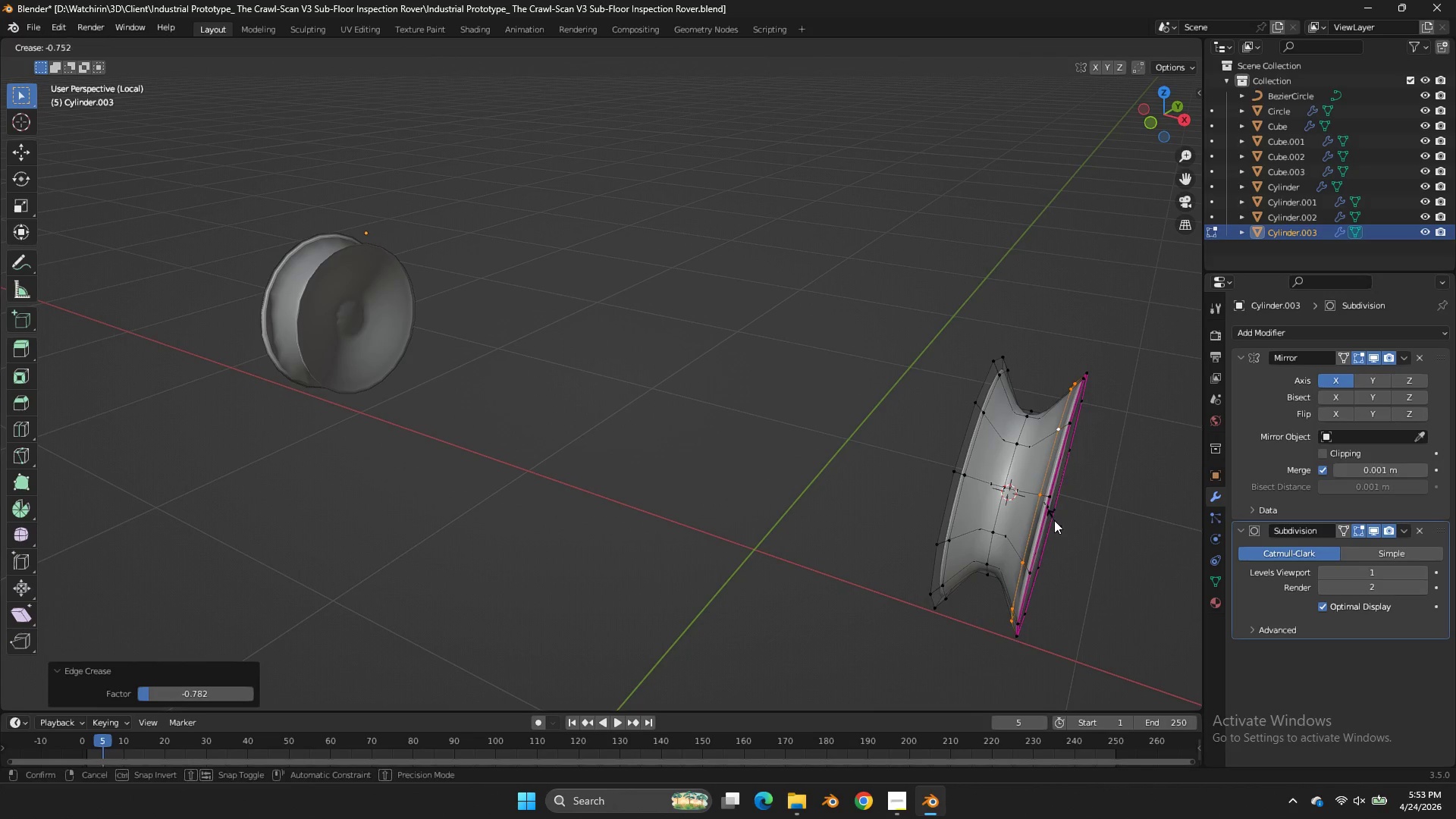 
left_click_drag(start_coordinate=[1054, 520], to_coordinate=[1087, 413])
 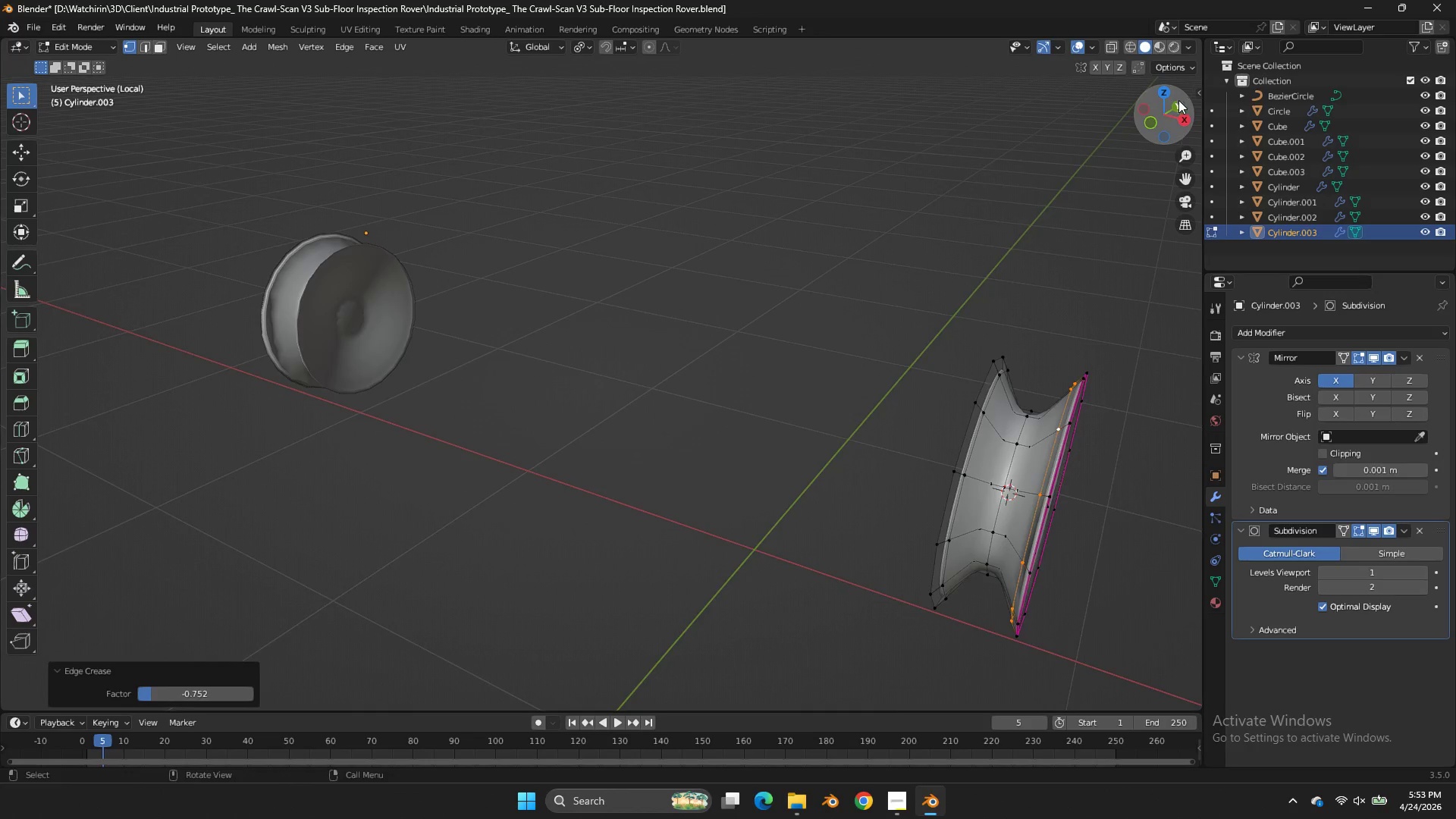 
left_click_drag(start_coordinate=[1178, 101], to_coordinate=[1072, 76])
 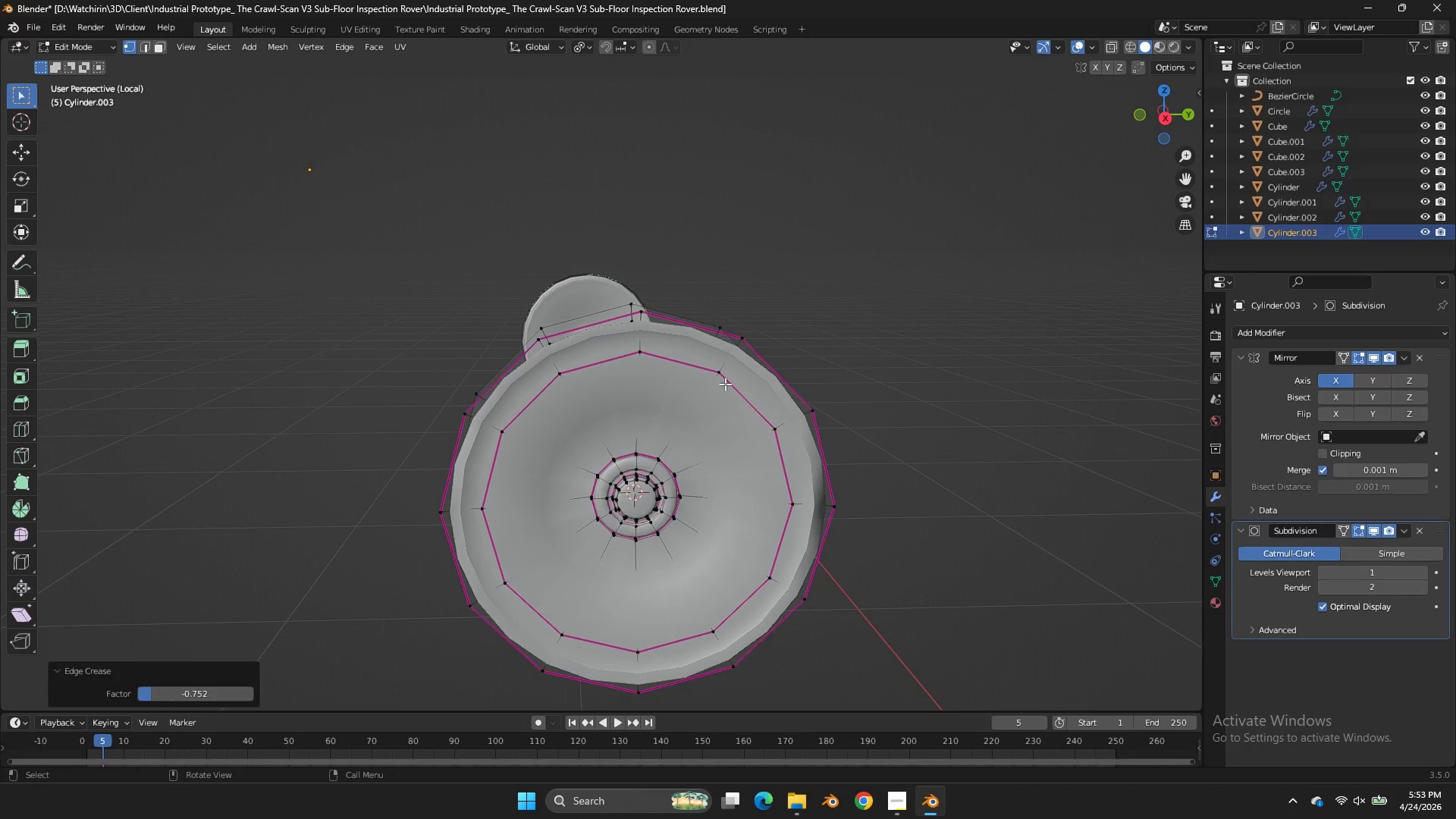 
key(Z)
 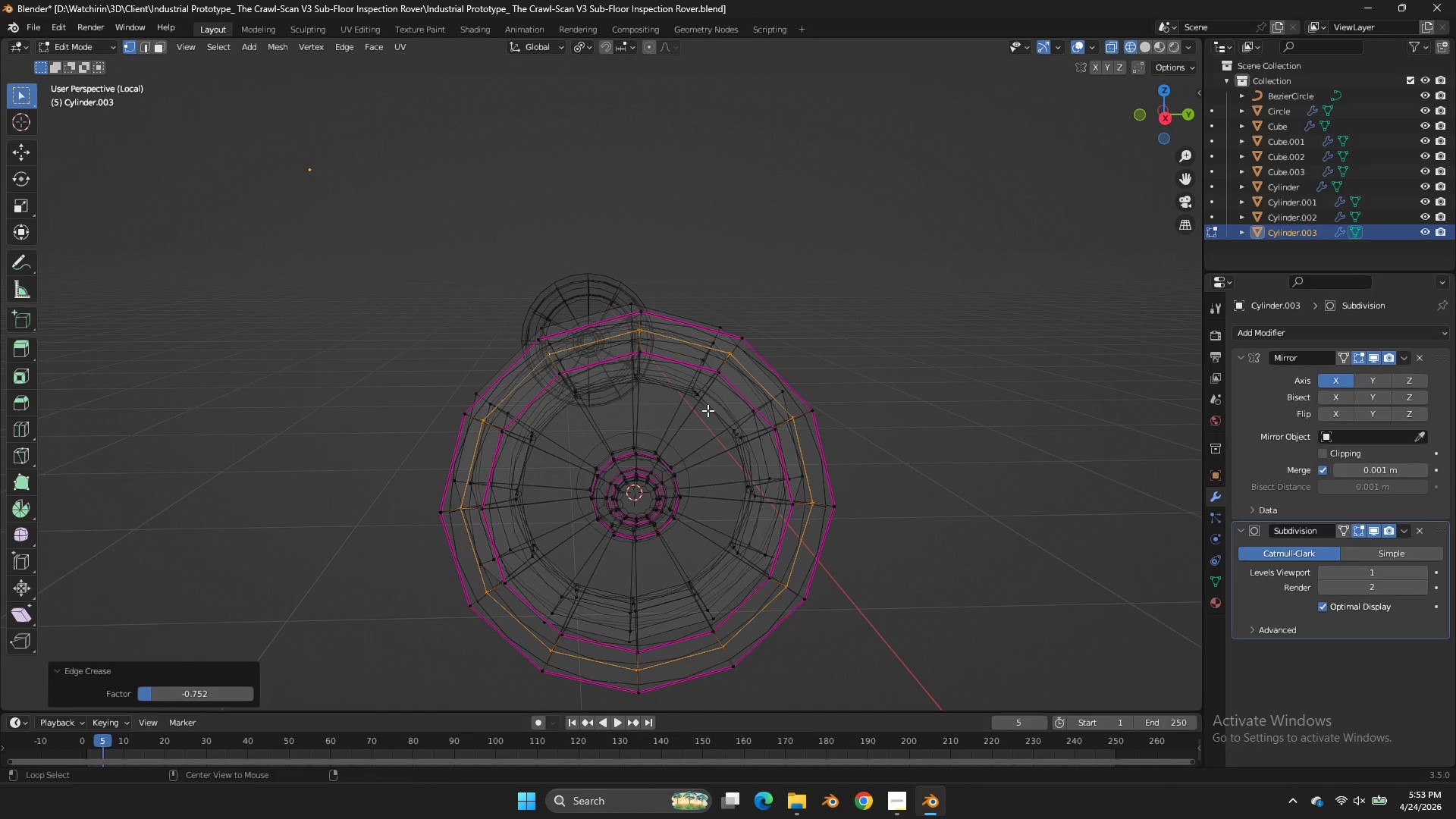 
hold_key(key=AltLeft, duration=0.88)
left_click([720, 408])
 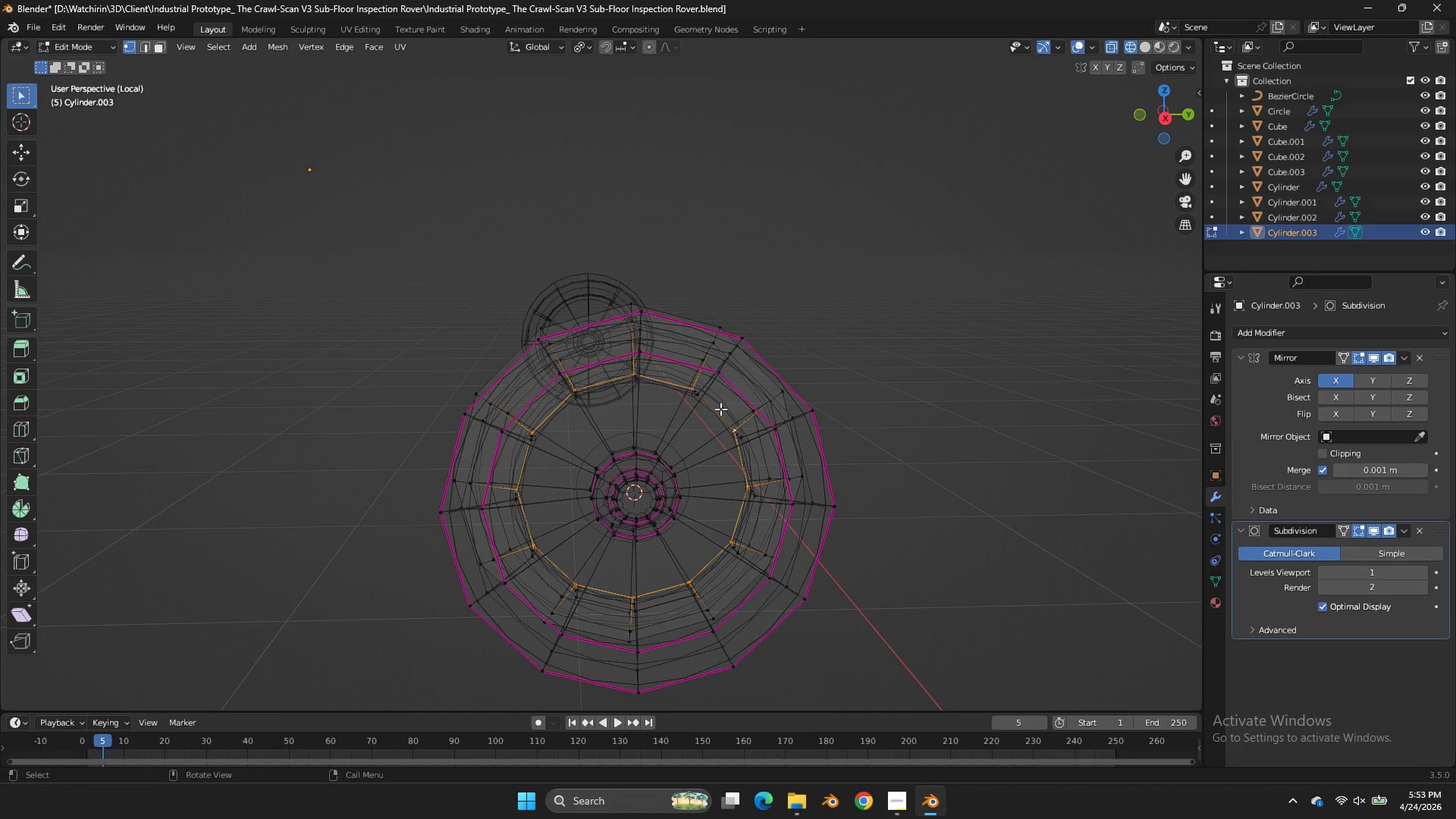 
type(zE)
 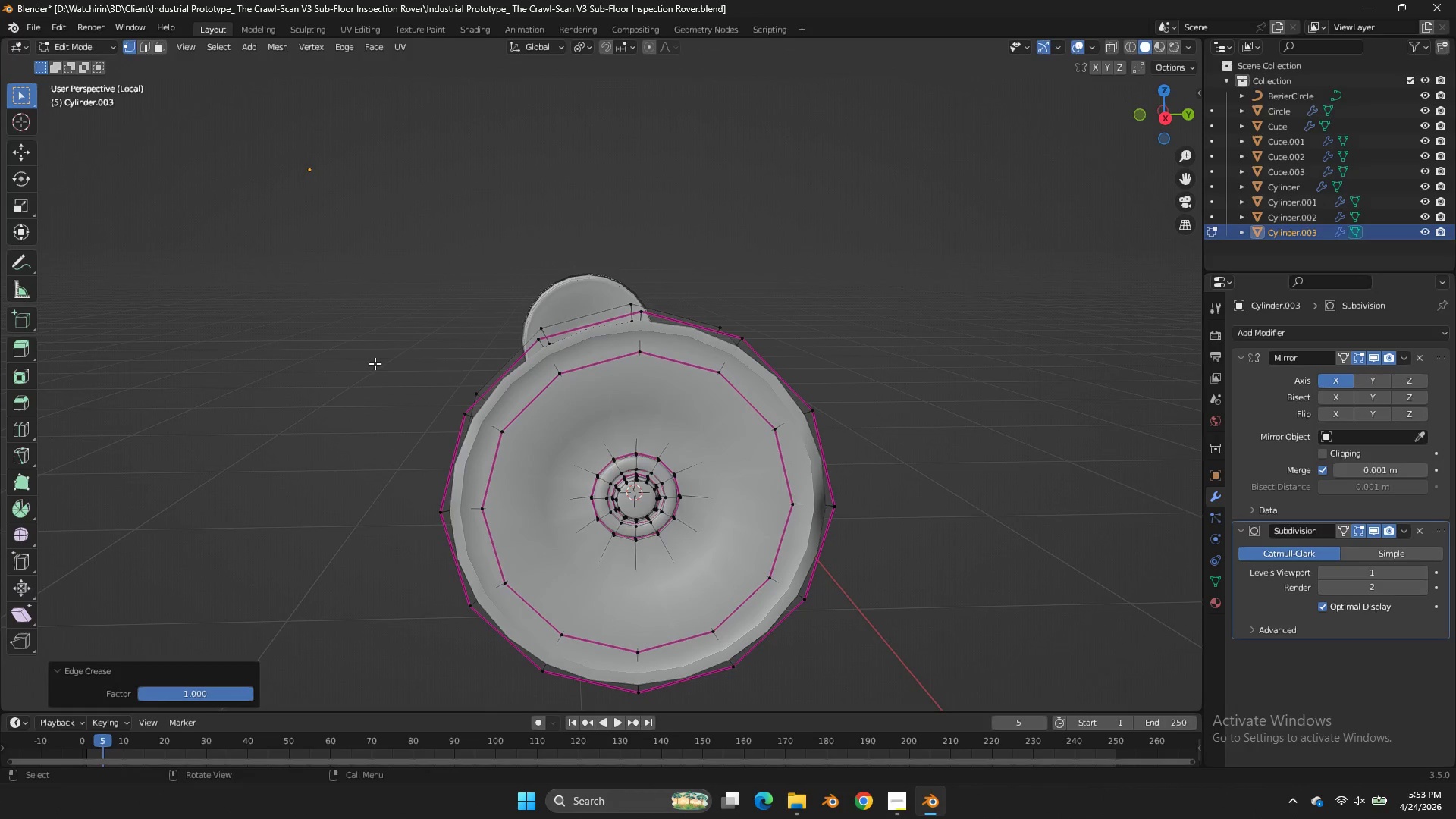 
key(Control+ControlLeft)
 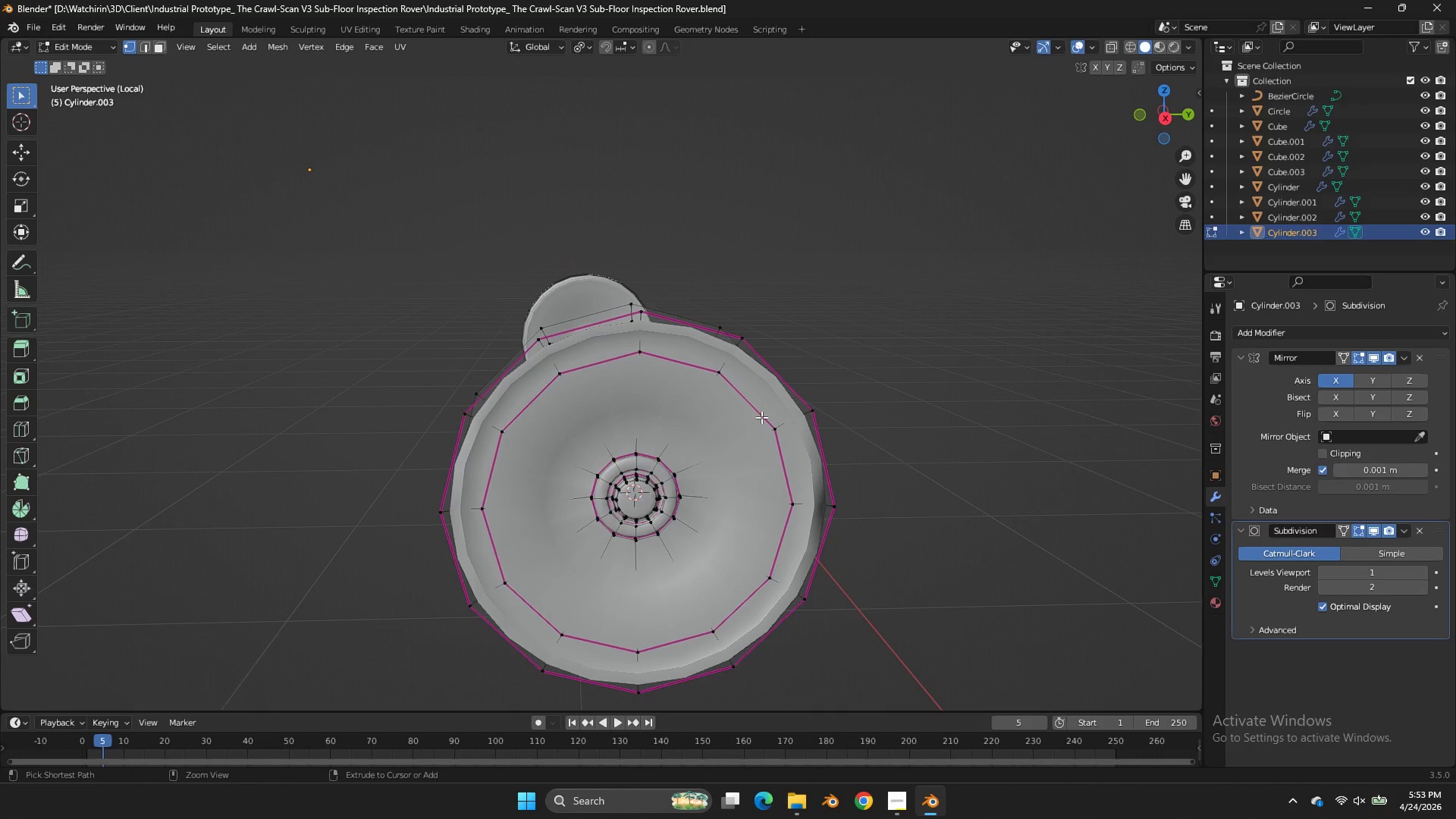 
key(Control+Z)
 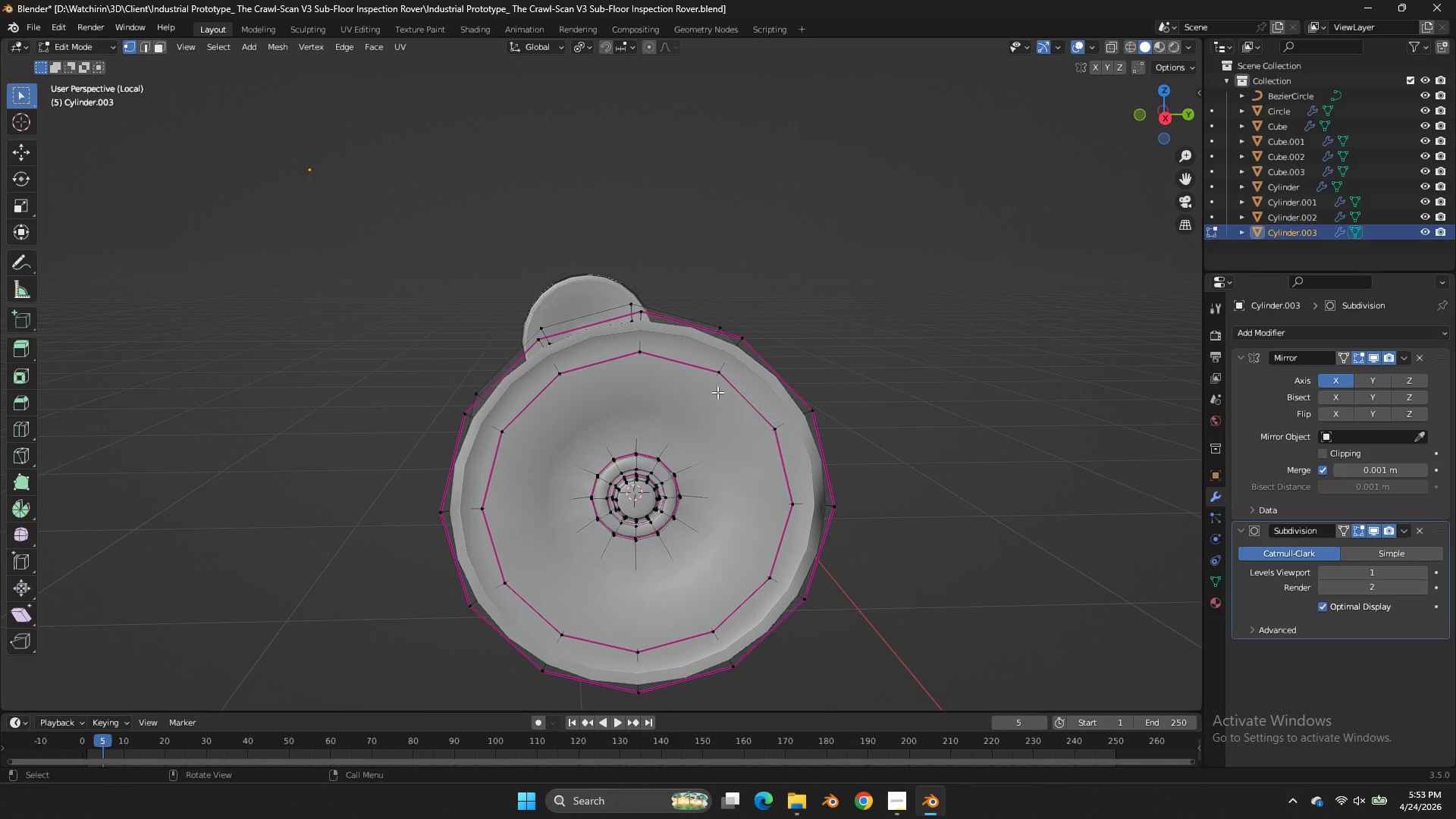 
key(Tab)
 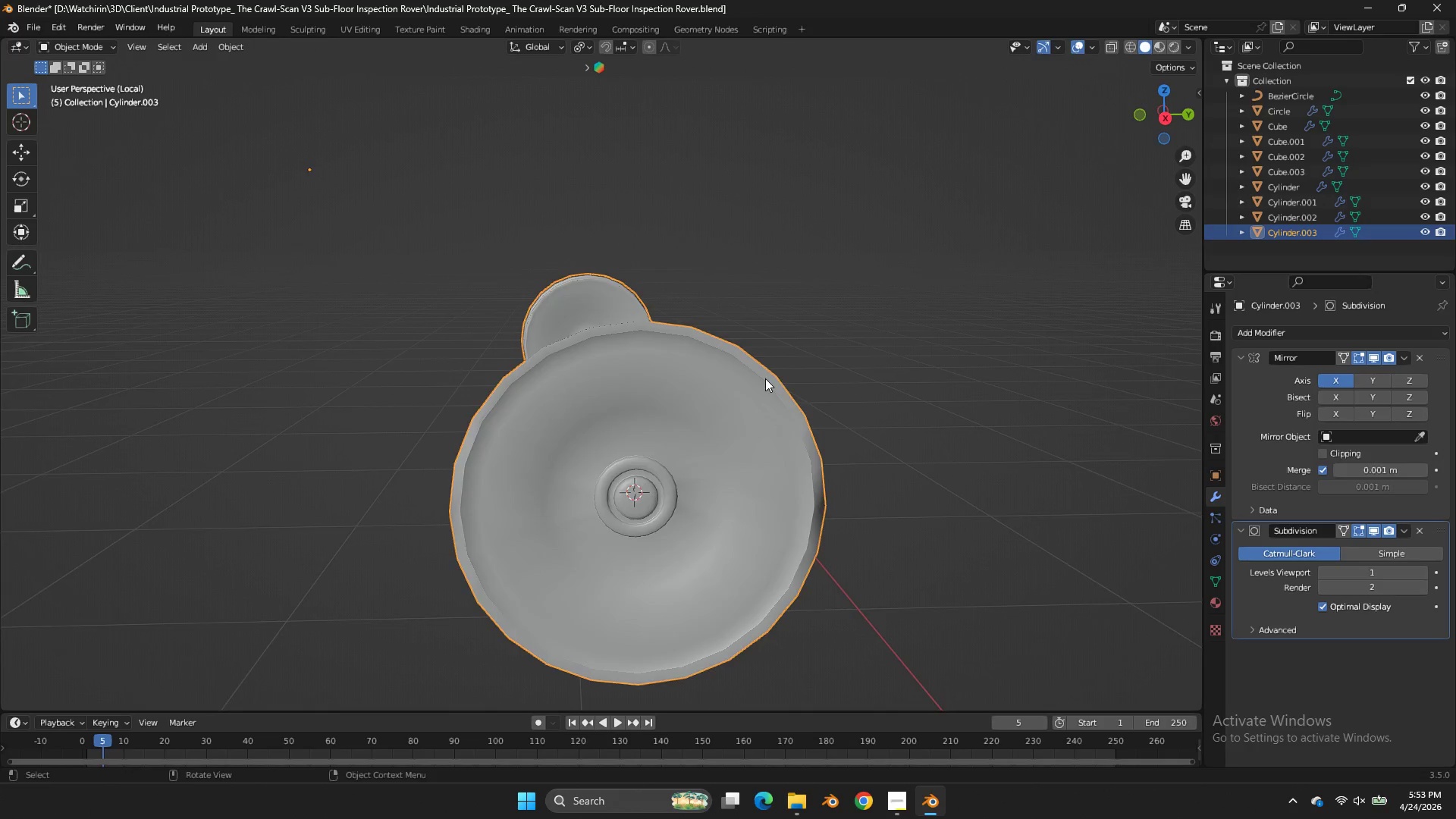 
scroll: coordinate [764, 378], scroll_direction: down, amount: 3.0
 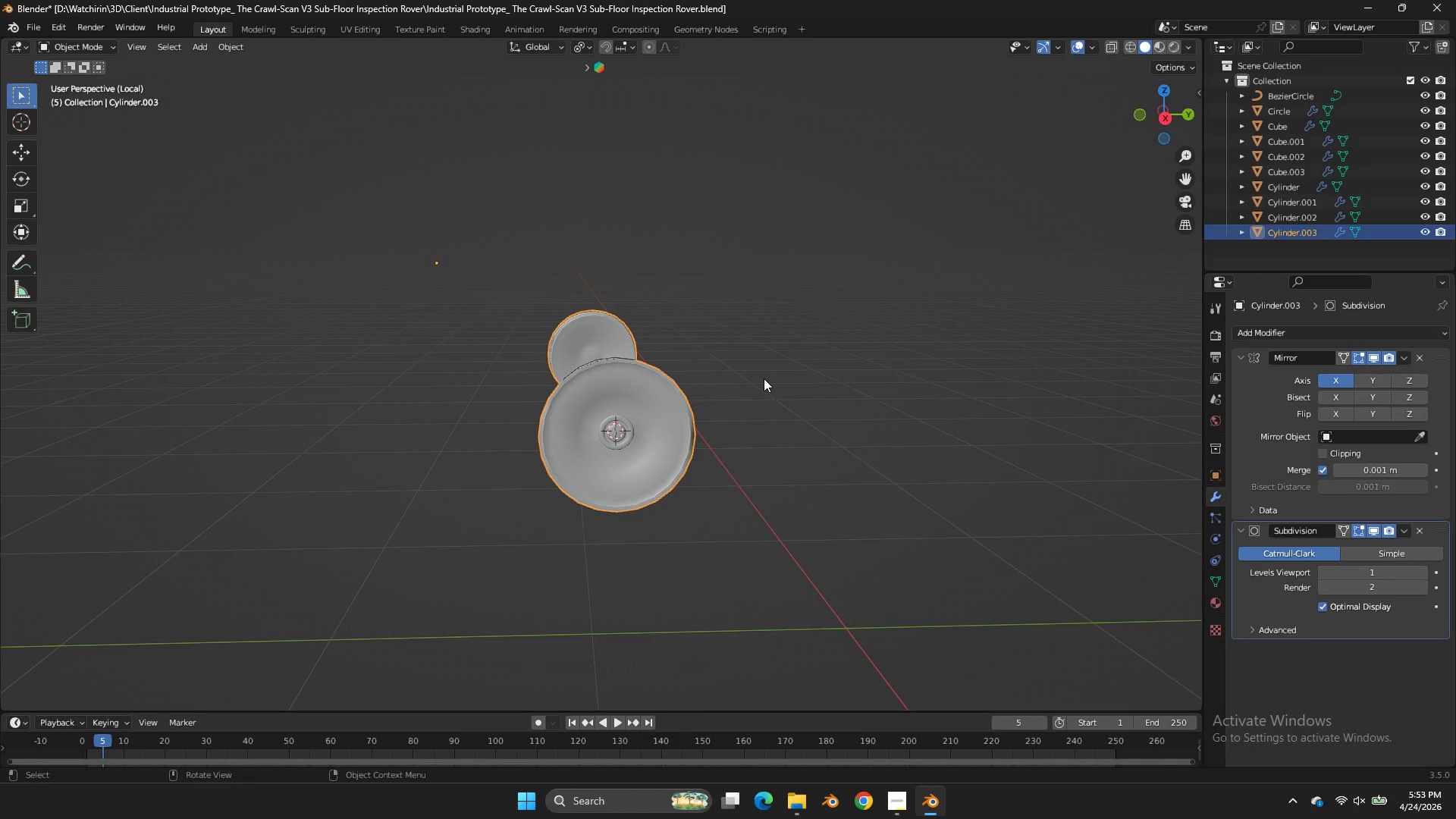 
key(NumpadDivide)
 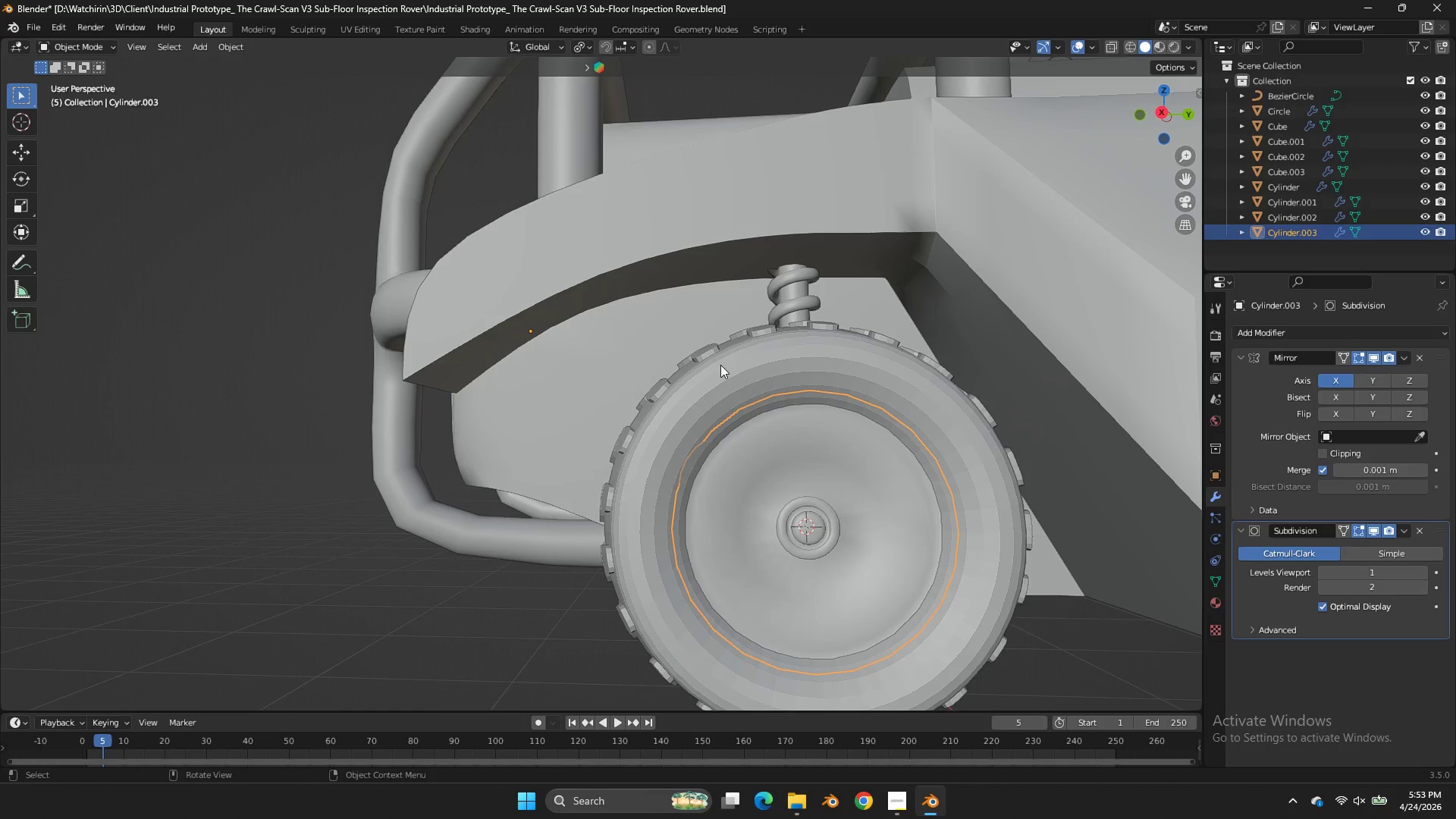 
left_click([772, 551])
 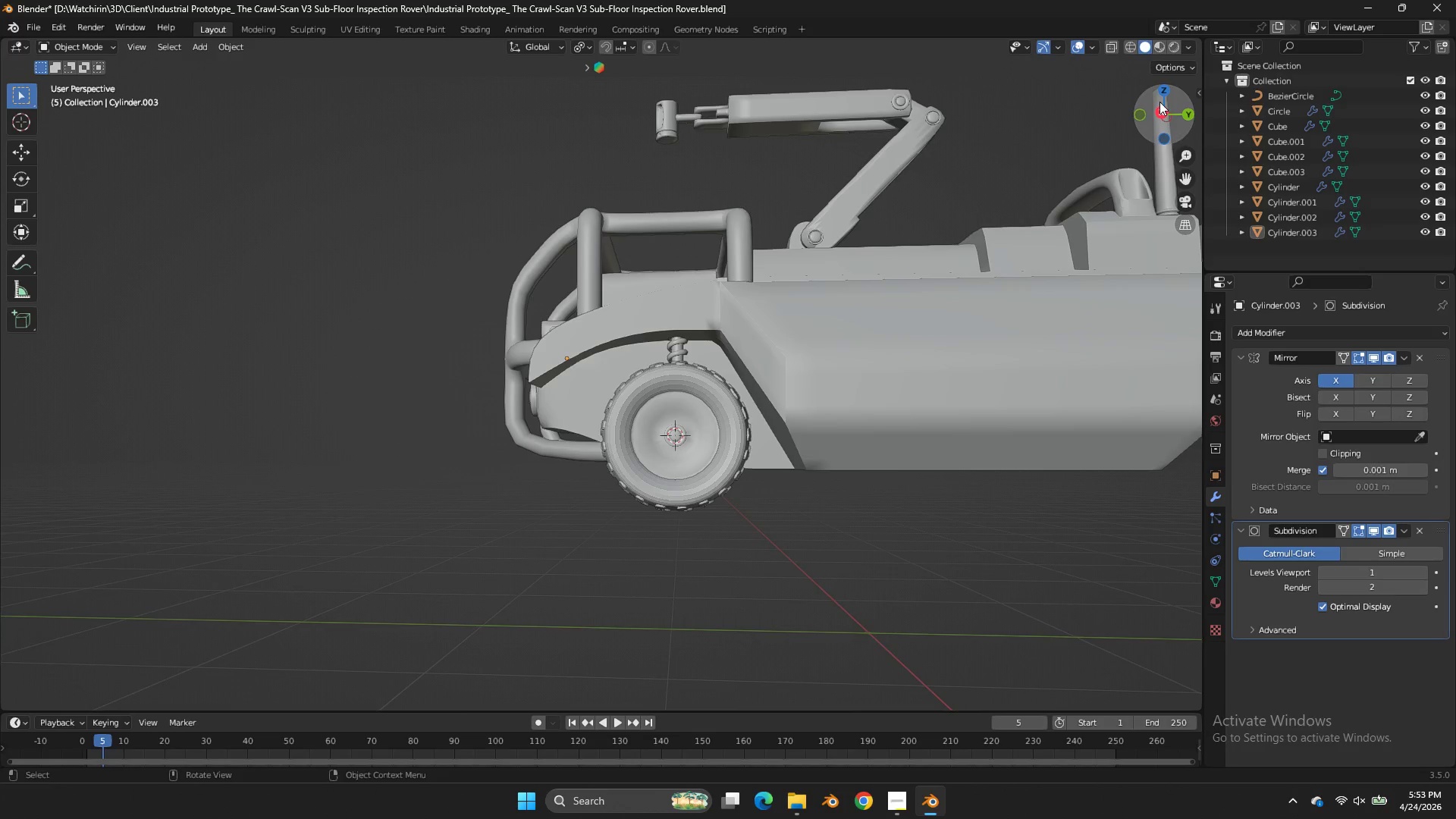 
scroll: coordinate [682, 416], scroll_direction: down, amount: 6.0
 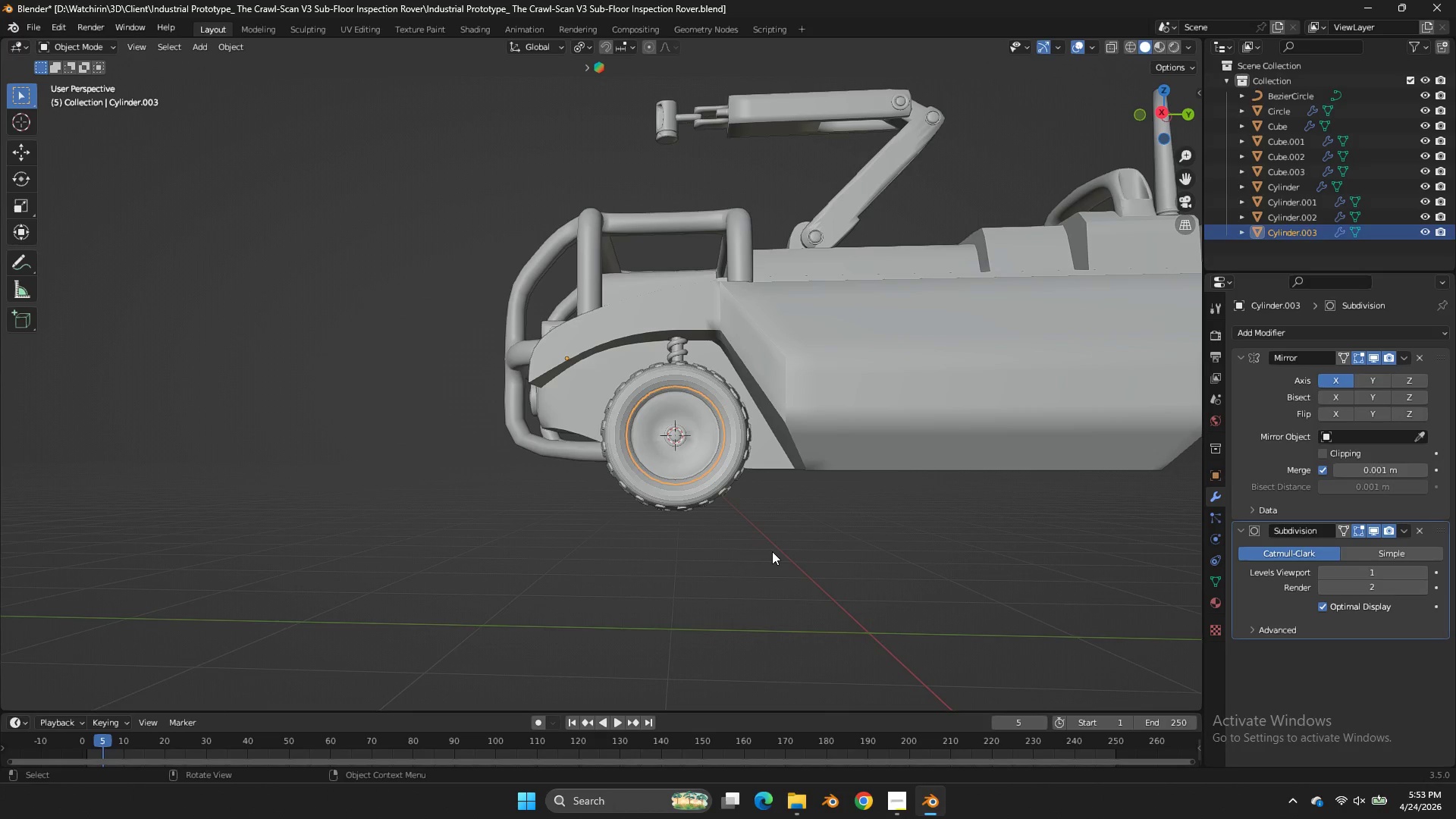 
left_click_drag(start_coordinate=[1163, 104], to_coordinate=[1193, 115])
 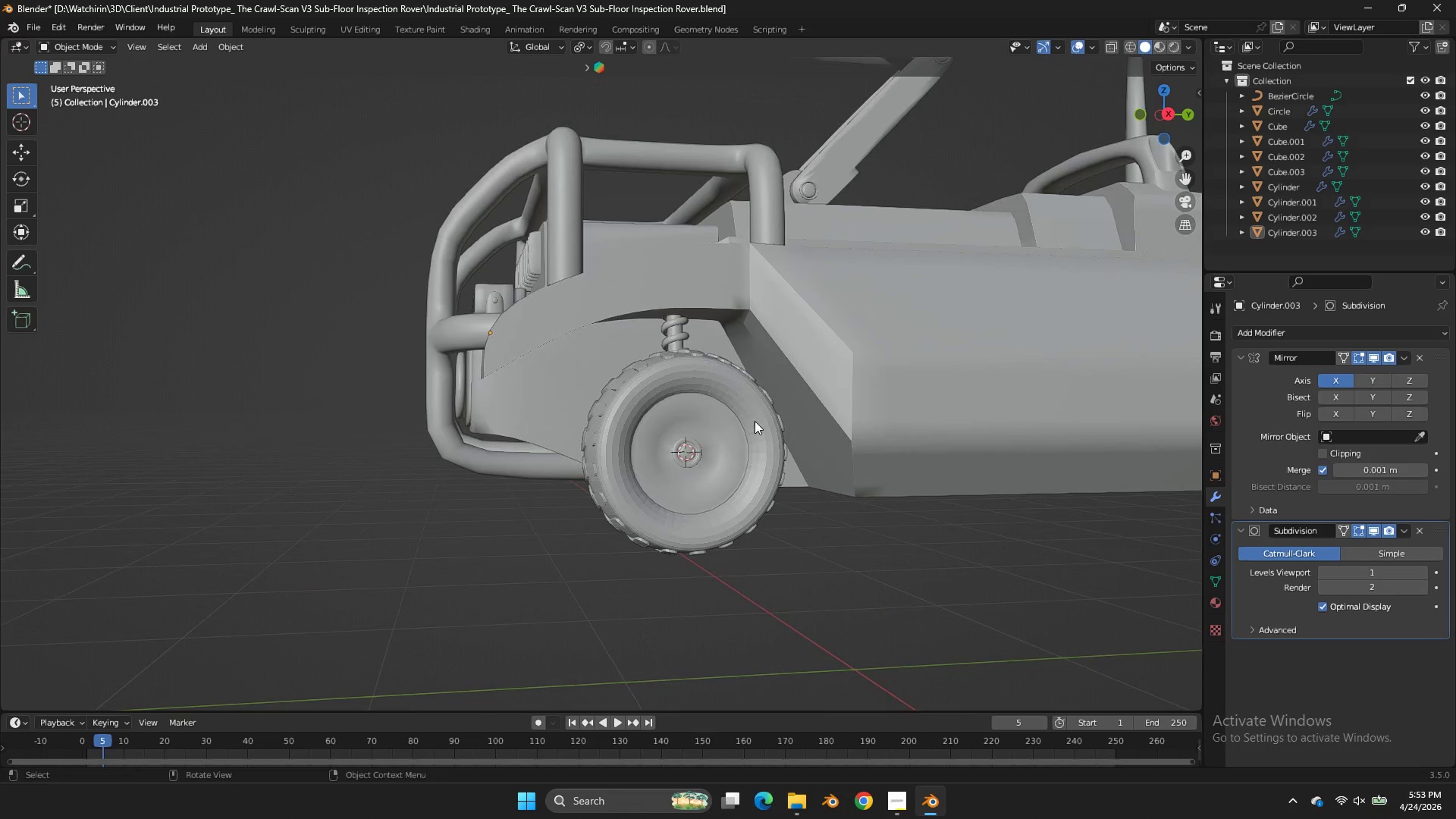 
left_click([767, 463])
 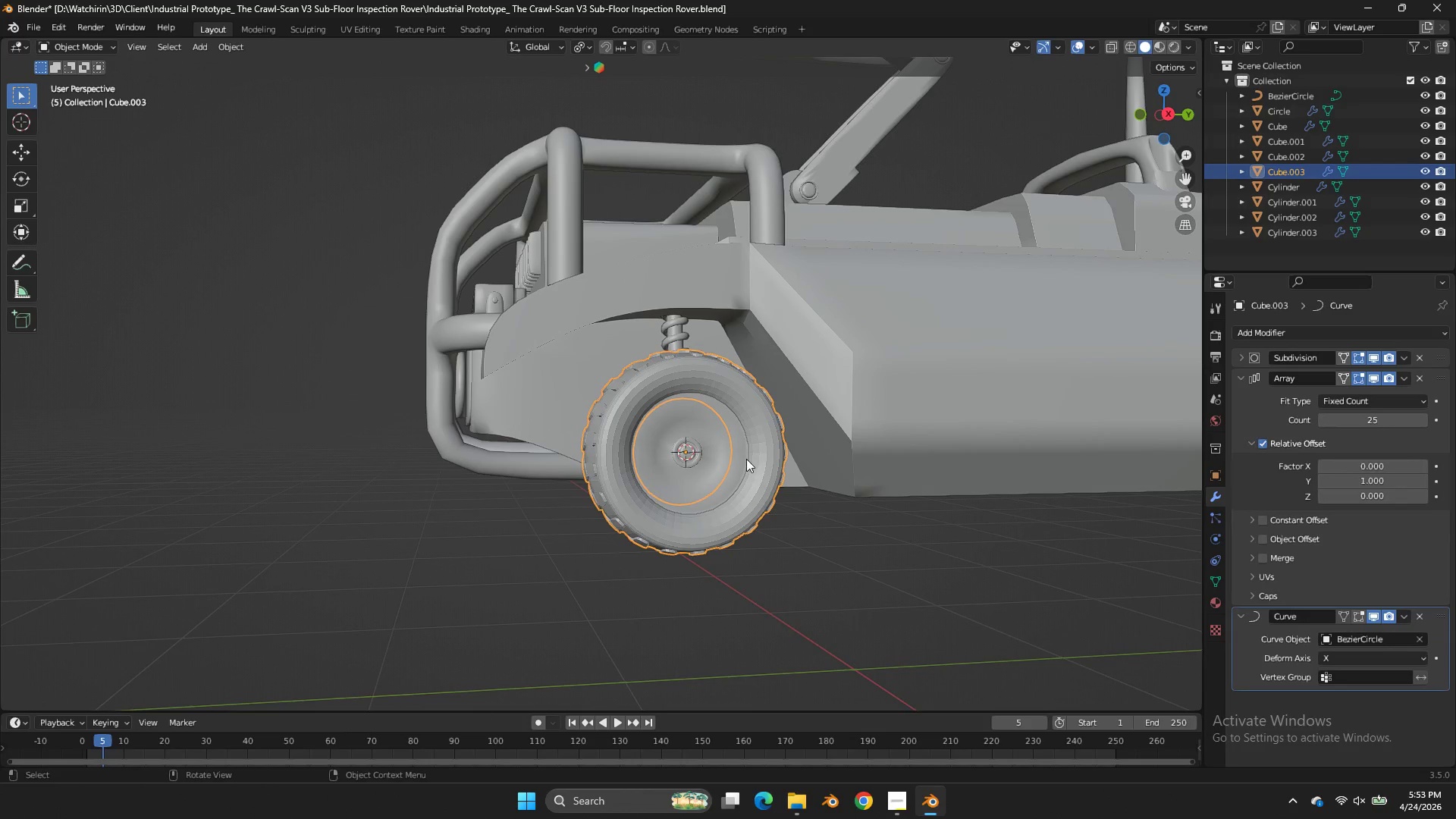 
scroll: coordinate [755, 421], scroll_direction: up, amount: 2.0
 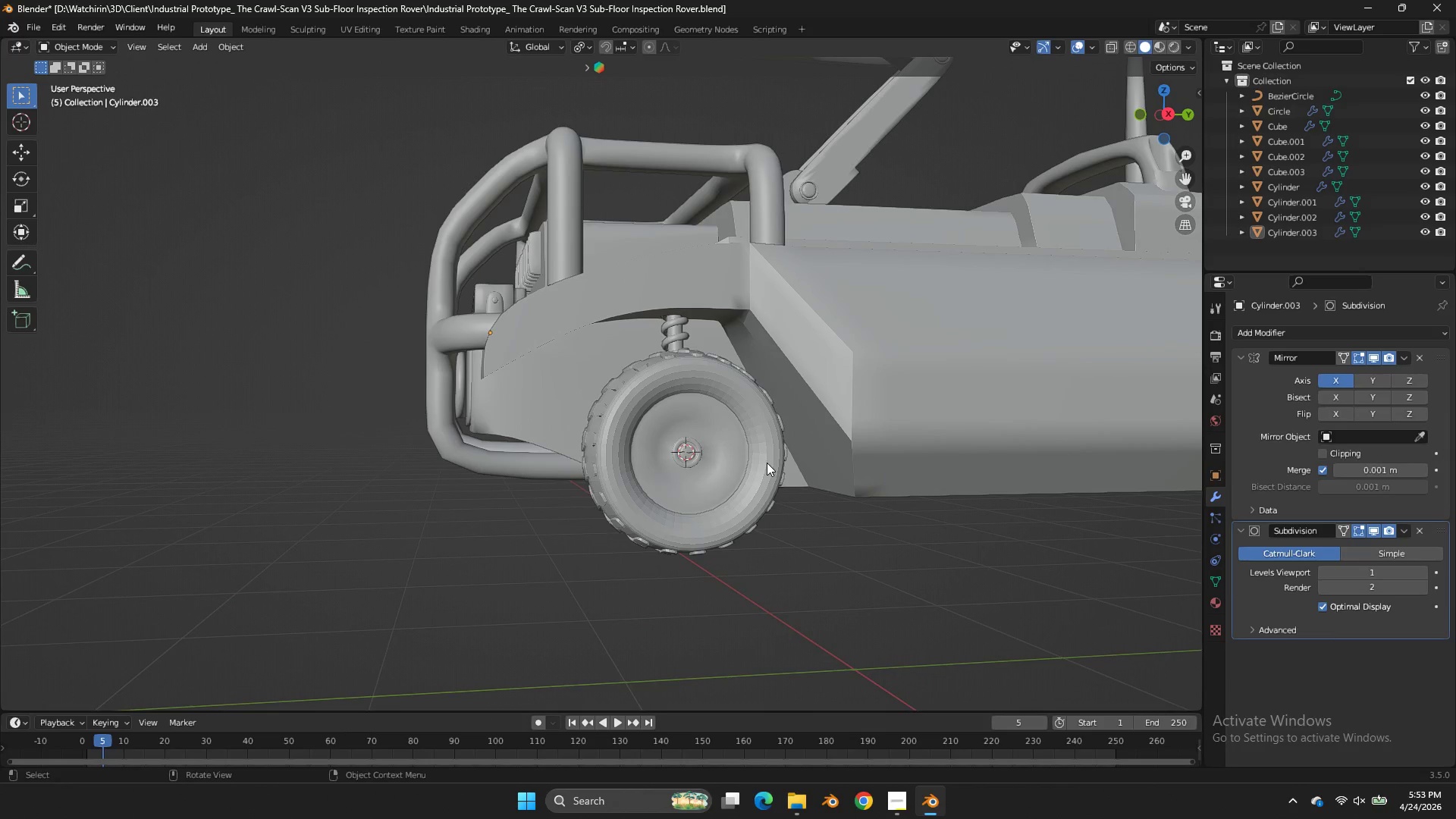 
double_click([746, 459])
 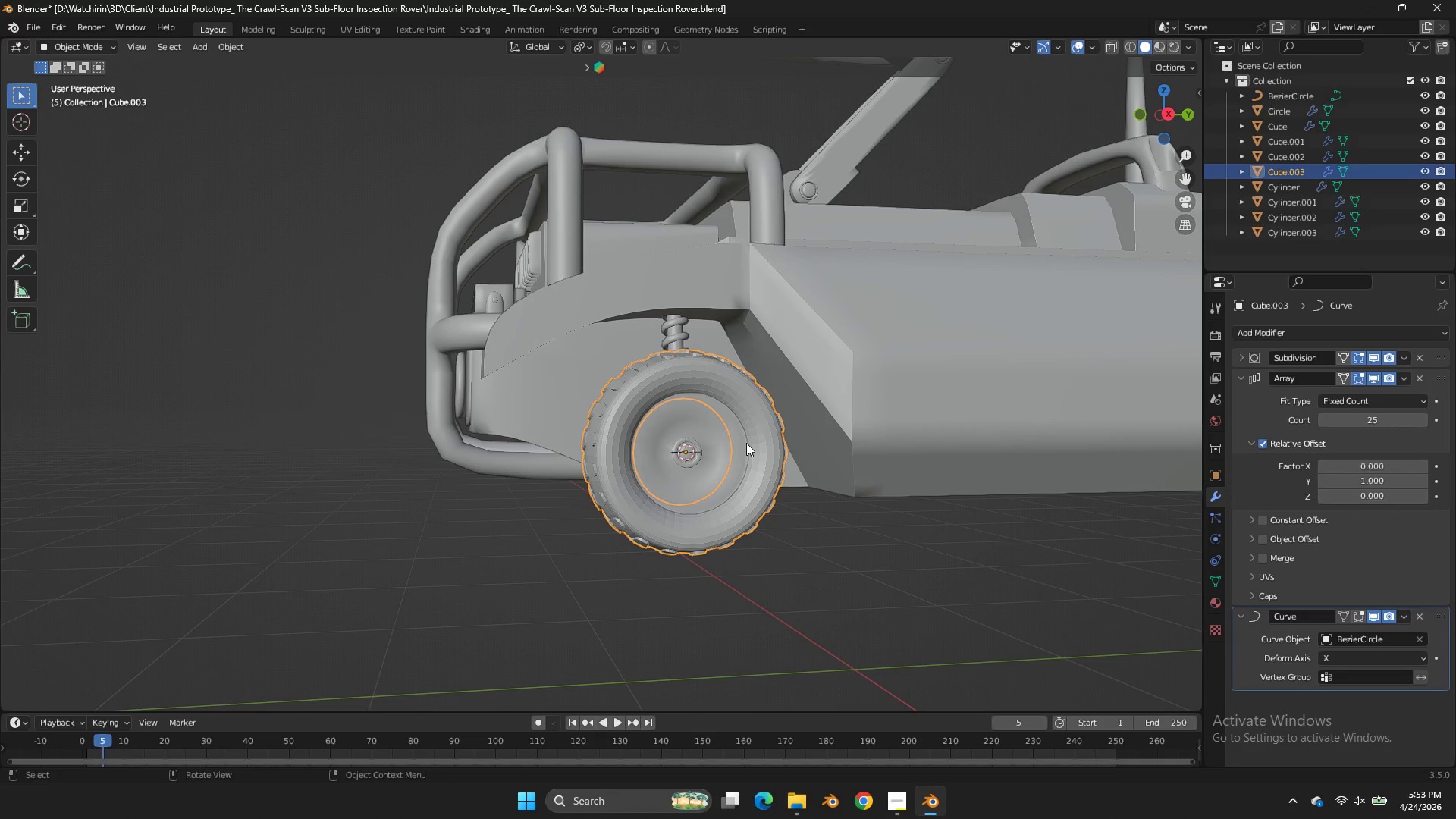 
left_click_drag(start_coordinate=[746, 443], to_coordinate=[742, 443])
 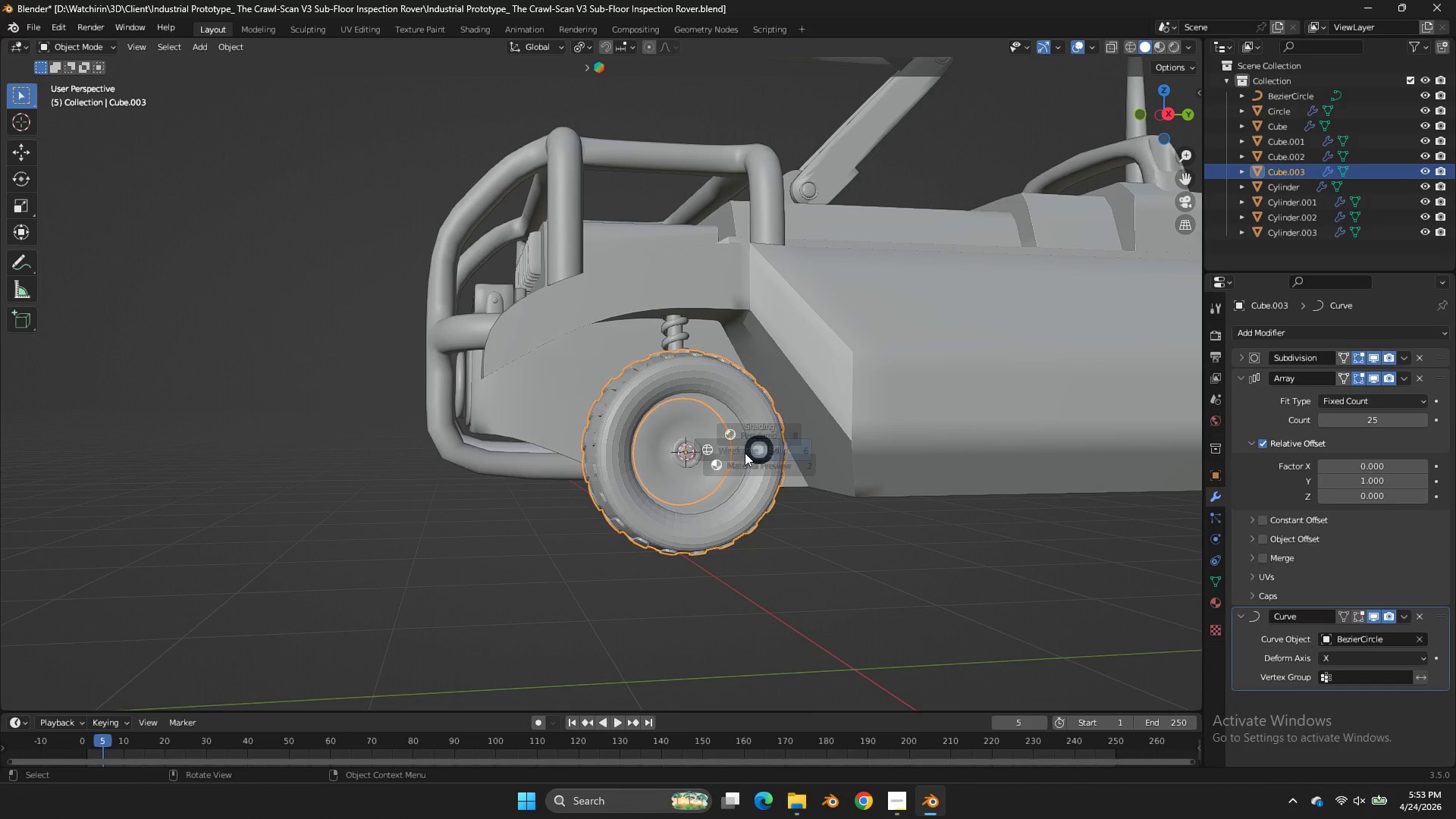 
key(Z)
 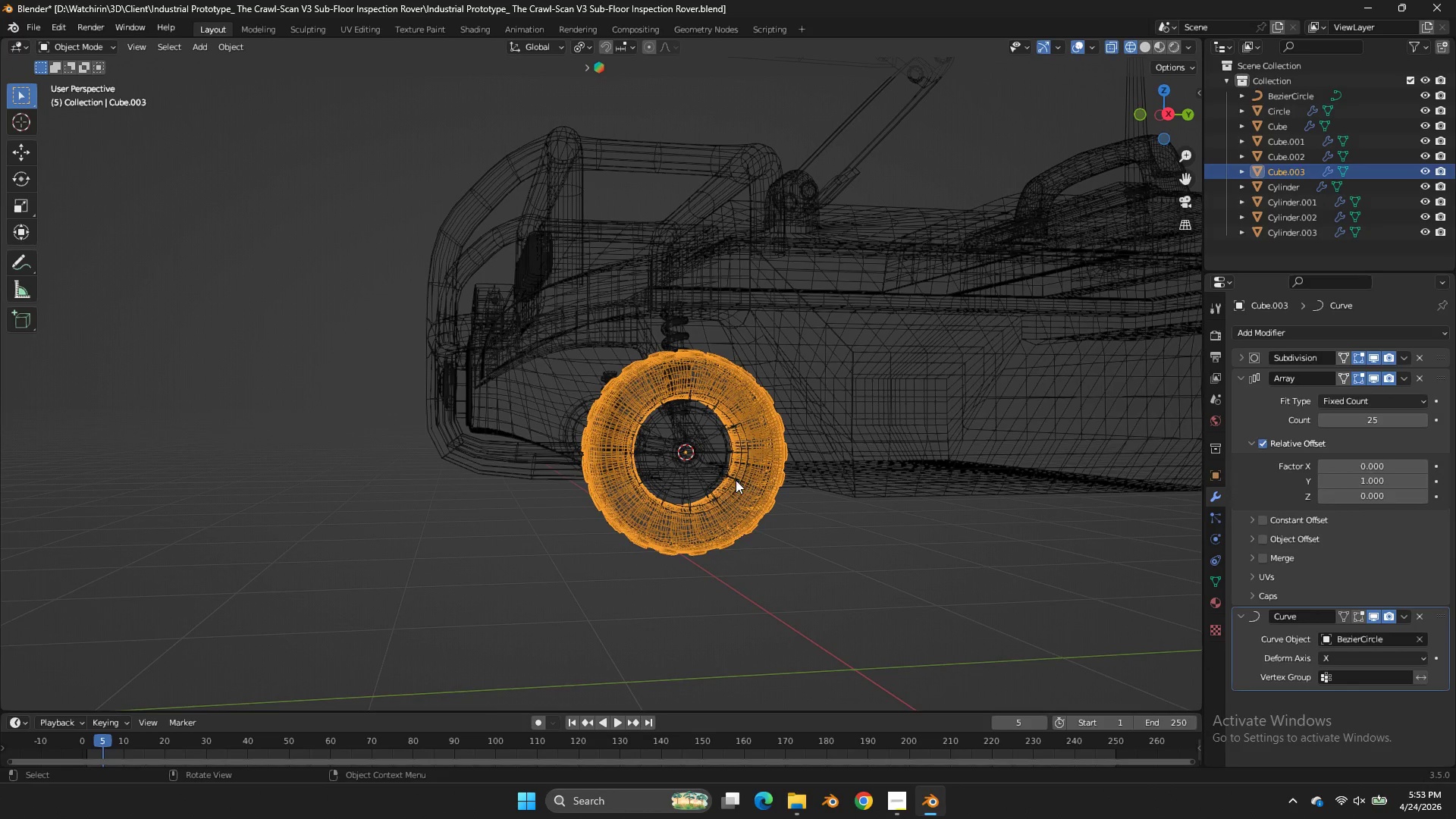 
left_click([736, 480])
 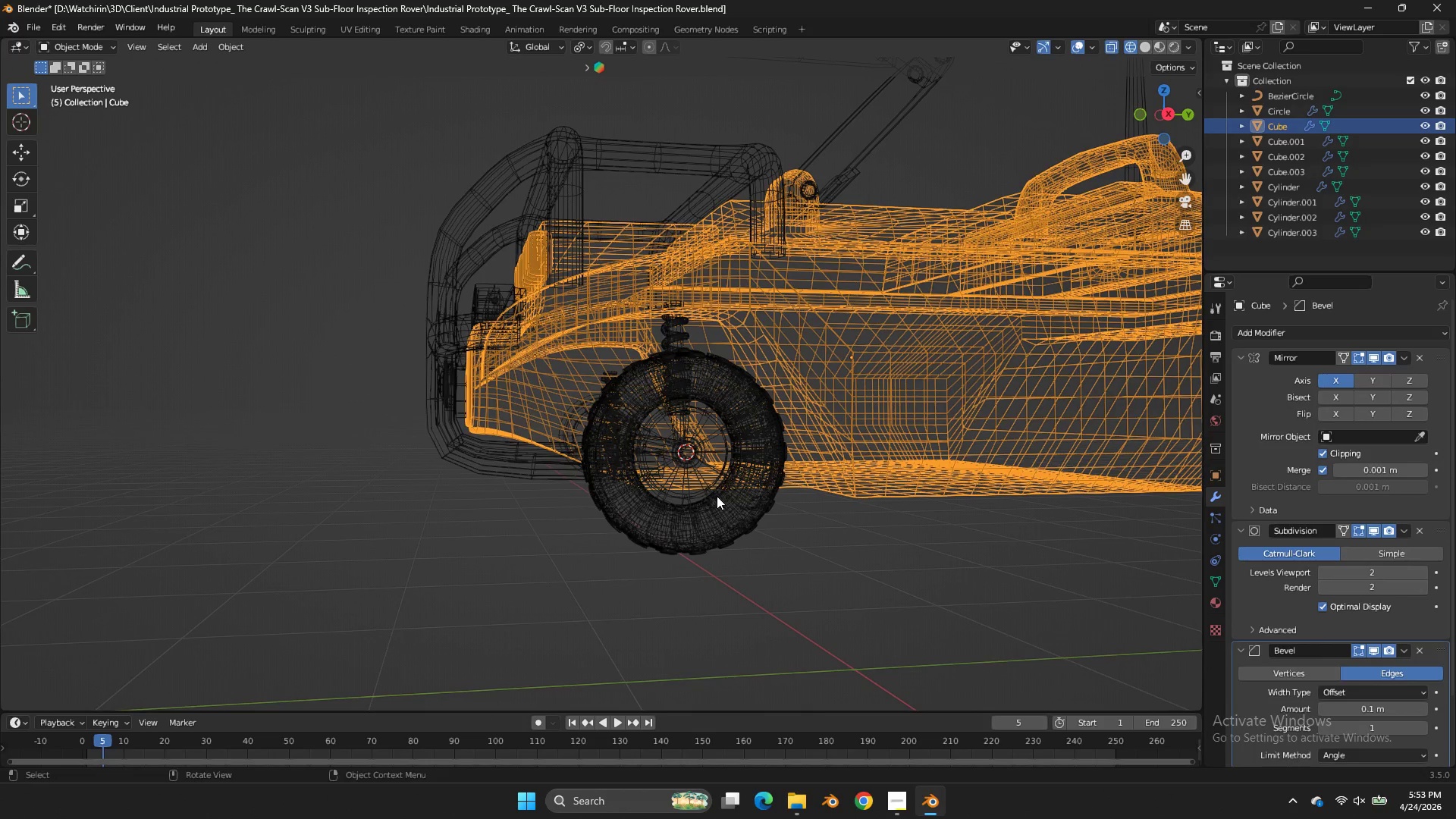 
left_click([717, 496])
 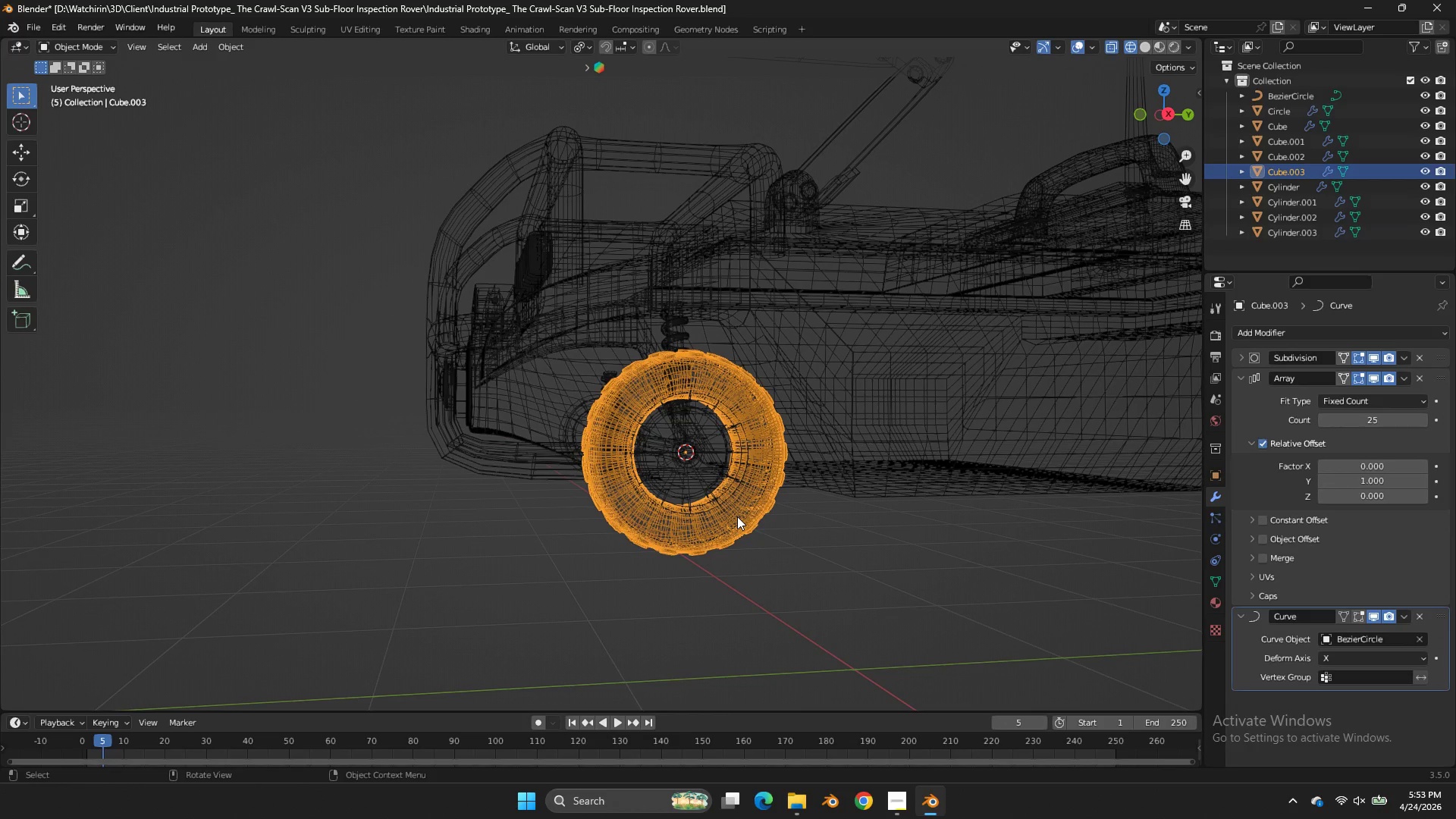 
double_click([738, 516])
 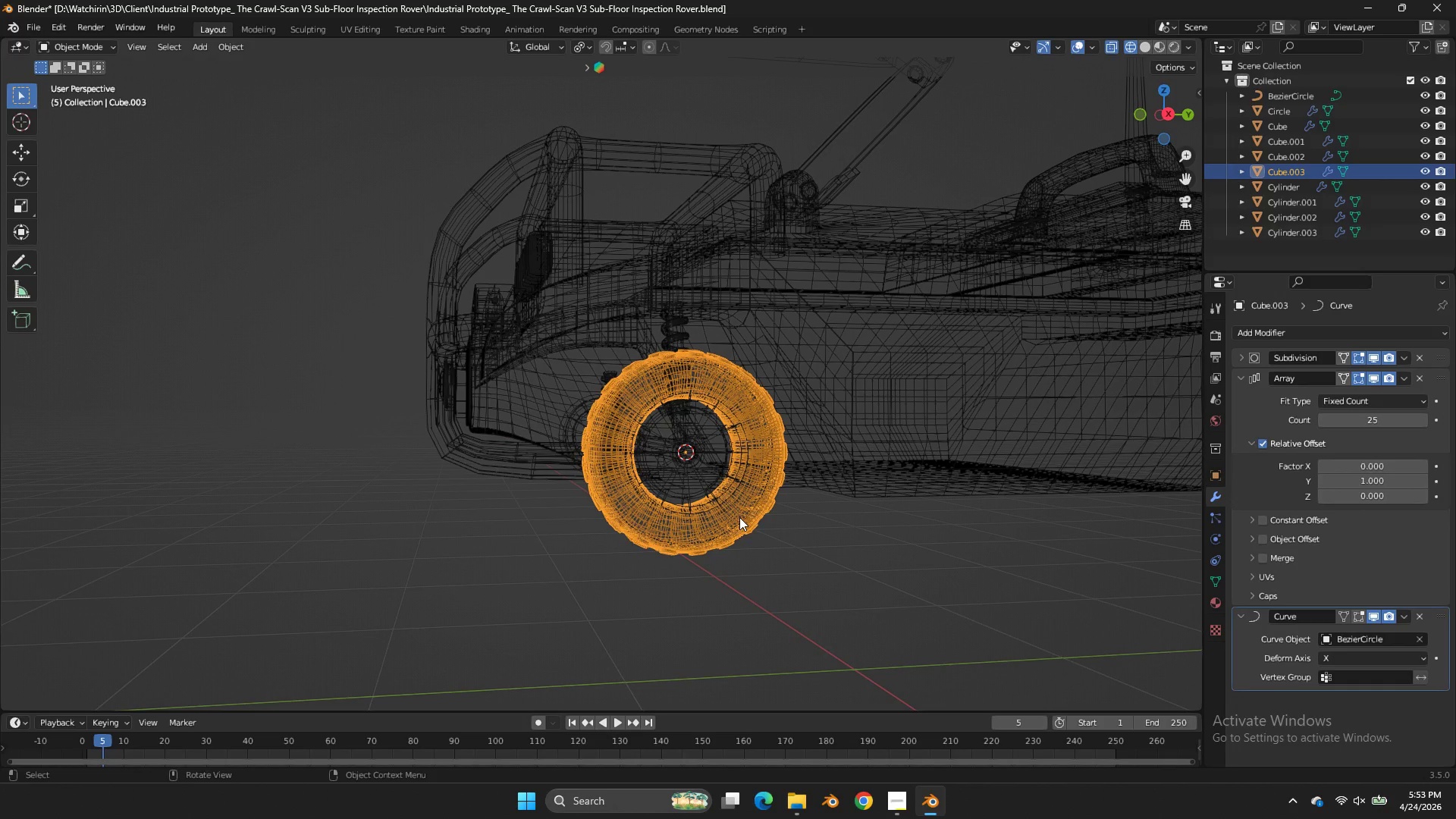 
left_click([739, 517])
 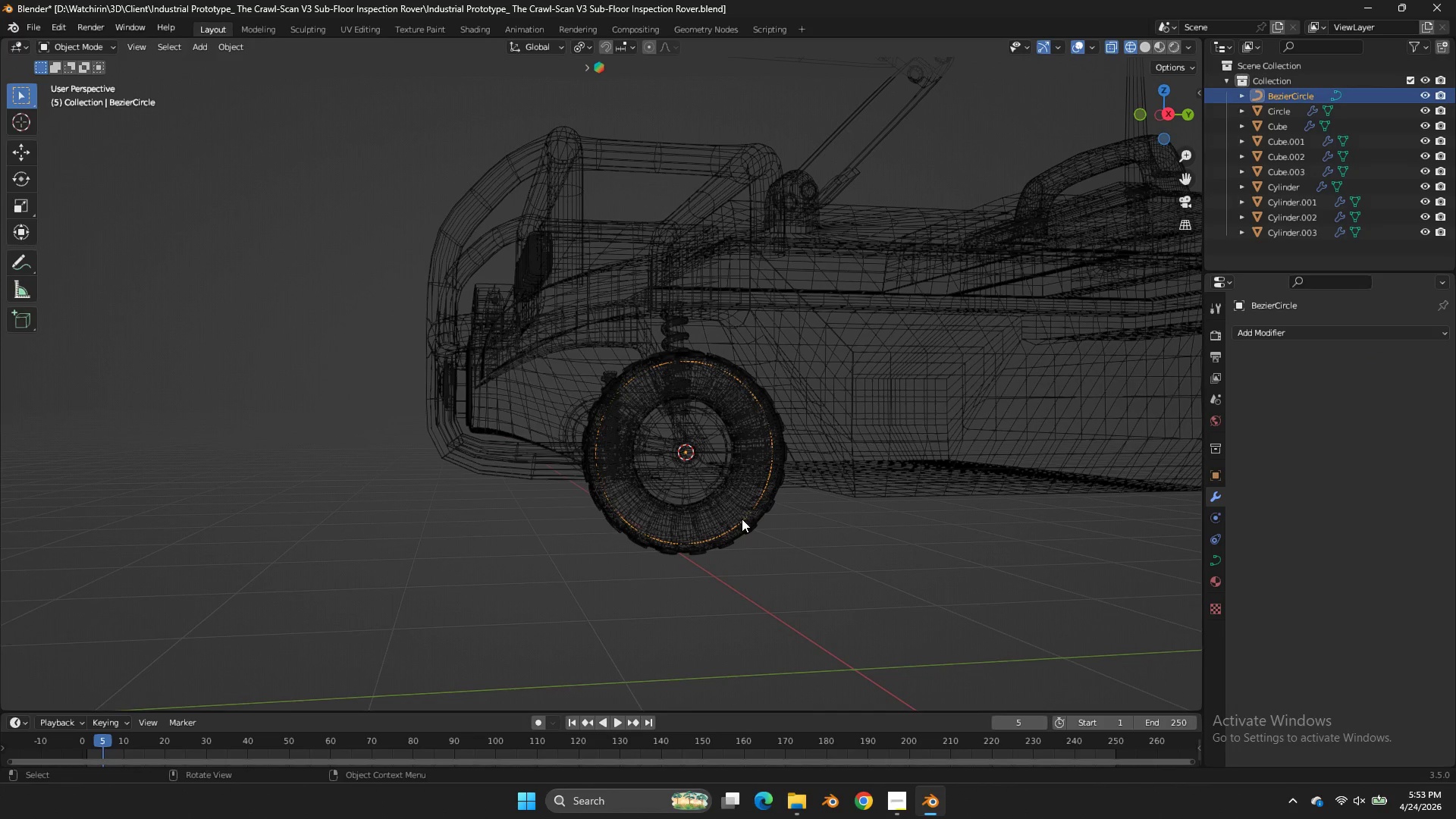 
type(zs)
 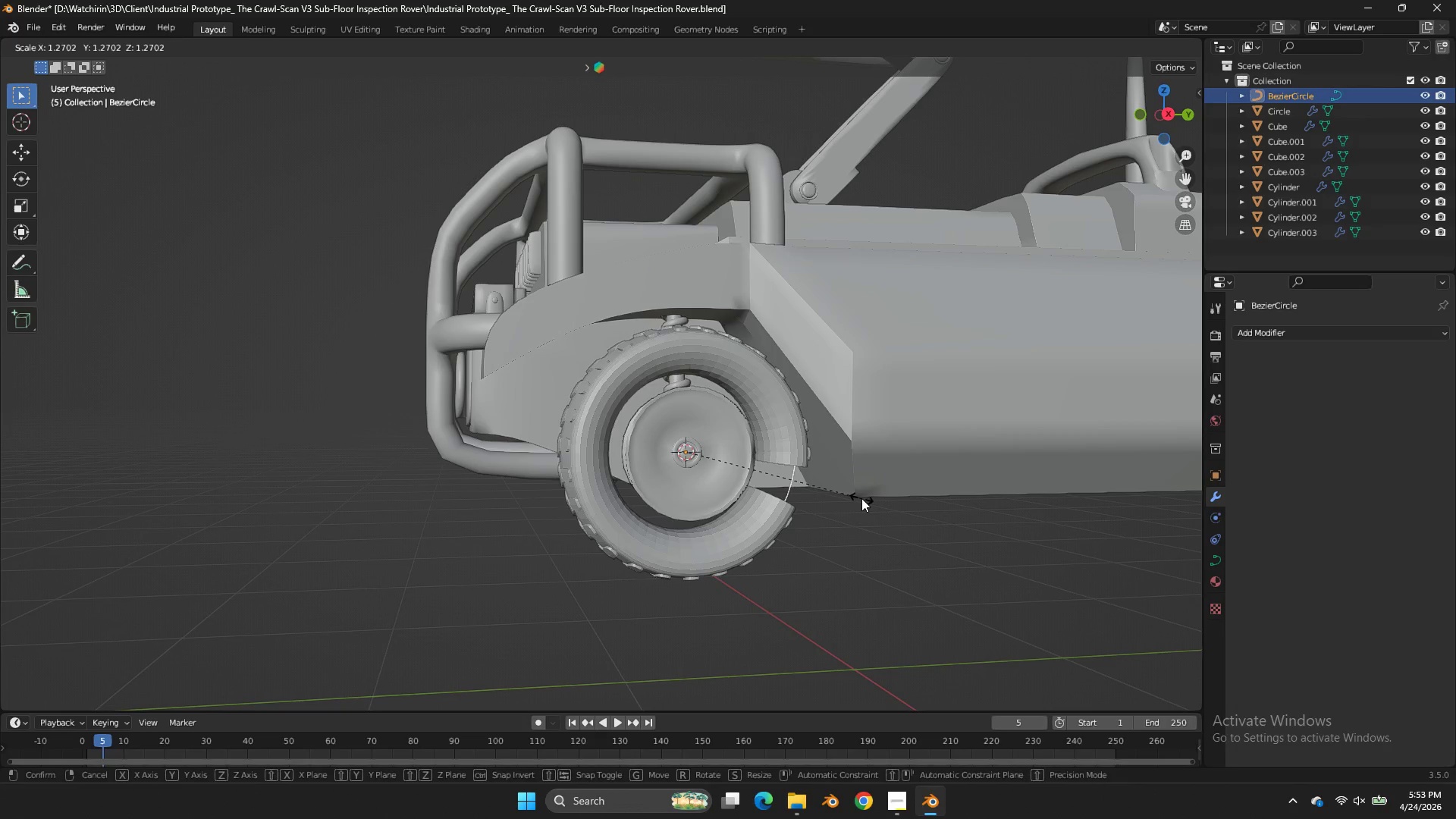 
hold_key(key=ShiftLeft, duration=0.83)
left_click([775, 443])
 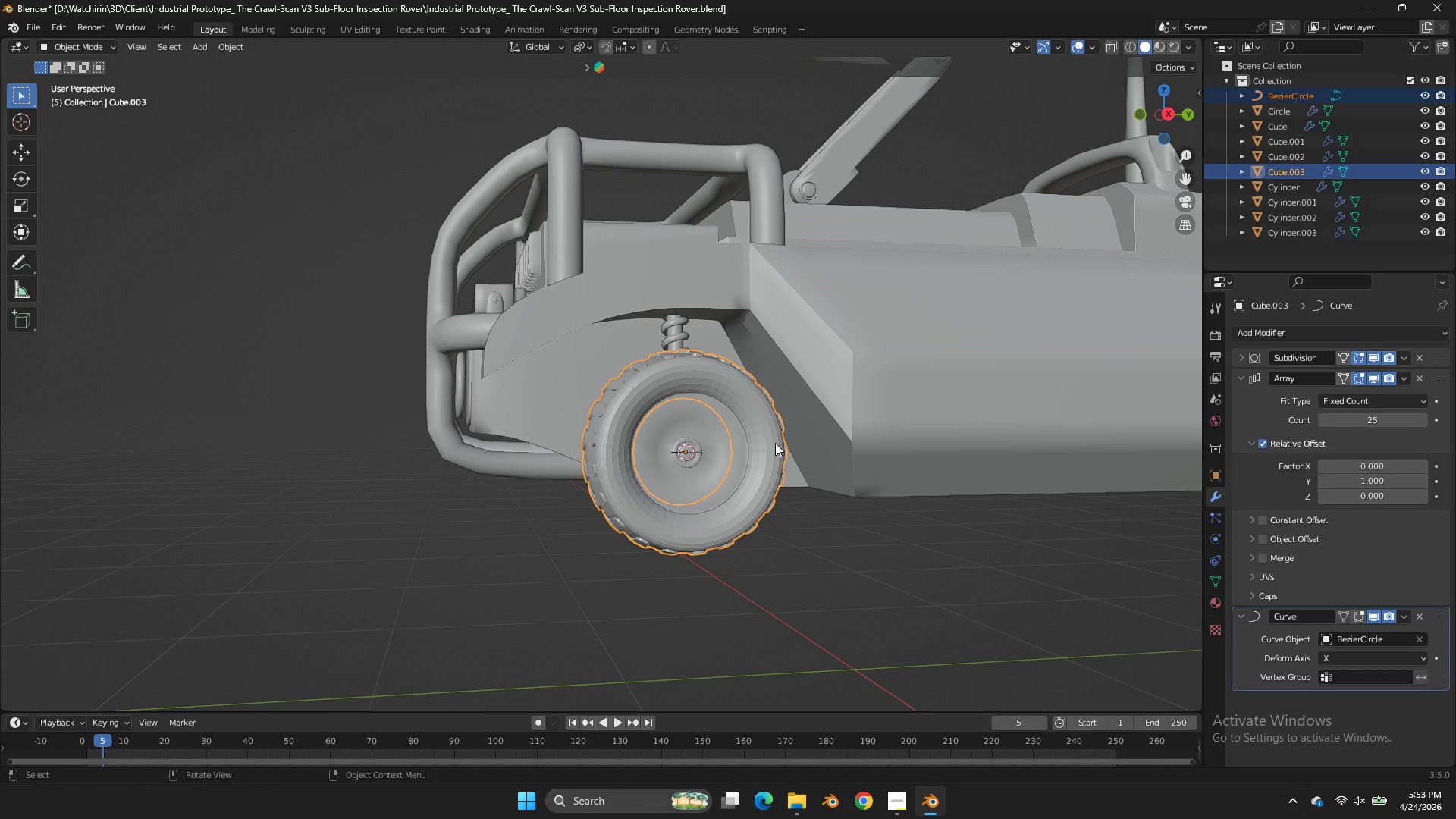 
key(NumpadDivide)
 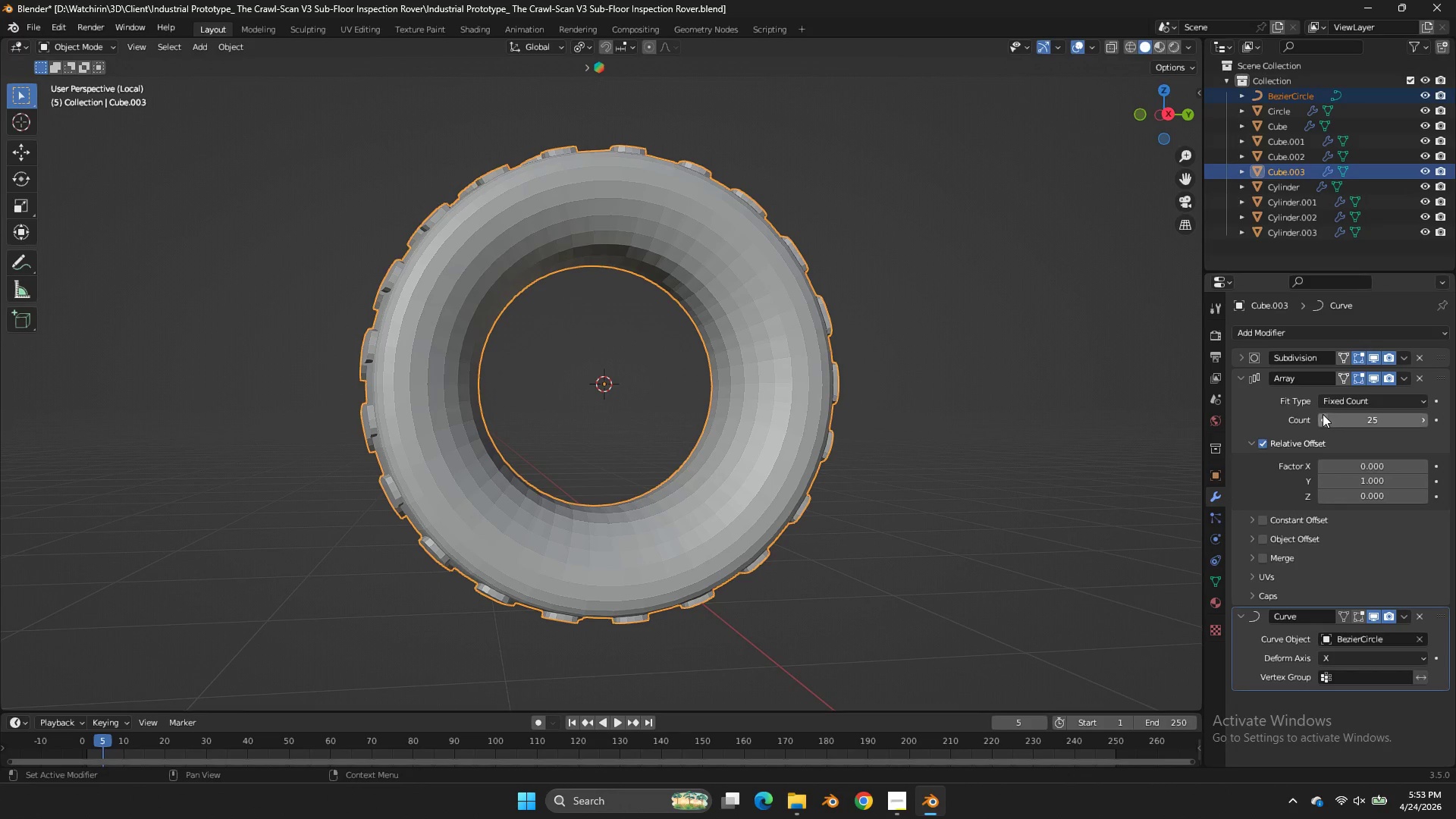 
double_click([1322, 416])
 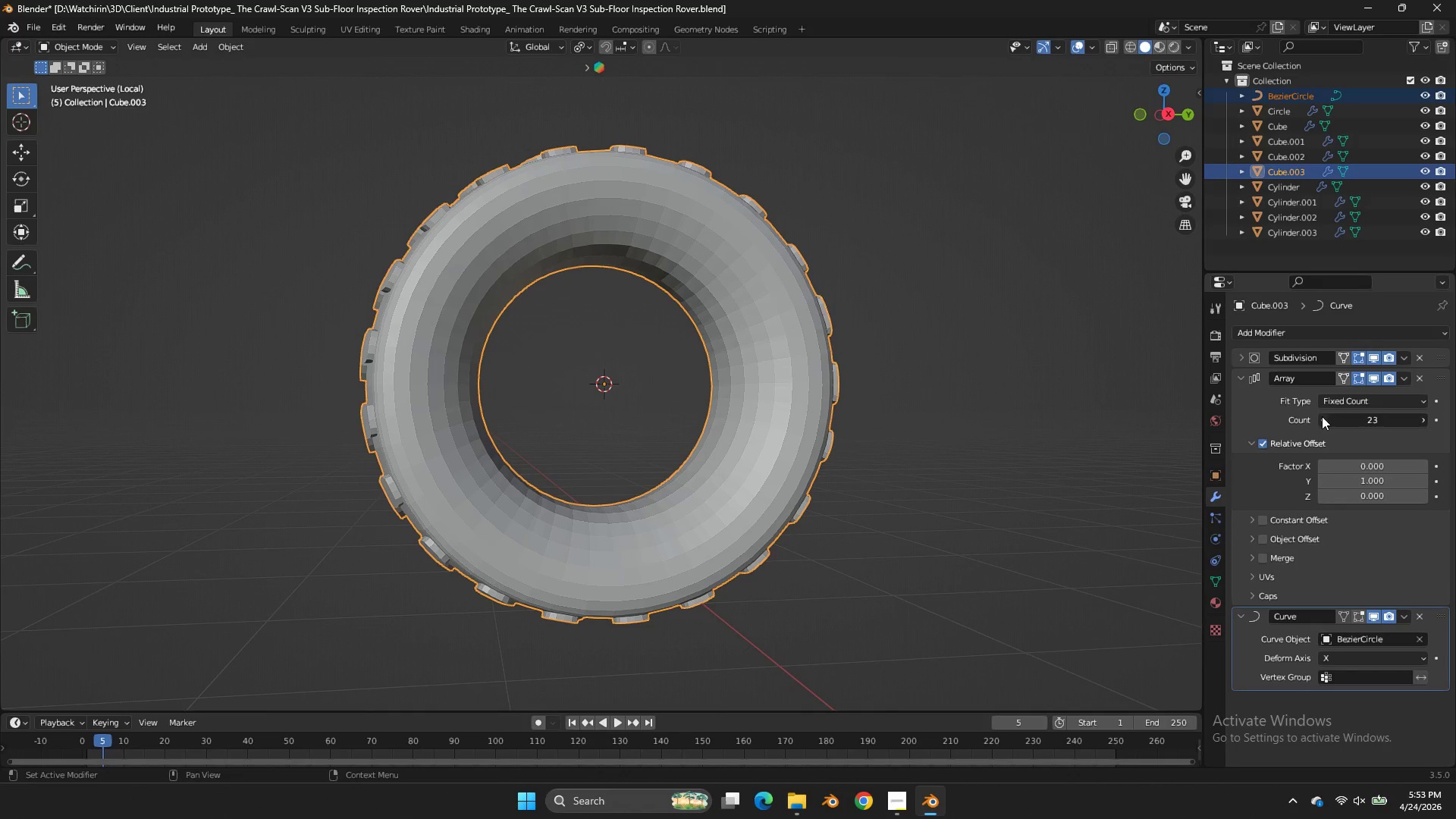 
triple_click([1322, 416])
 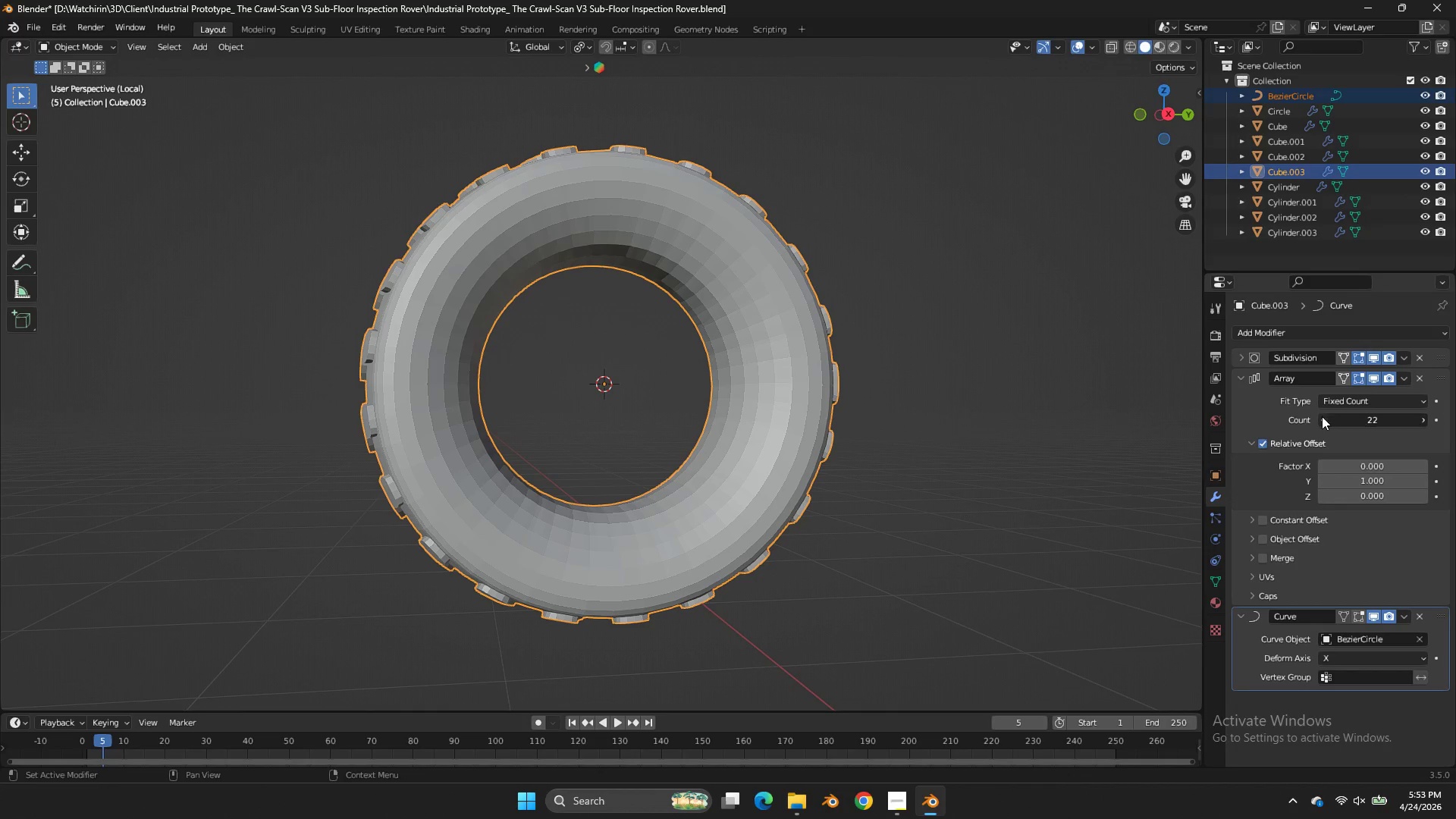 
triple_click([1322, 416])
 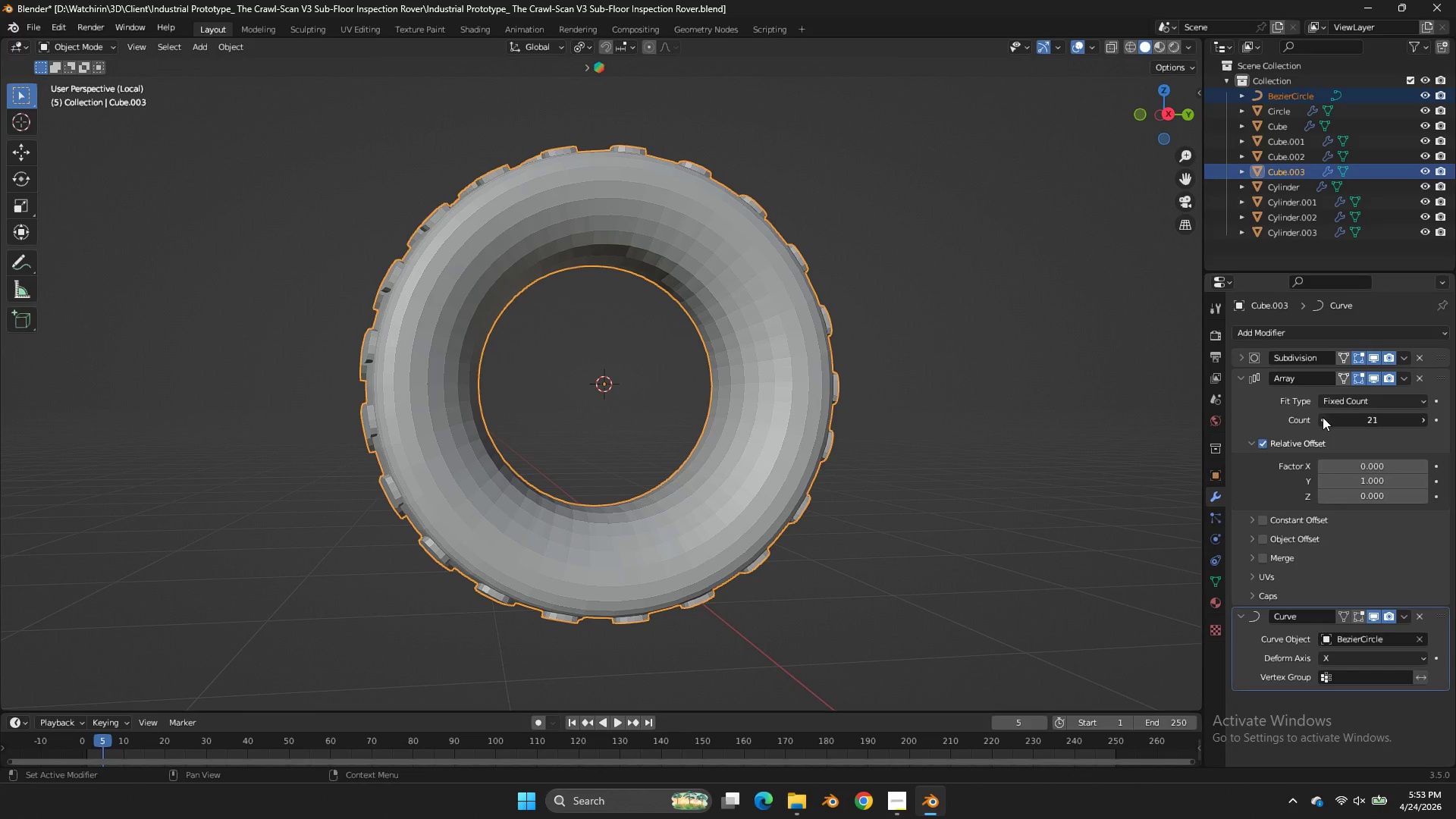 
triple_click([1323, 417])
 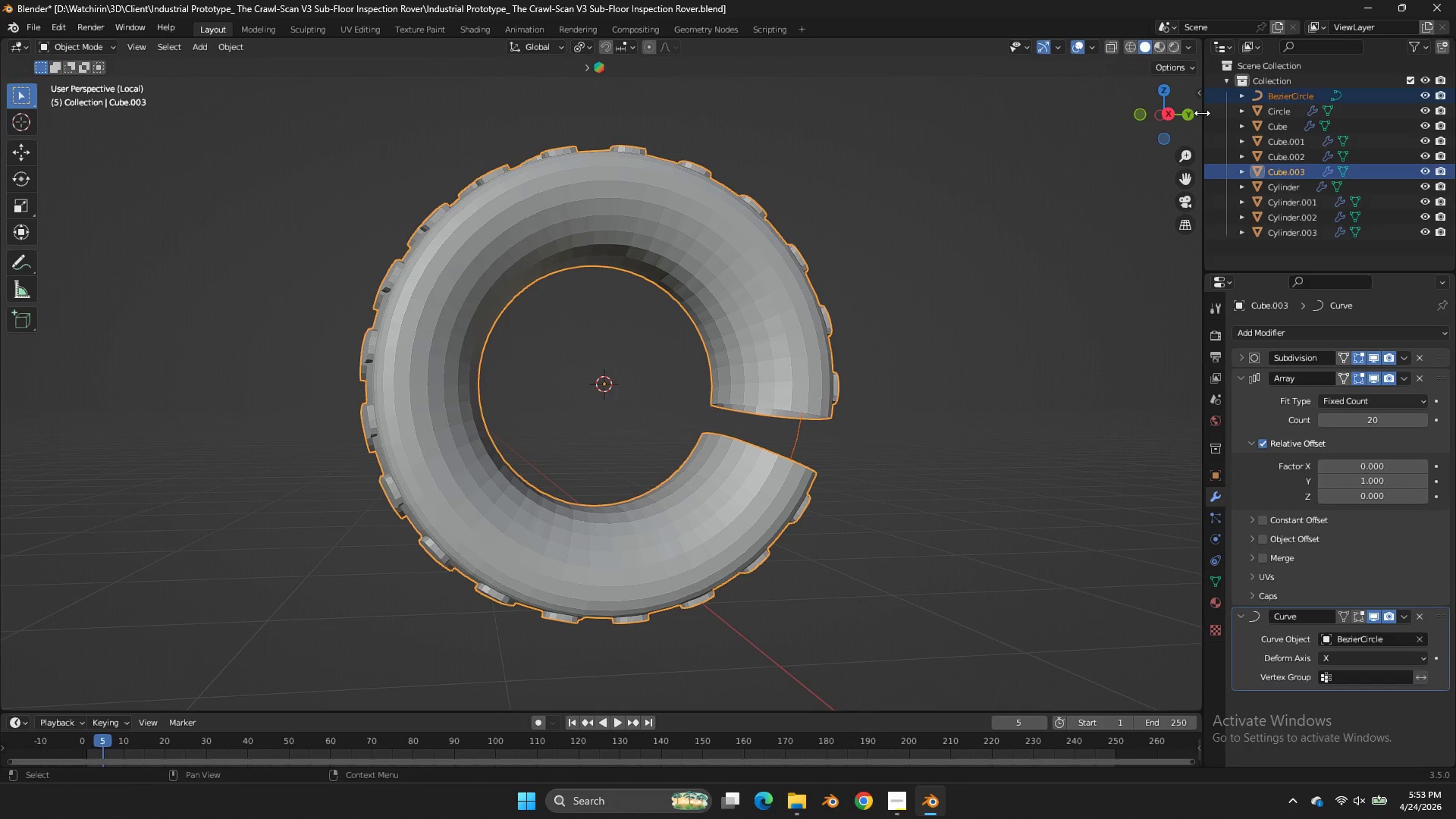 
left_click([1191, 111])
 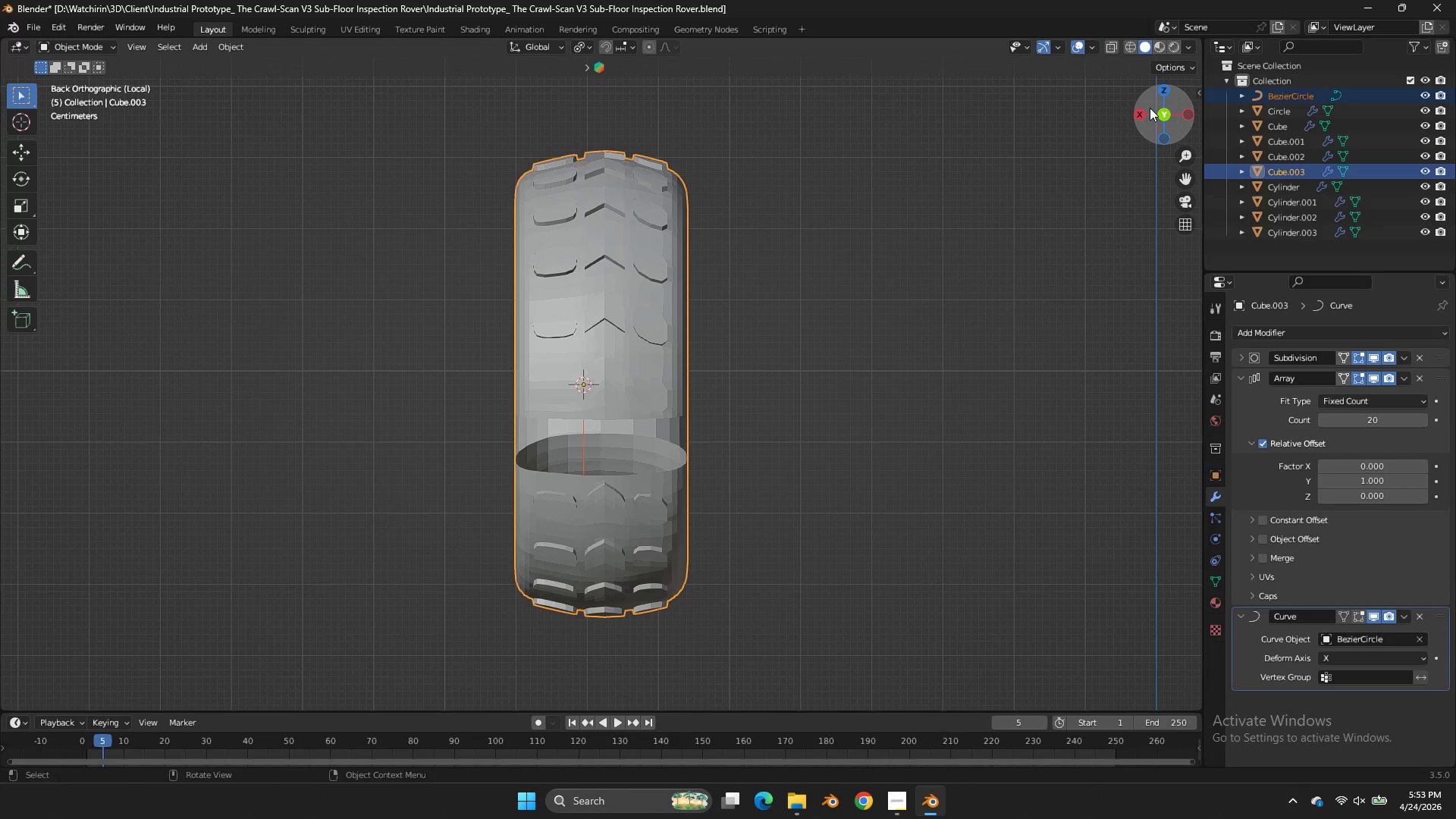 
left_click([1136, 108])
 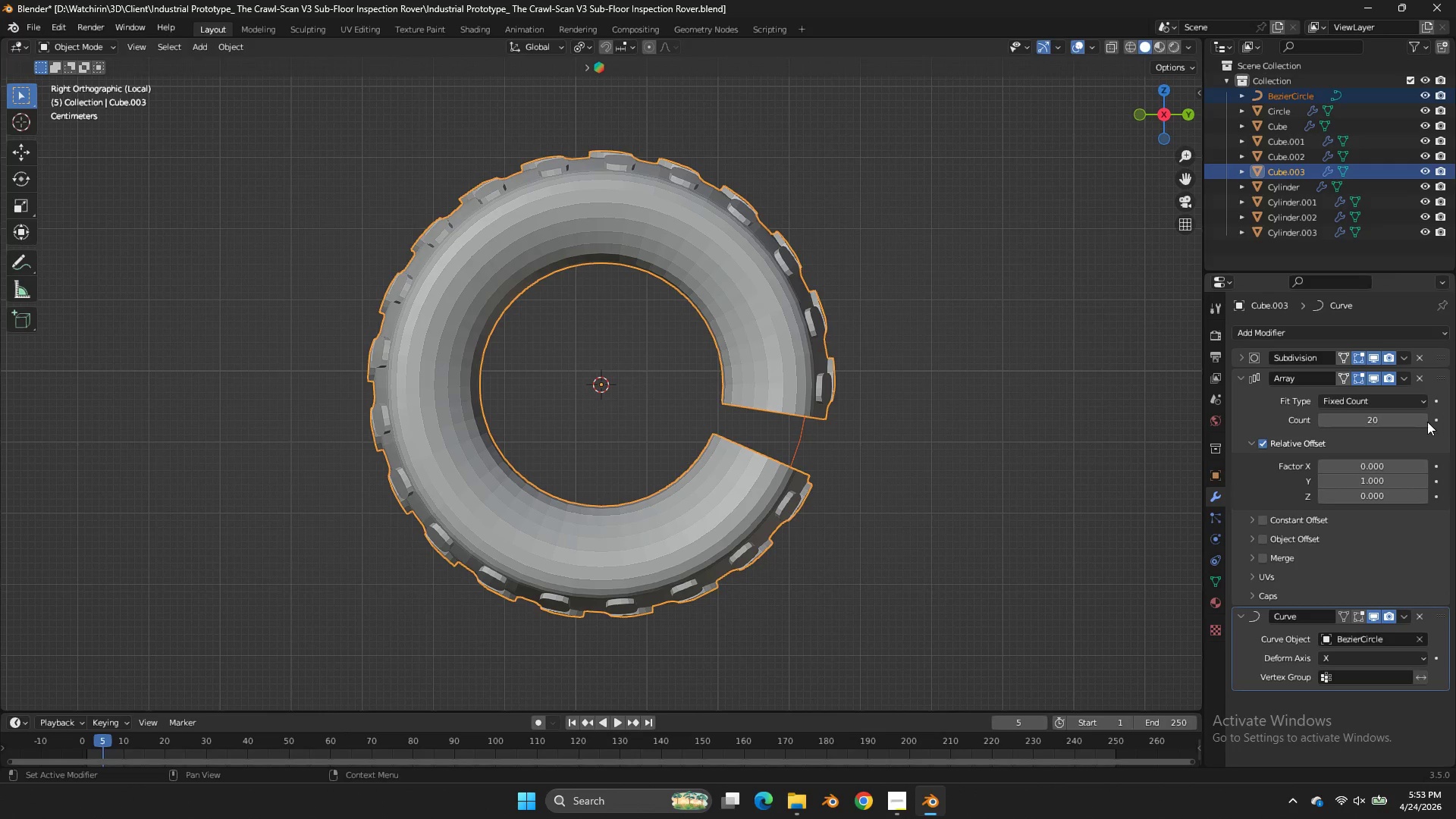 
left_click([1425, 421])
 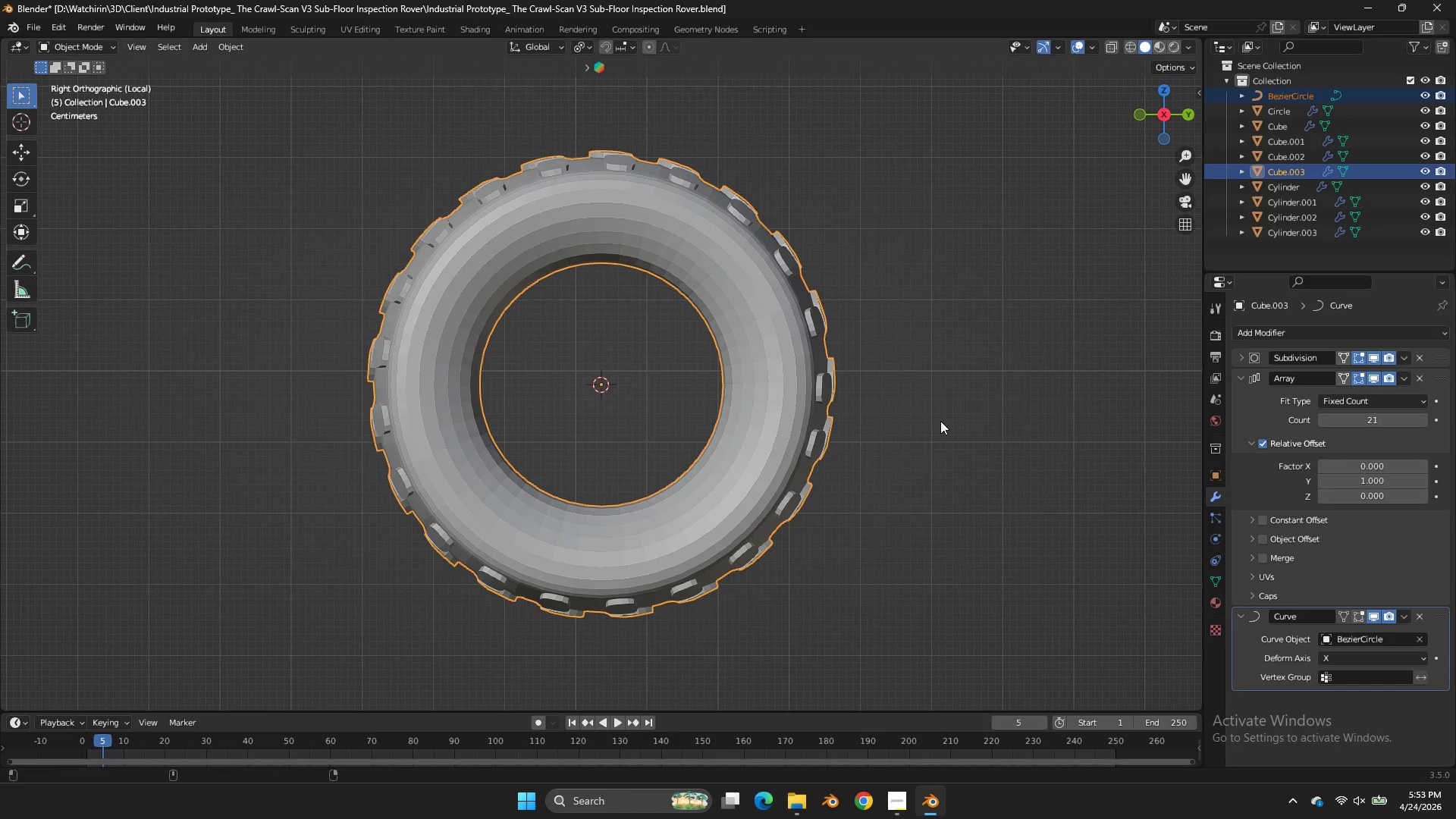 
key(Meta+MetaLeft)
 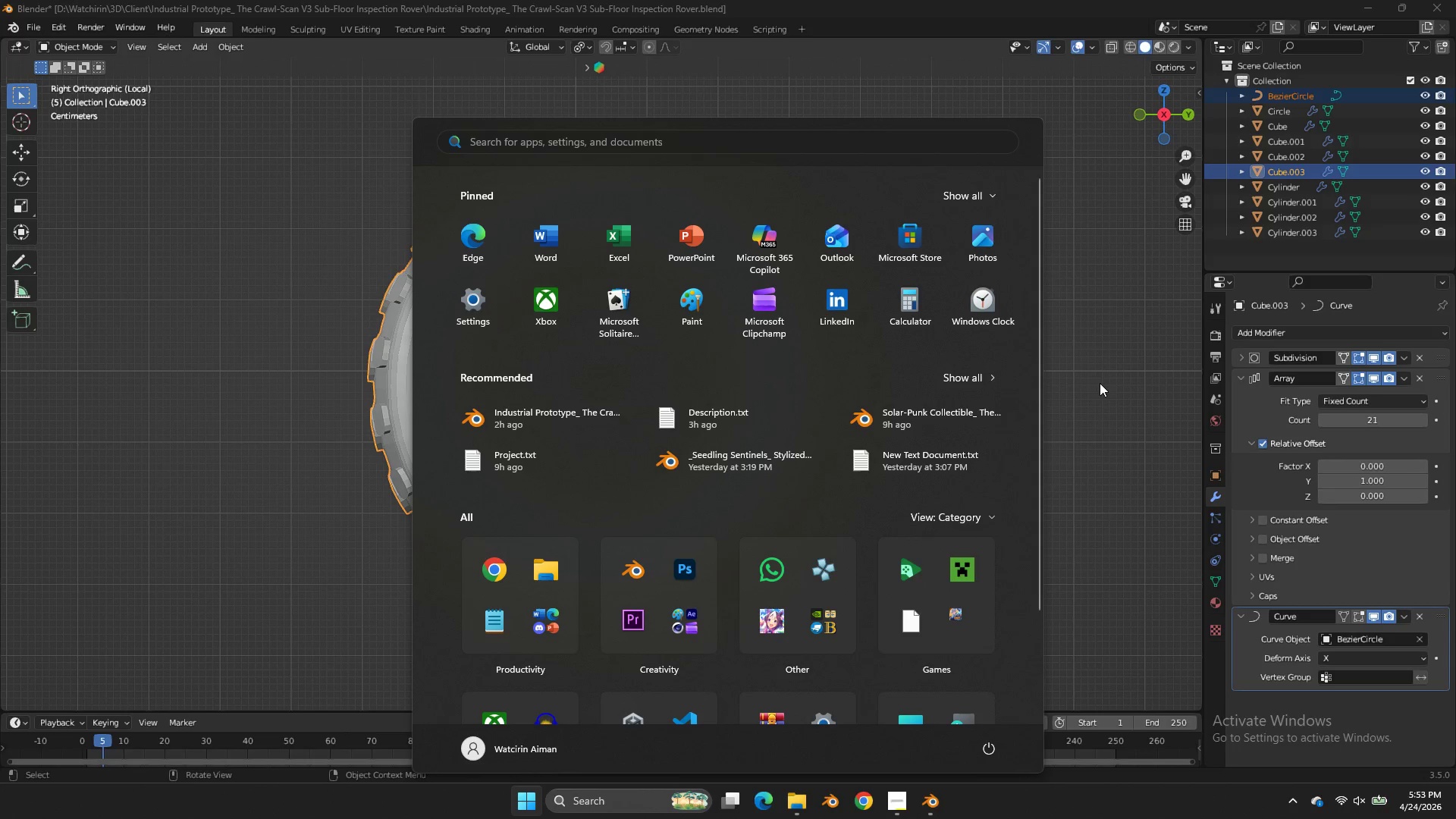 
left_click([1100, 383])
 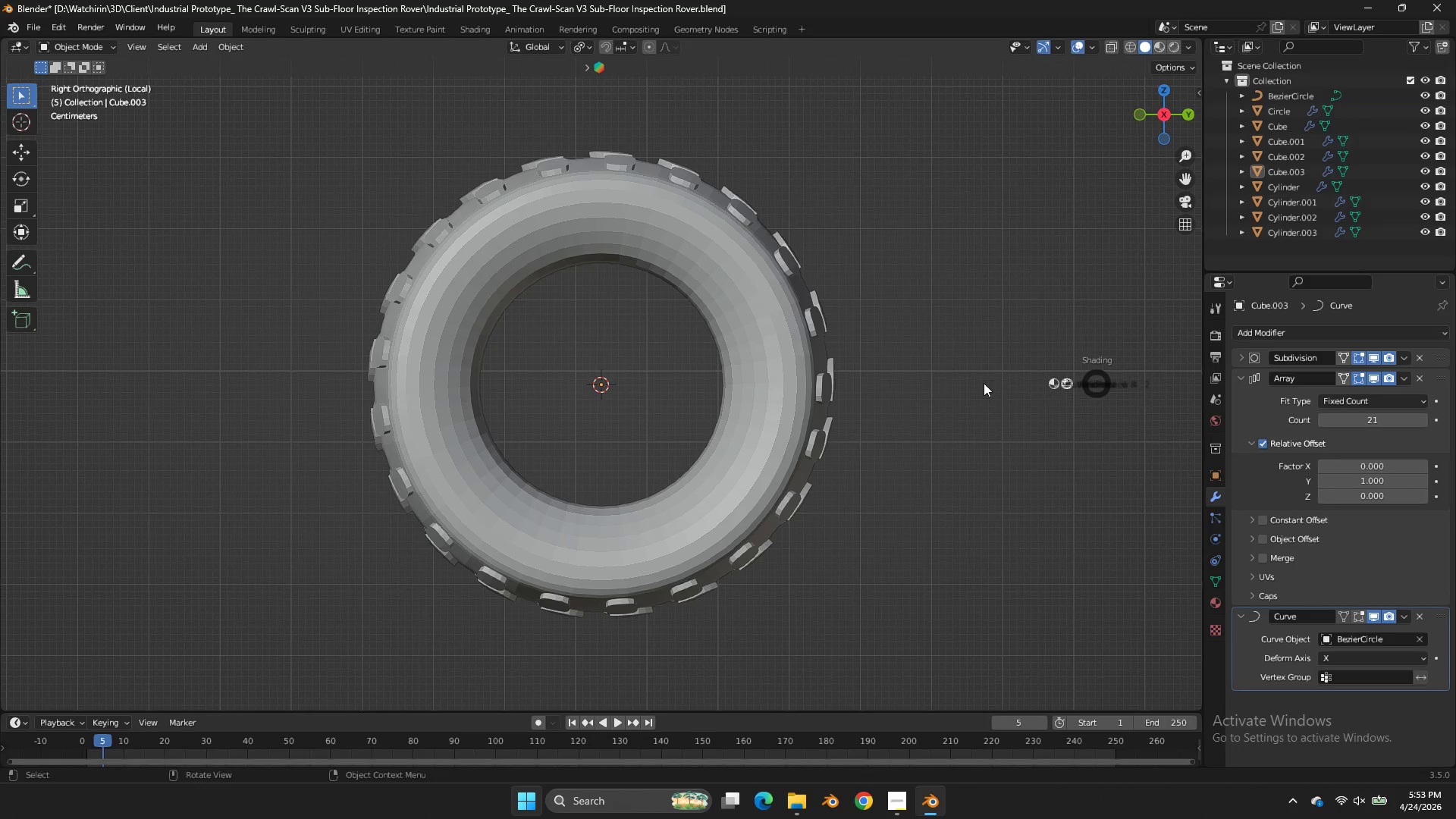 
key(Z)
 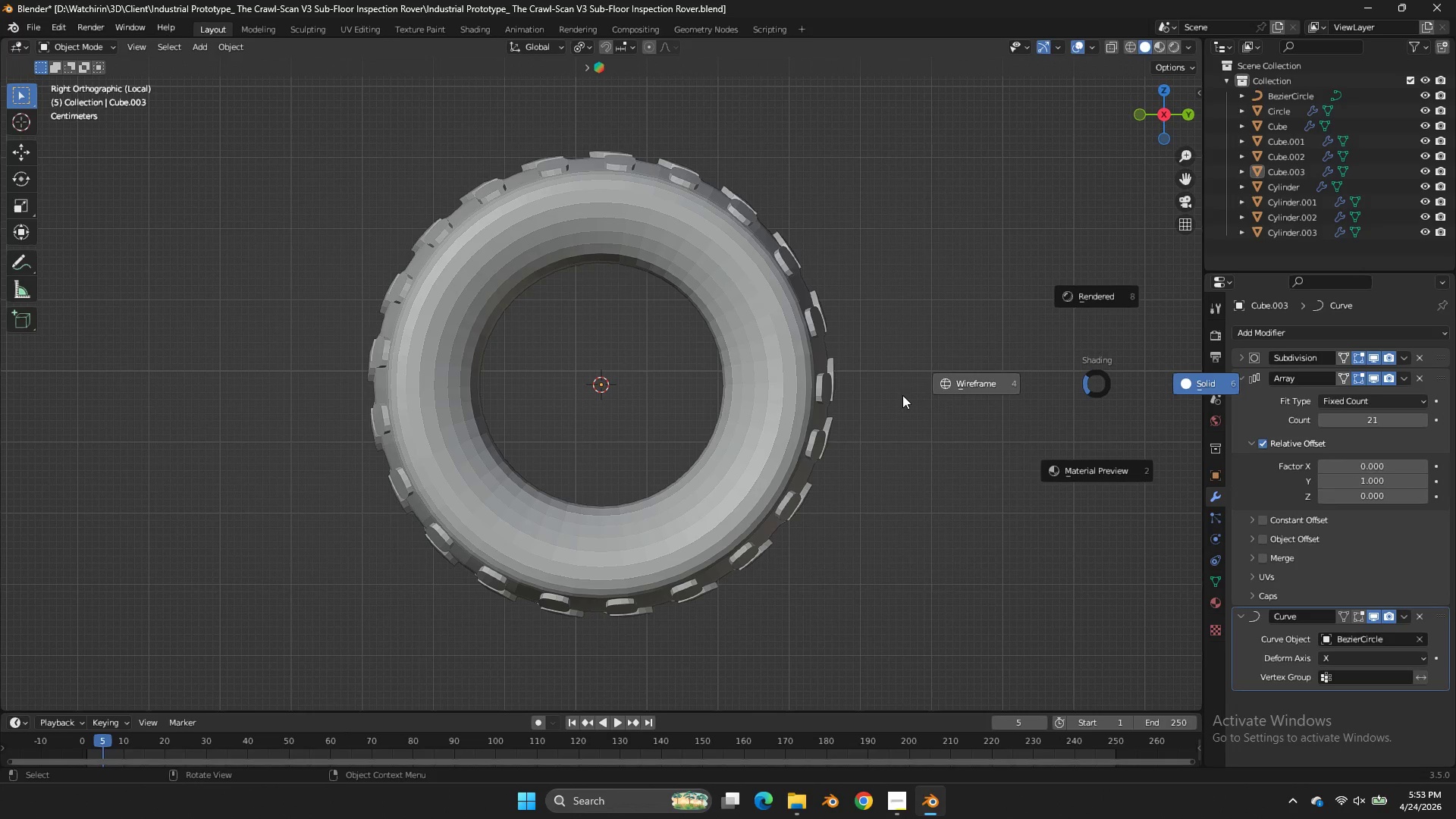 
left_click([904, 394])
 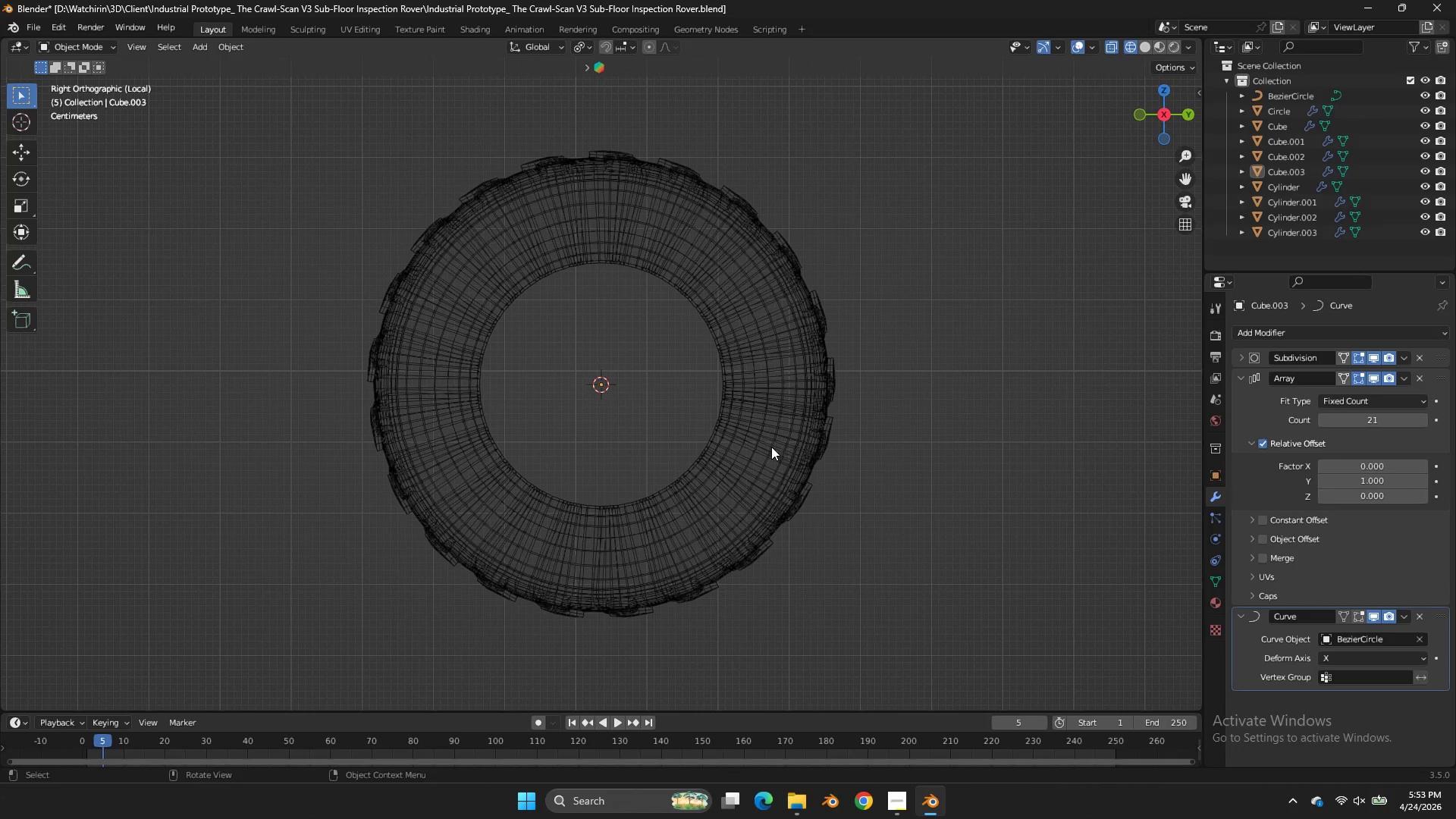 
left_click_drag(start_coordinate=[771, 447], to_coordinate=[776, 447])
 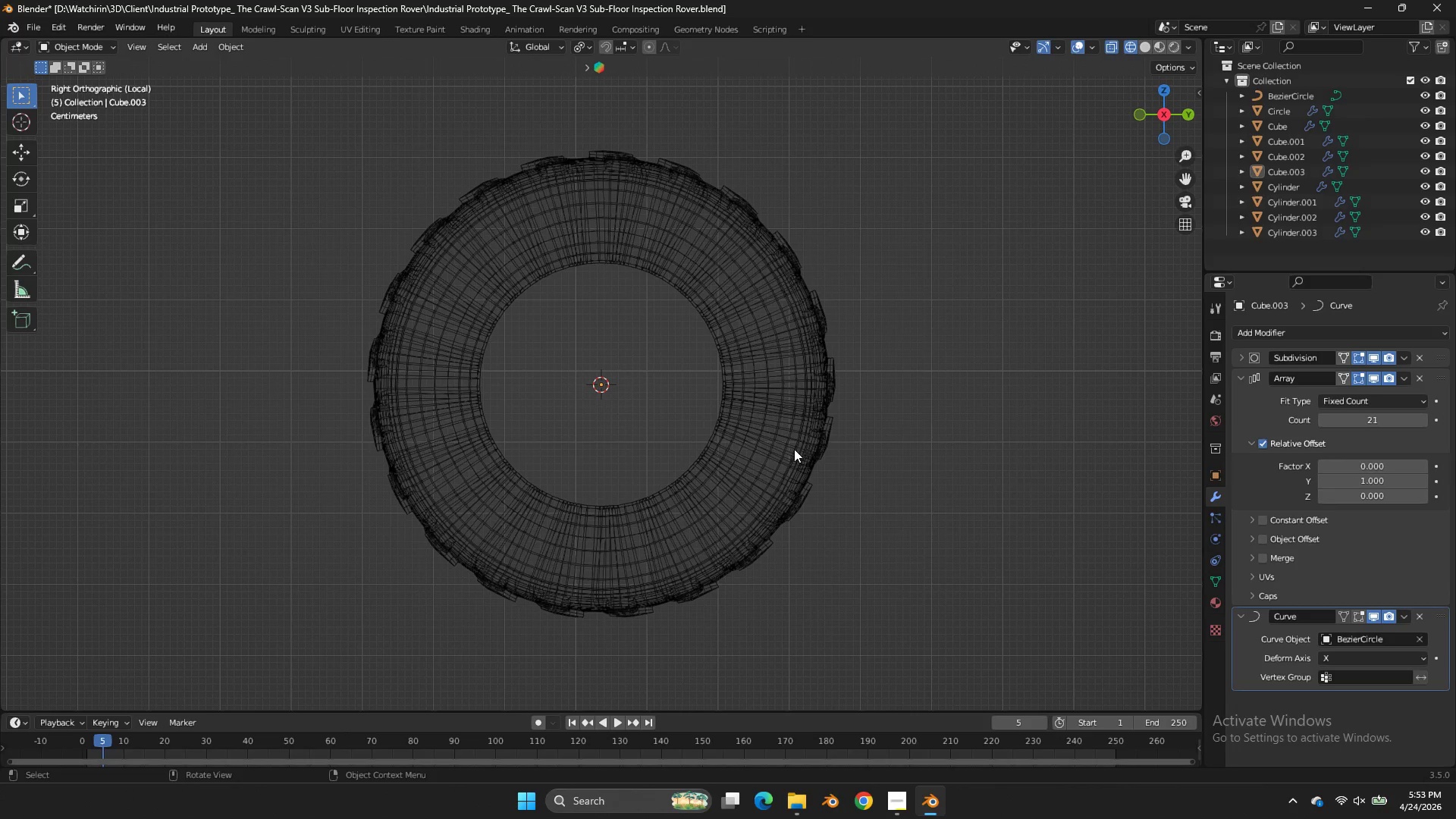 
double_click([794, 449])
 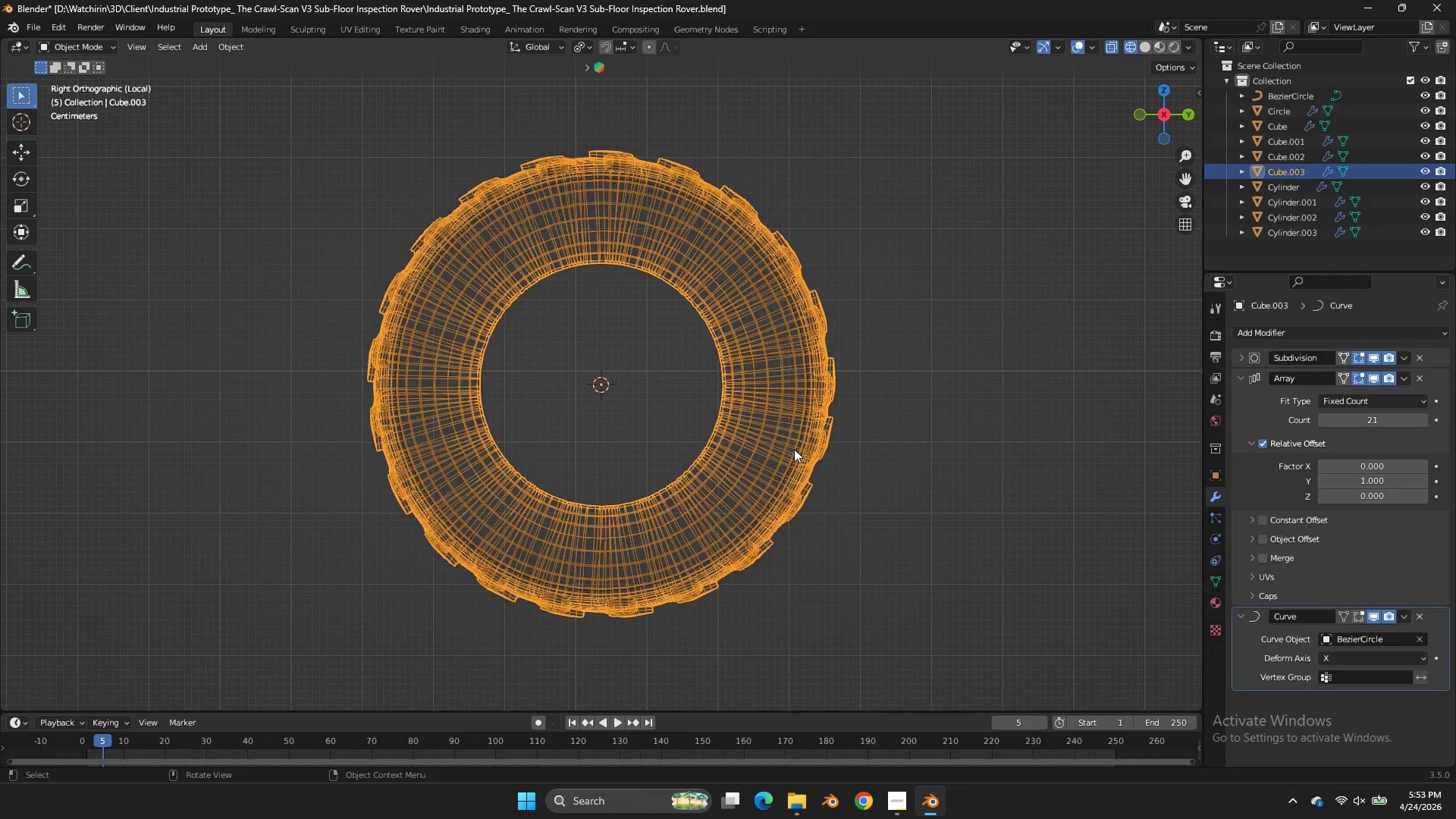 
triple_click([794, 449])
 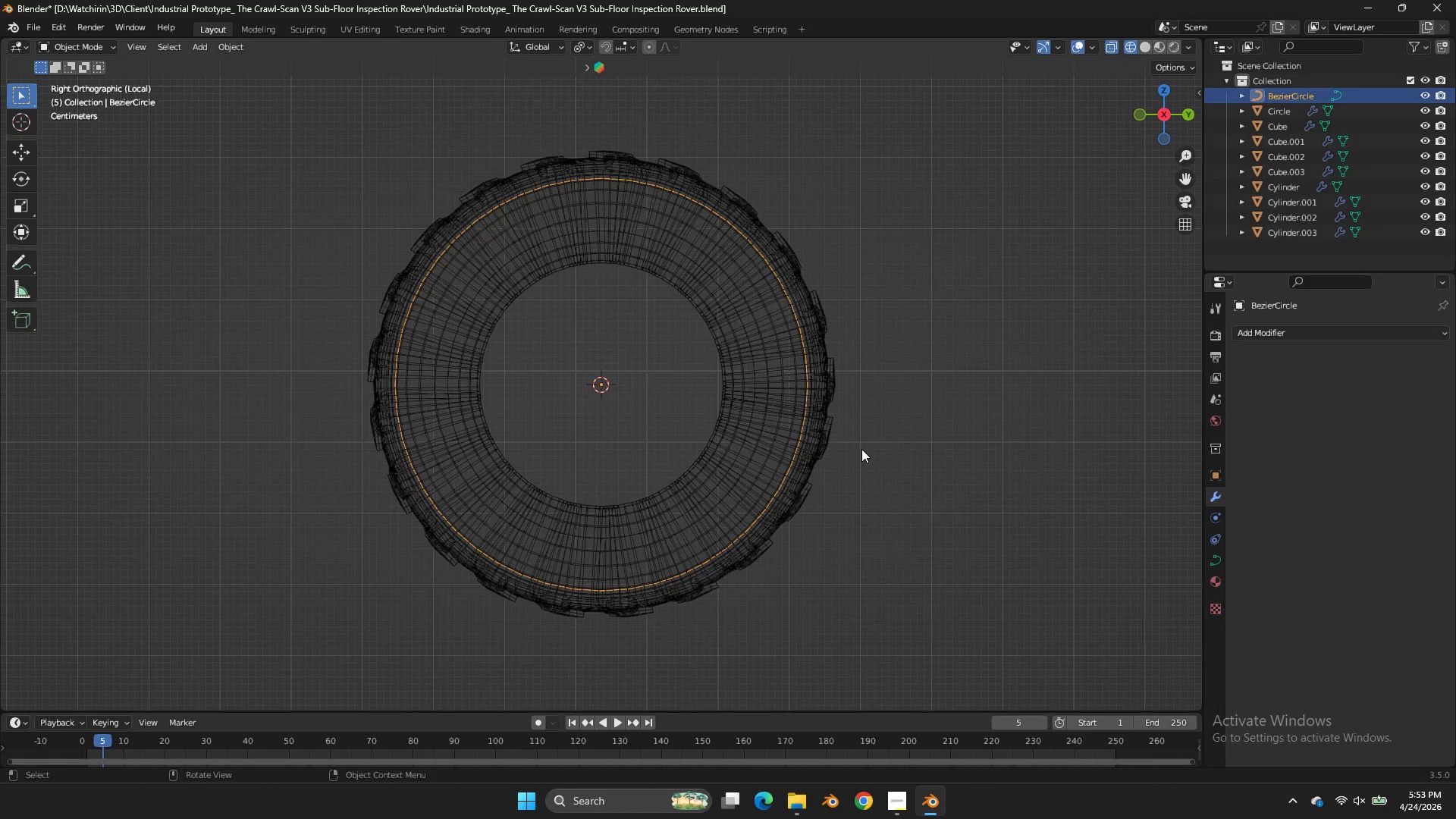 
type(xs)
 